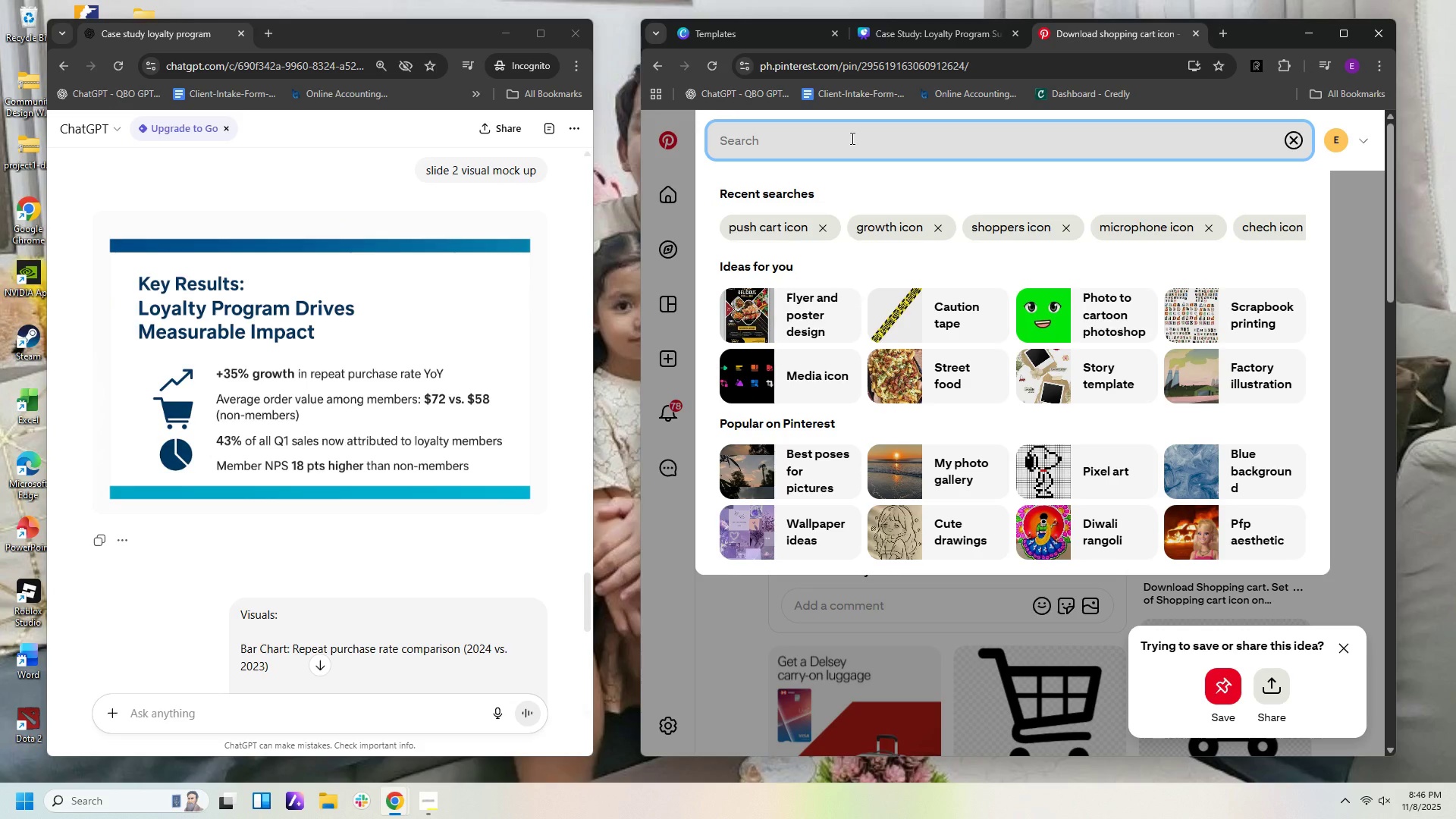 
type(bar hrs)
key(Backspace)
key(Backspace)
key(Backspace)
type(graph isno)
key(Backspace)
key(Backspace)
key(Backspace)
type(con)
 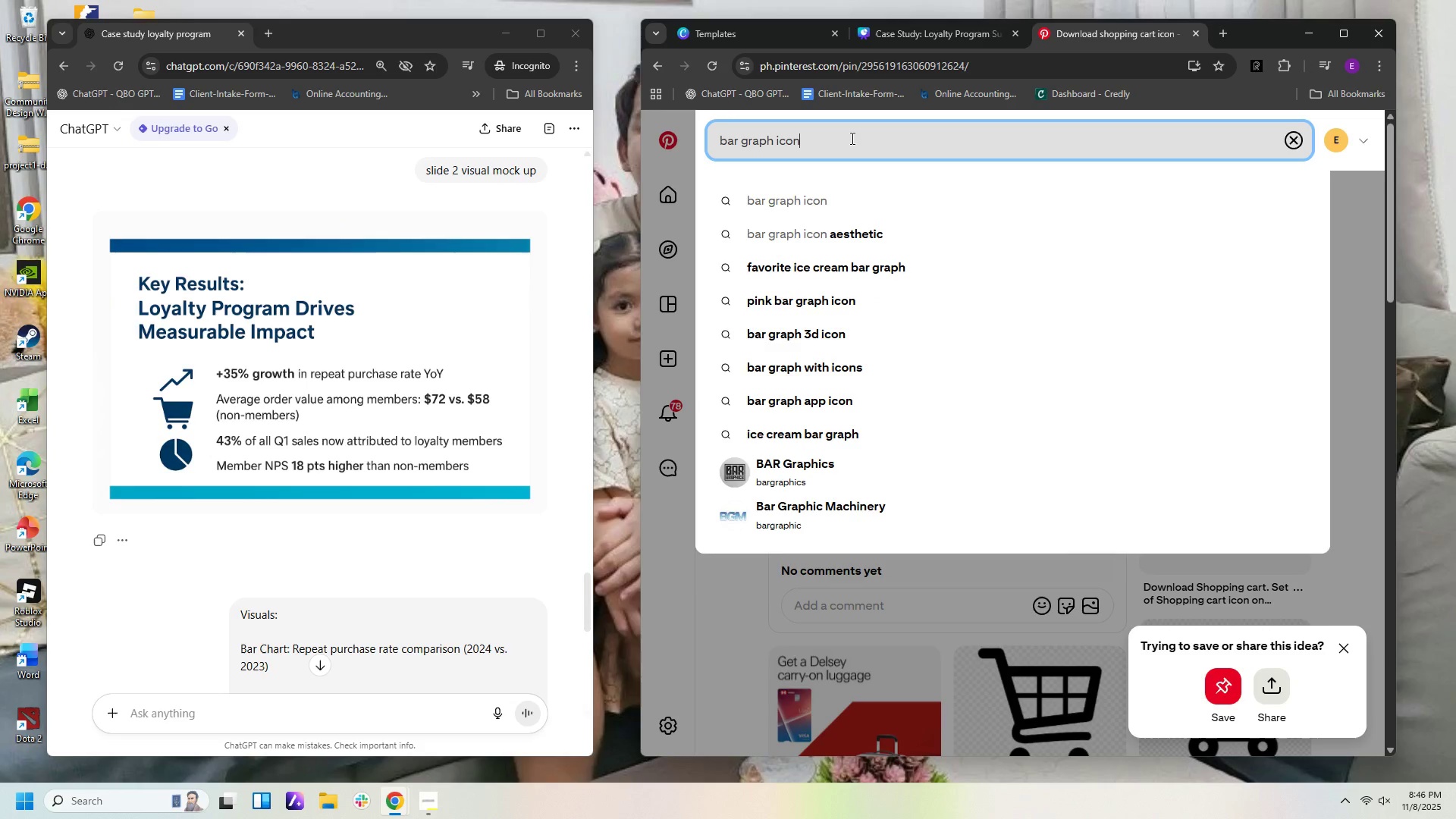 
key(Enter)
 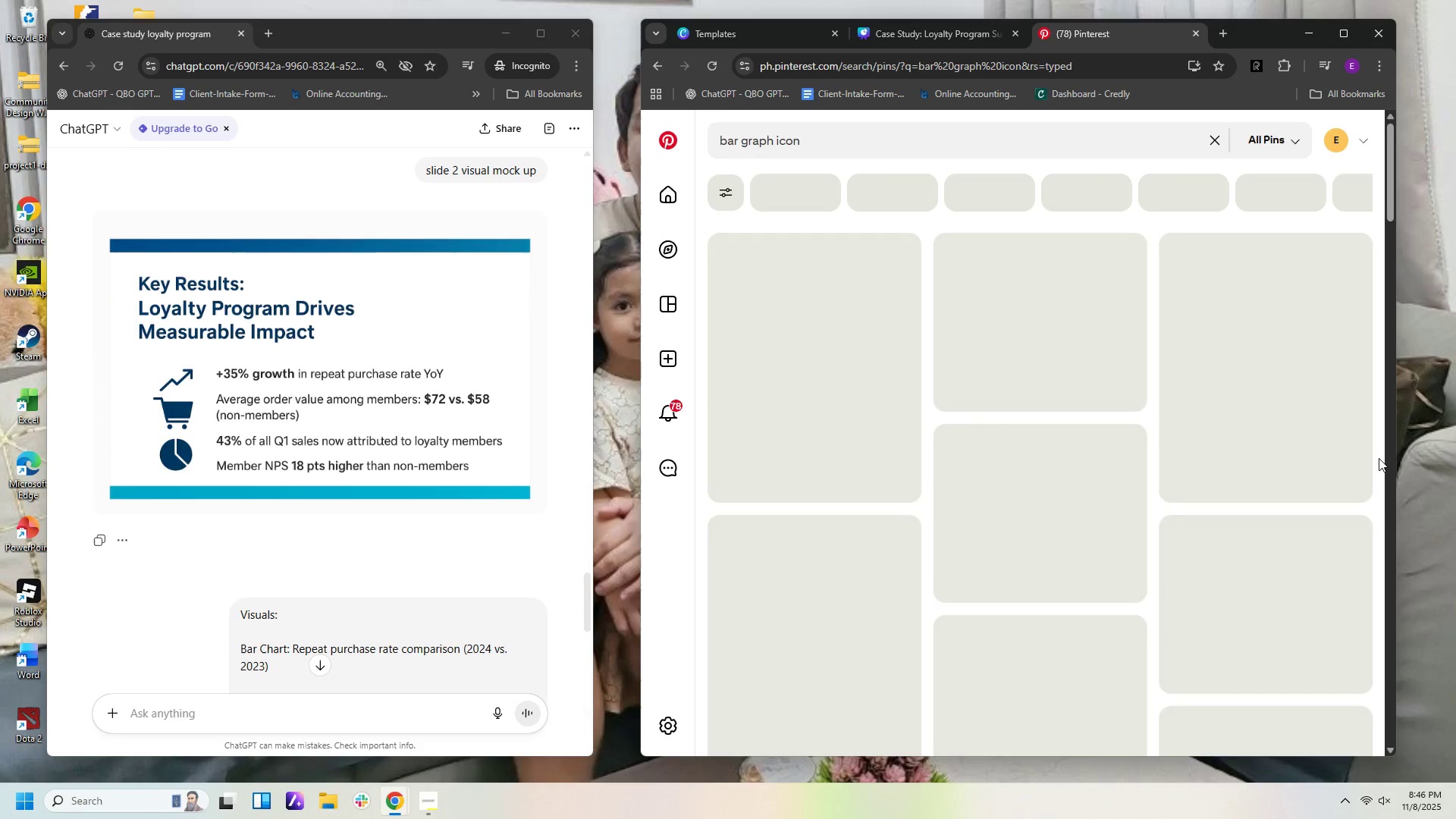 
mouse_move([1369, 460])
 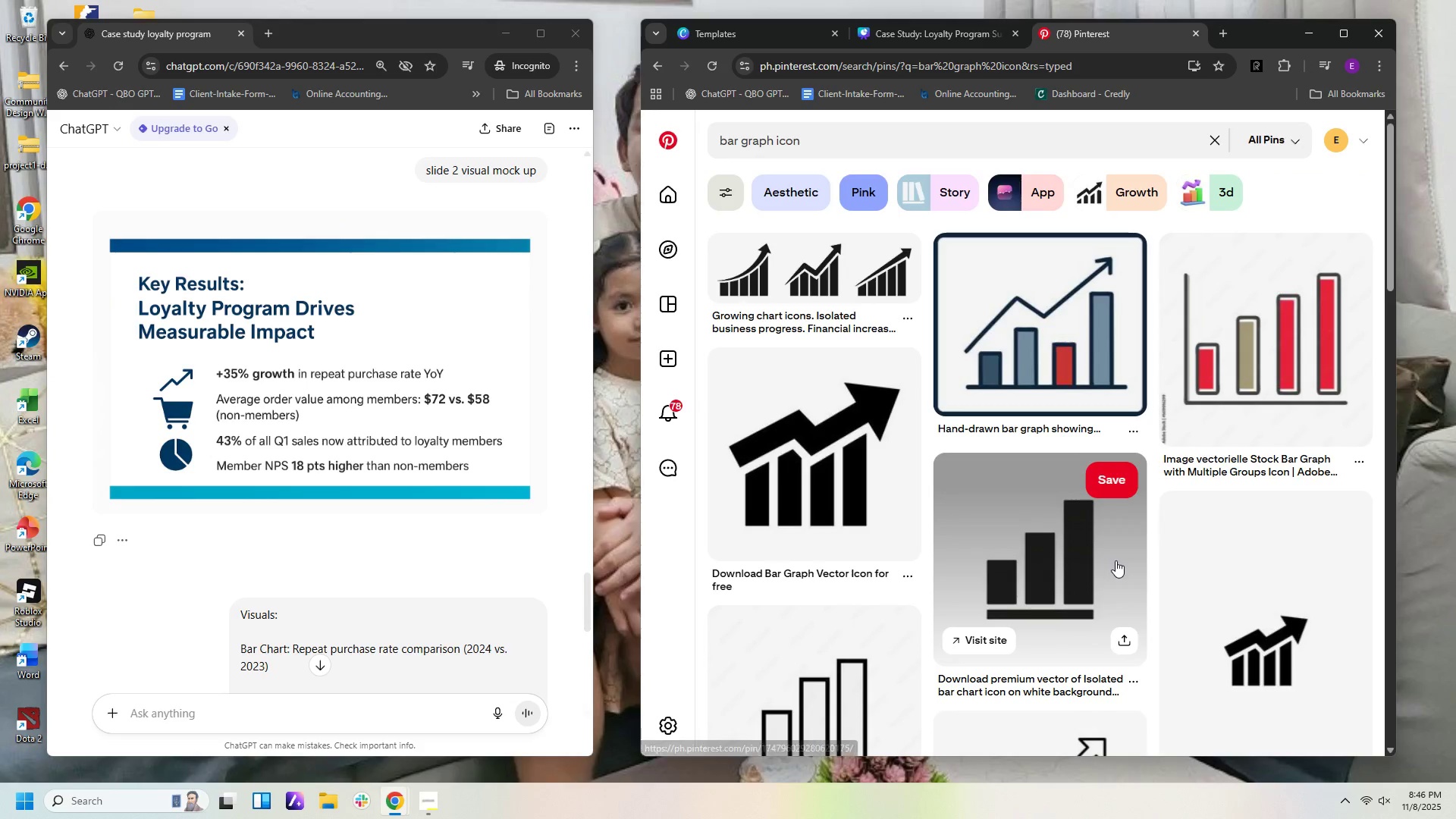 
scroll: coordinate [1118, 562], scroll_direction: down, amount: 5.0
 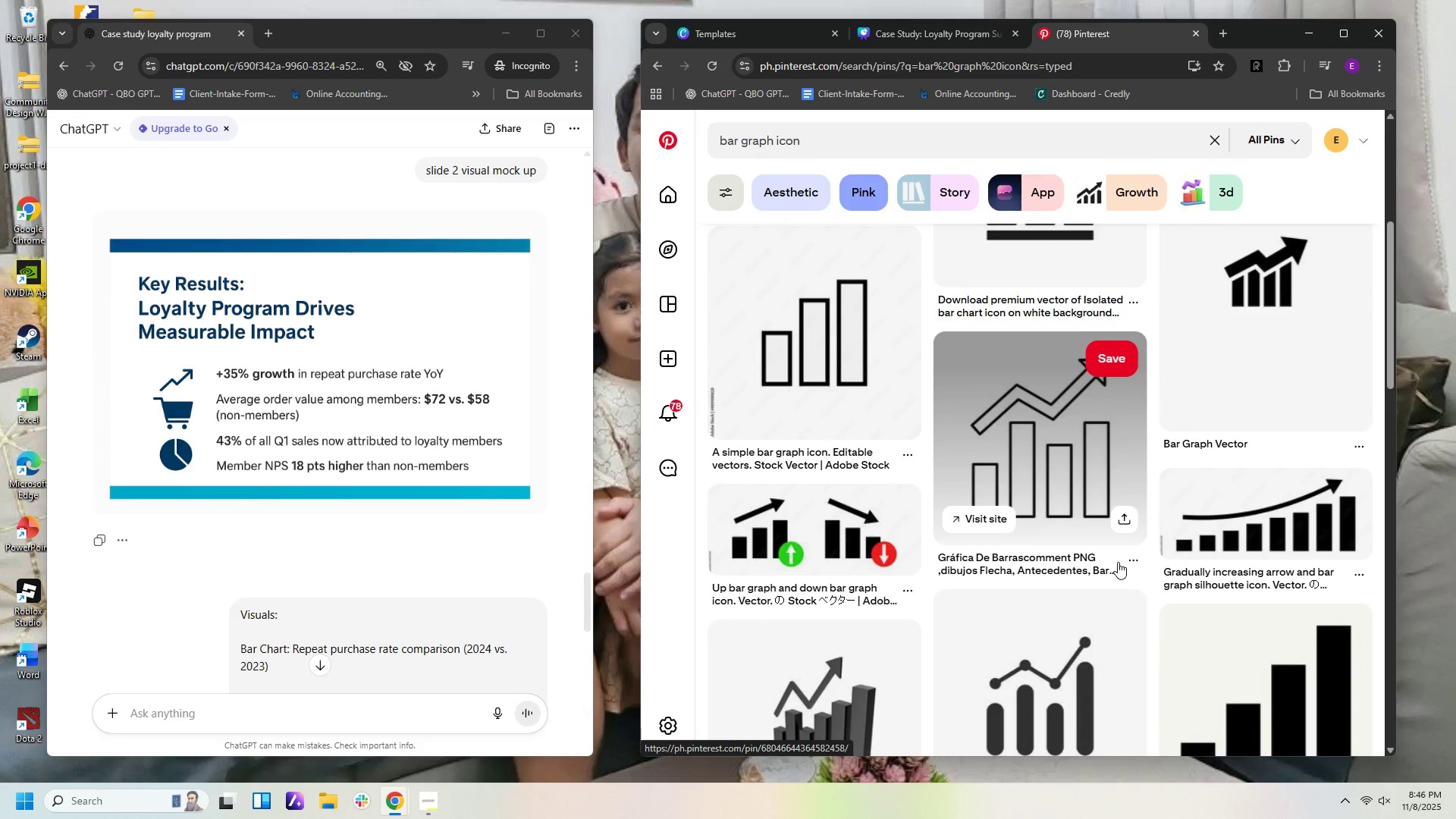 
scroll: coordinate [1119, 561], scroll_direction: up, amount: 6.0
 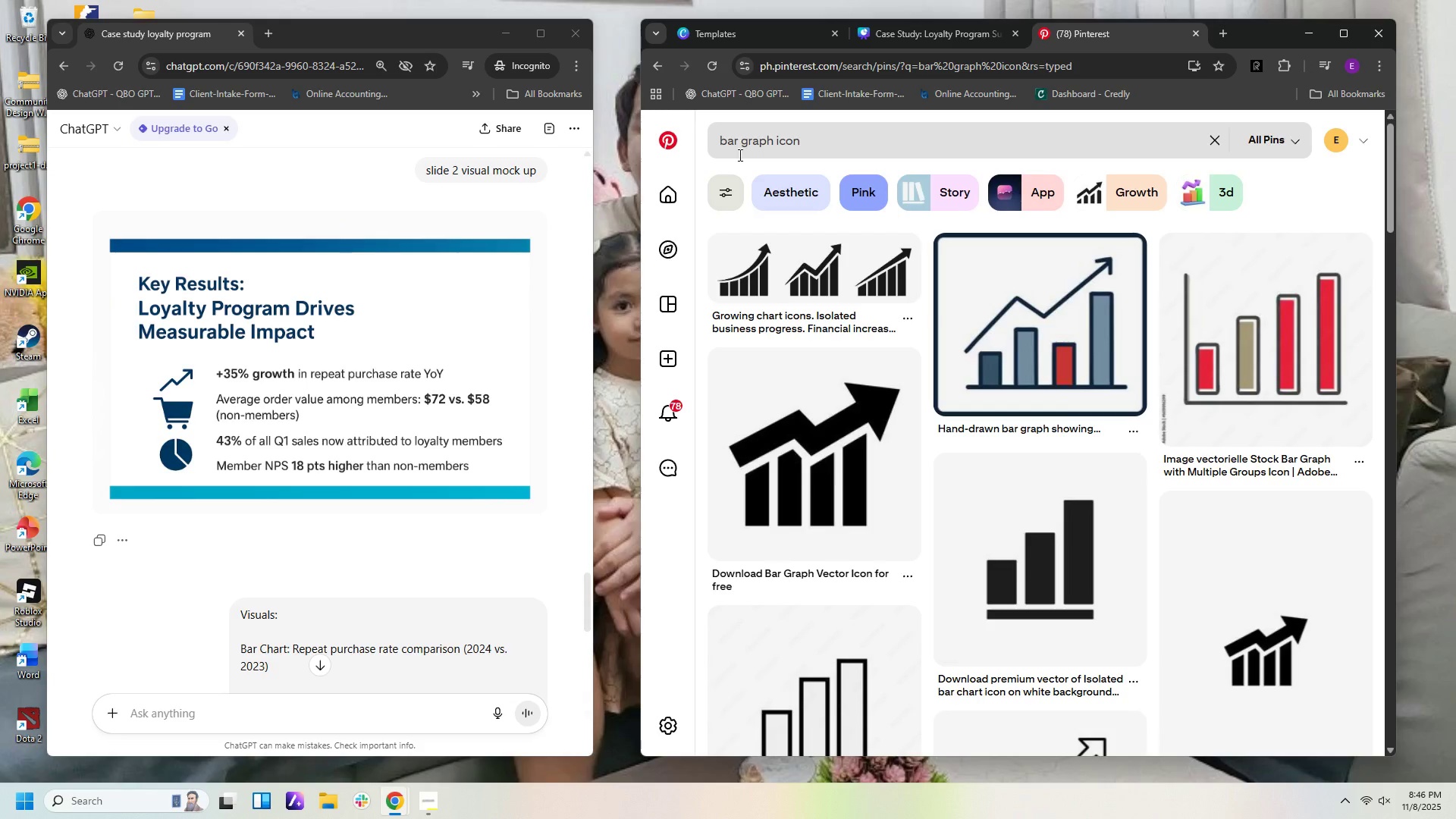 
left_click([736, 138])
 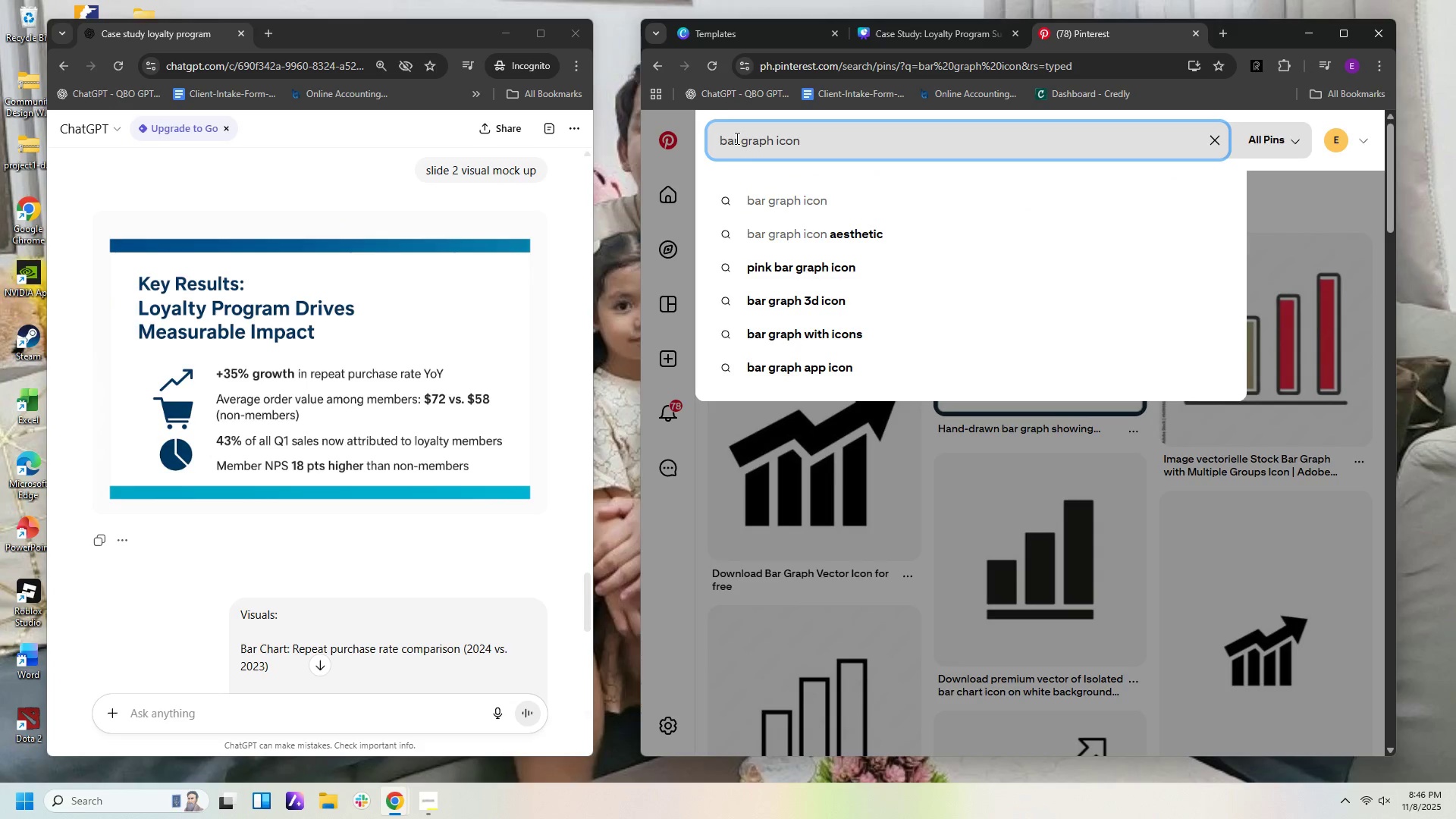 
type(\\)
key(Backspace)
key(Backspace)
key(Backspace)
key(Backspace)
key(Backspace)
type(pie)
 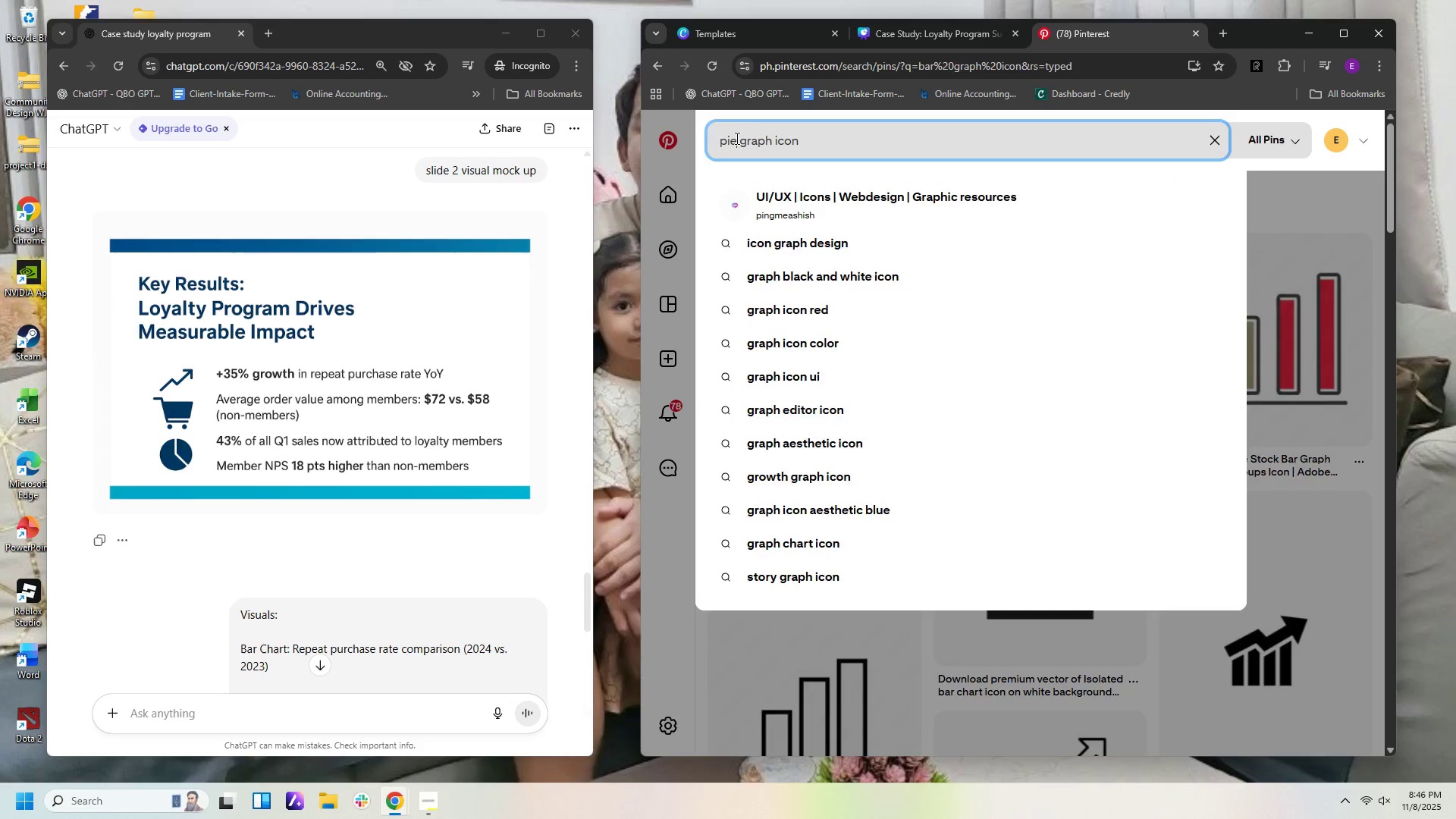 
key(Enter)
 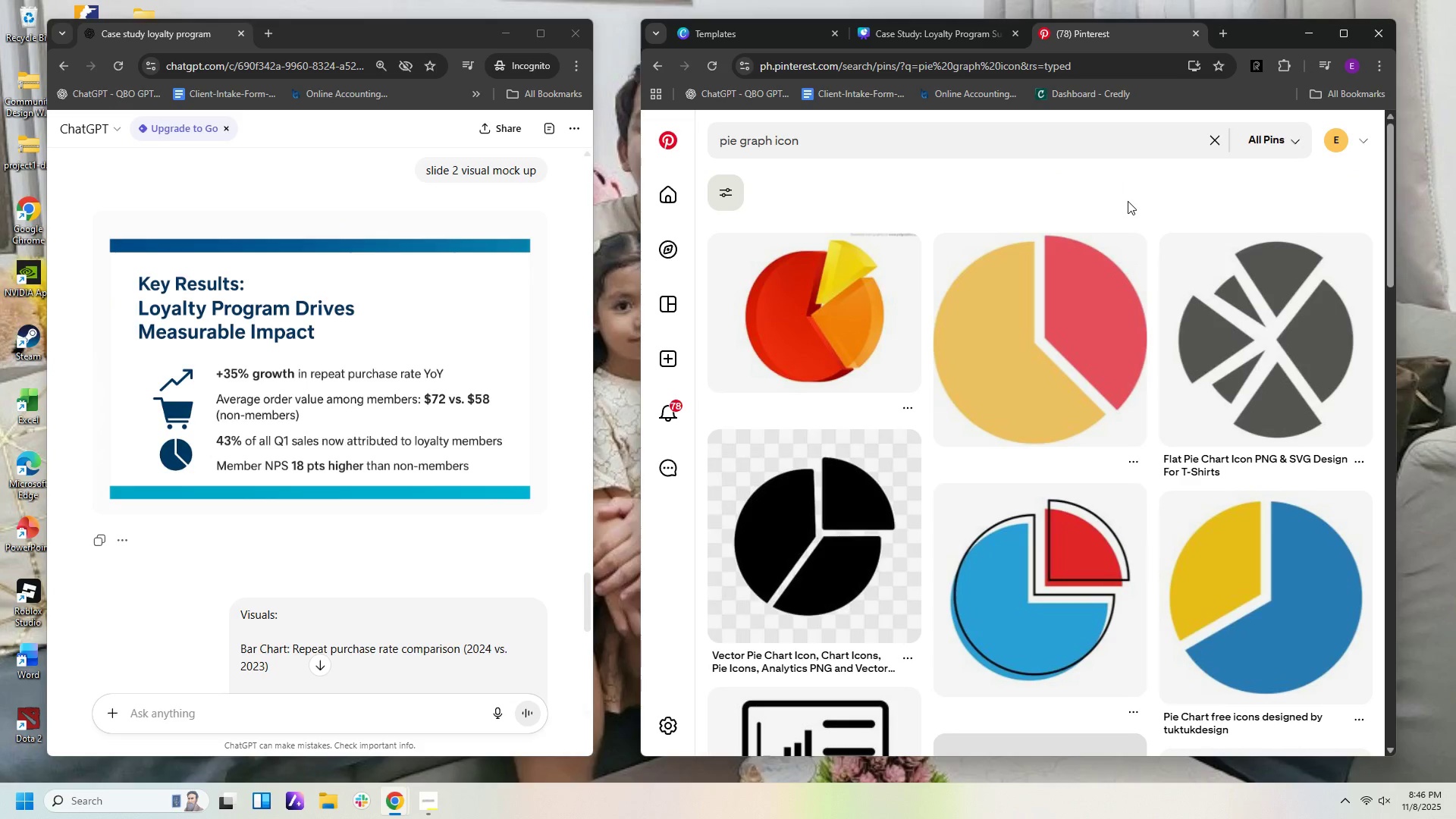 
scroll: coordinate [1103, 322], scroll_direction: down, amount: 15.0
 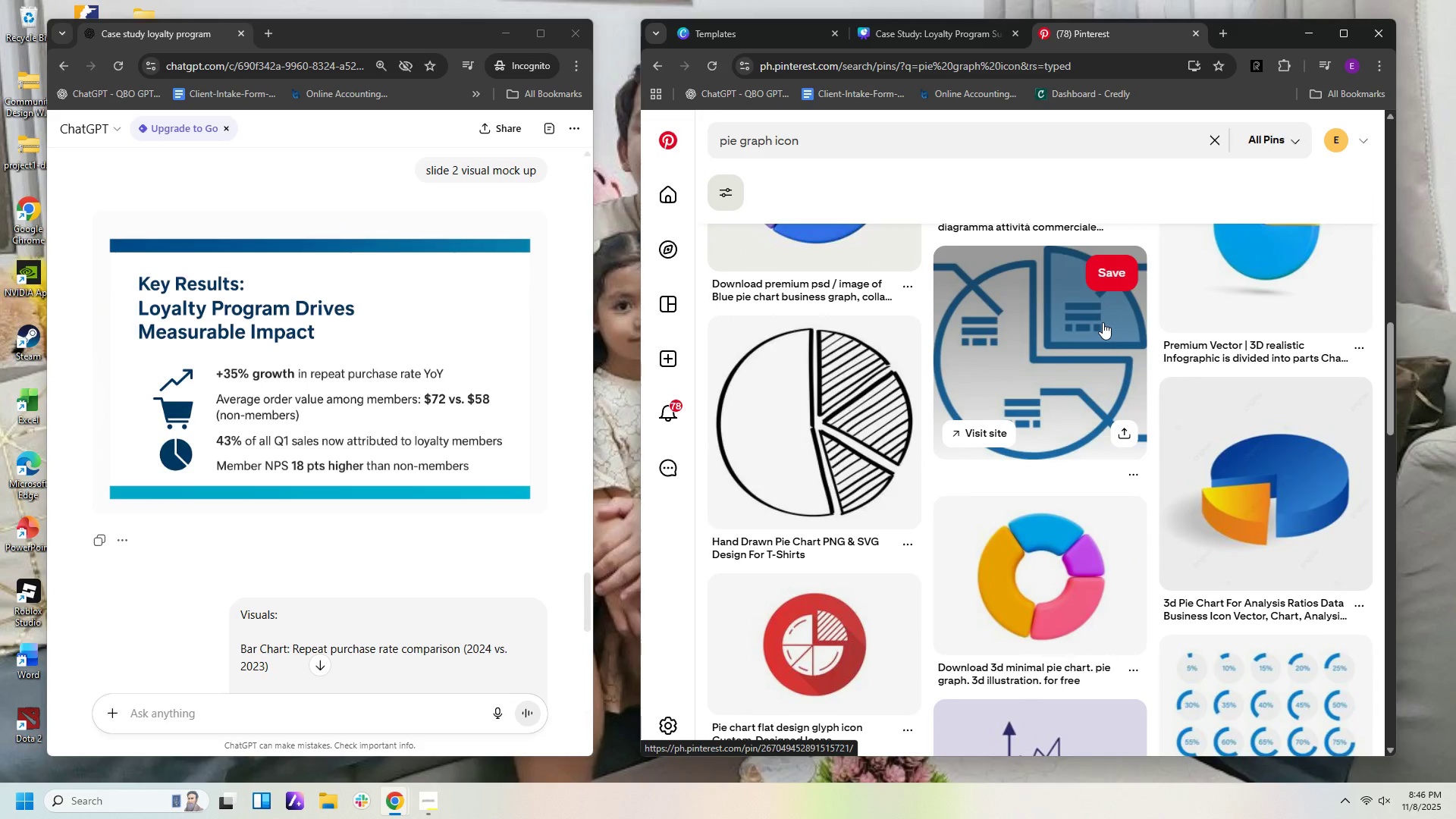 
scroll: coordinate [1109, 315], scroll_direction: up, amount: 16.0
 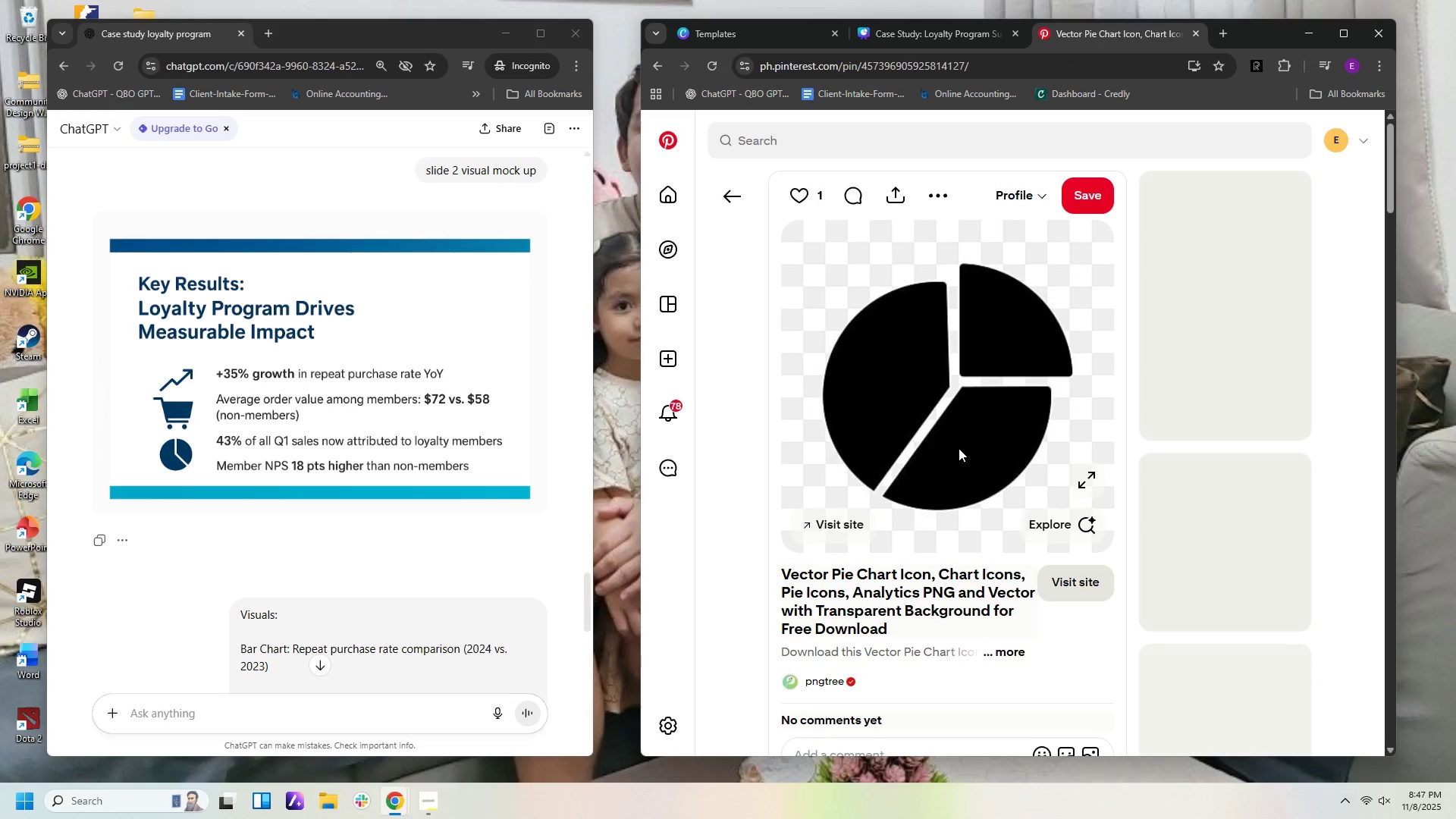 
scroll: coordinate [965, 444], scroll_direction: down, amount: 8.0
 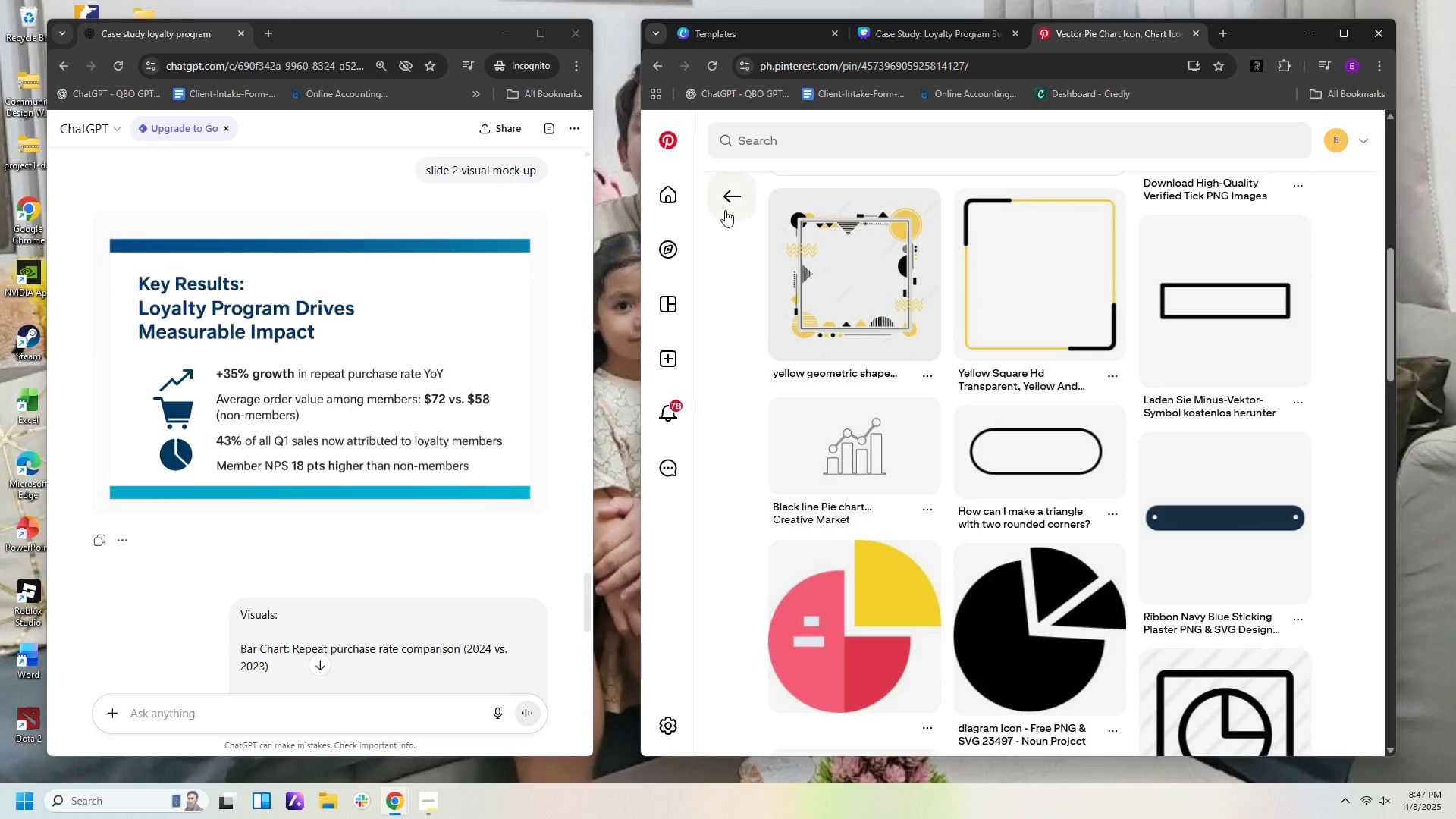 
left_click([739, 198])
 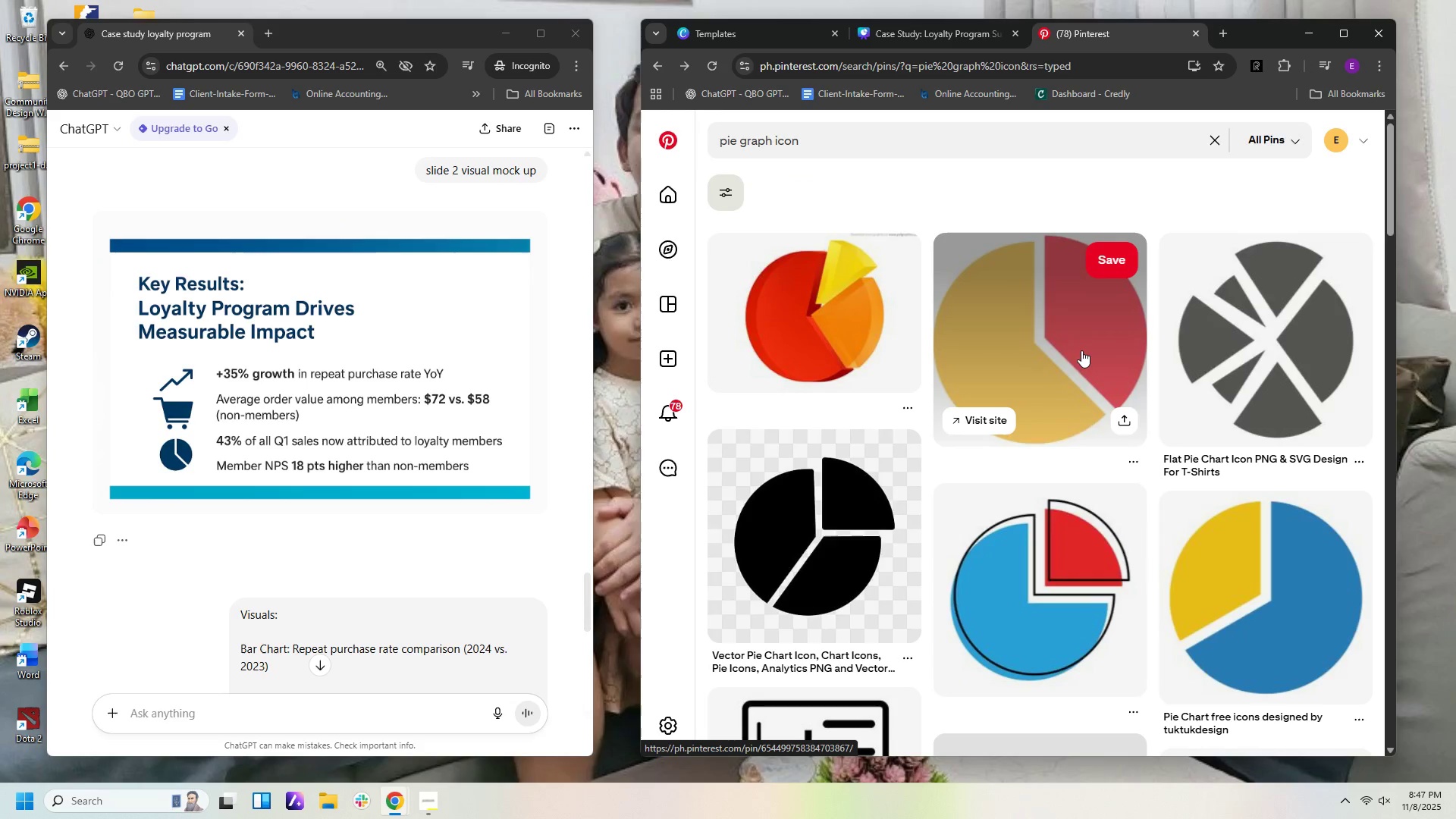 
left_click([1081, 353])
 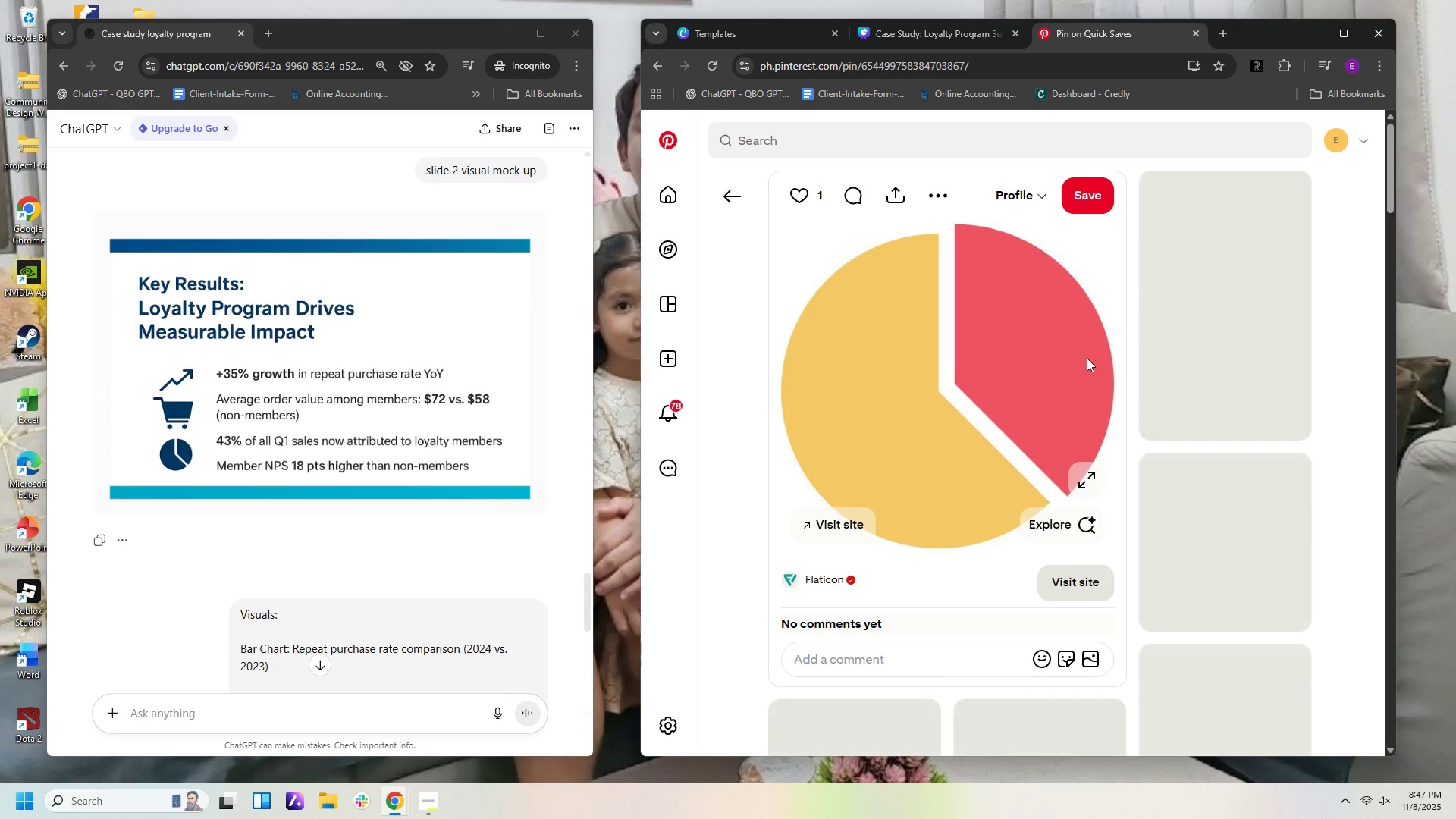 
scroll: coordinate [1313, 337], scroll_direction: down, amount: 19.0
 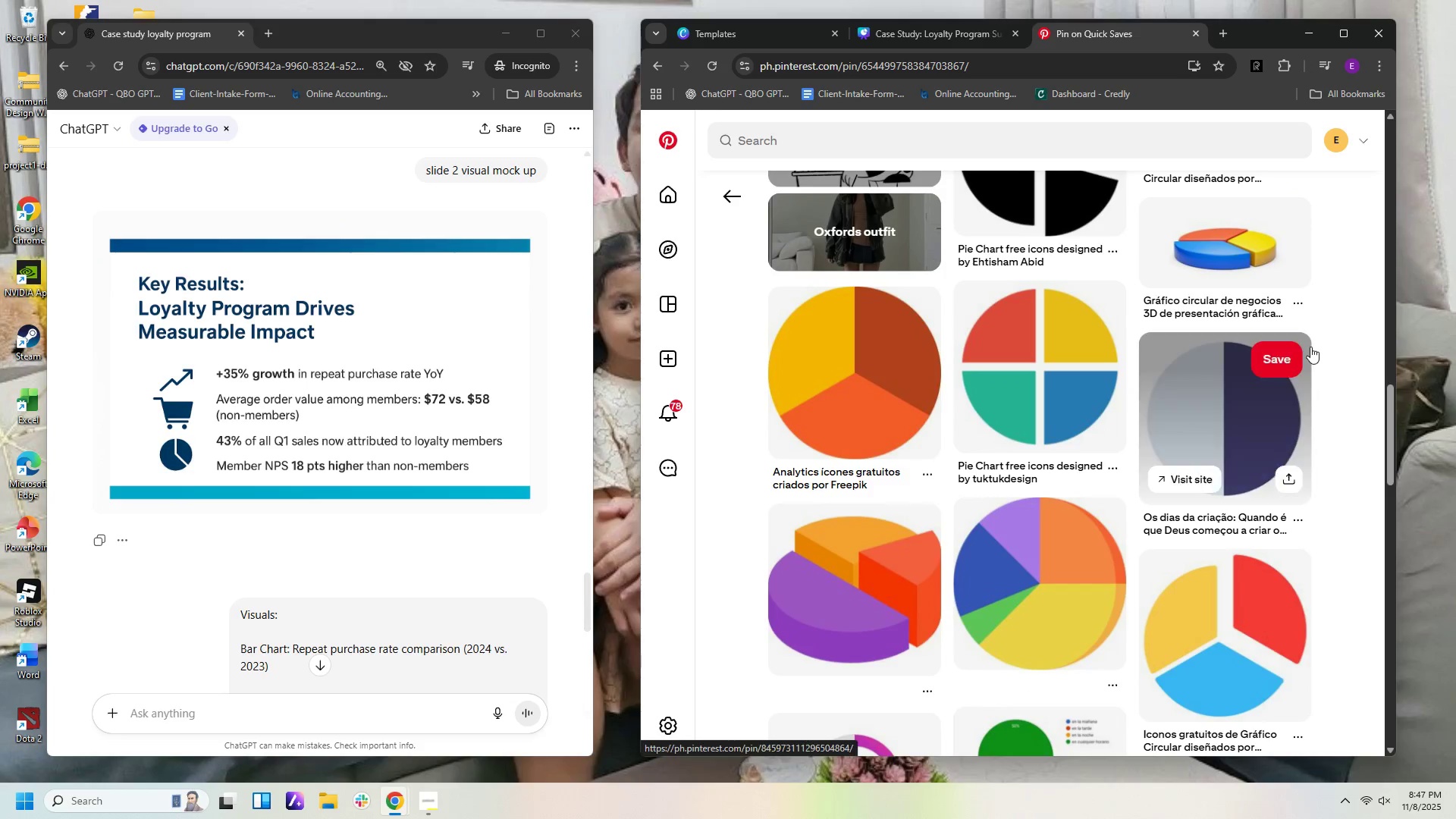 
scroll: coordinate [1308, 353], scroll_direction: down, amount: 35.0
 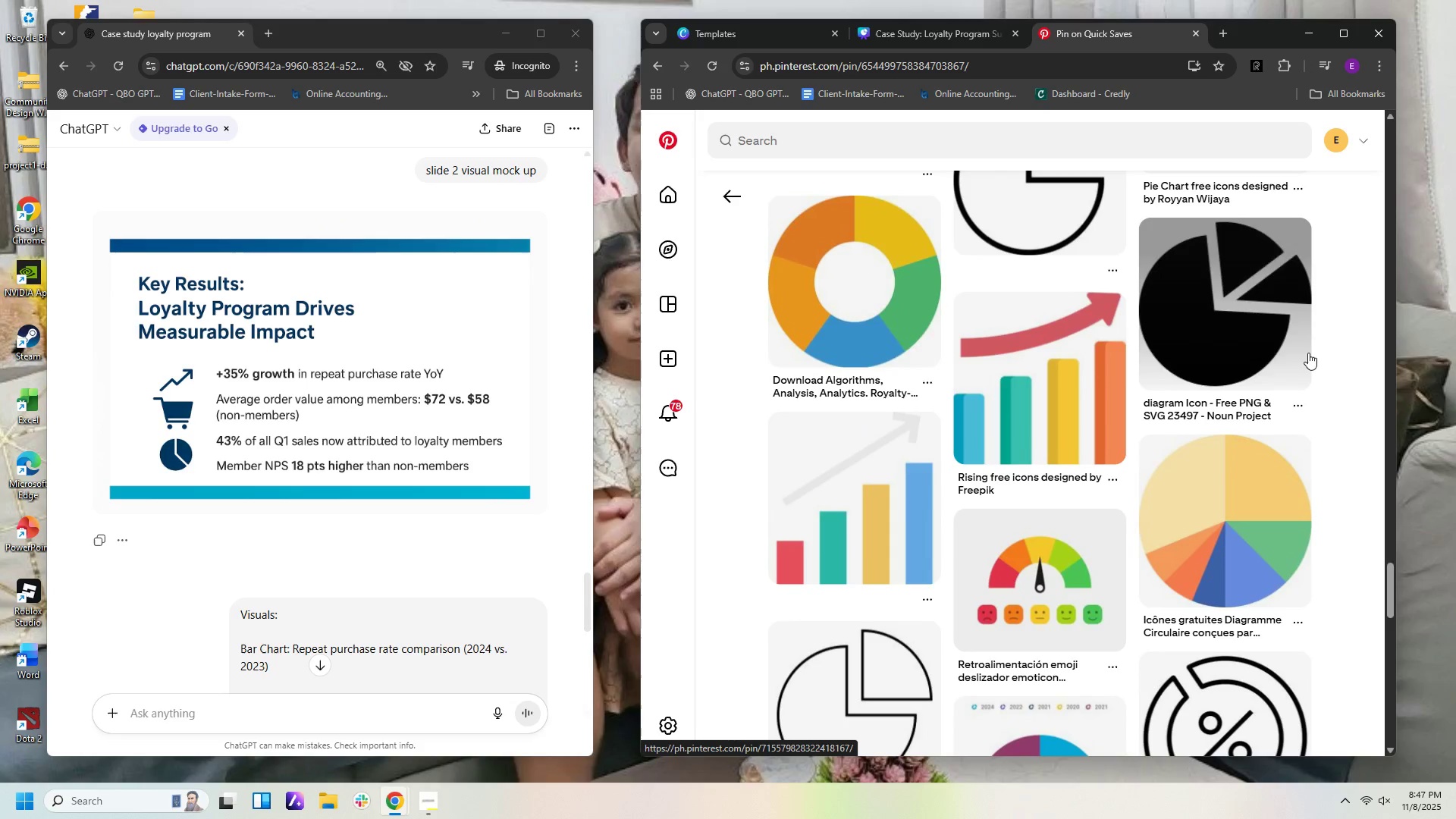 
scroll: coordinate [1304, 378], scroll_direction: down, amount: 13.0
 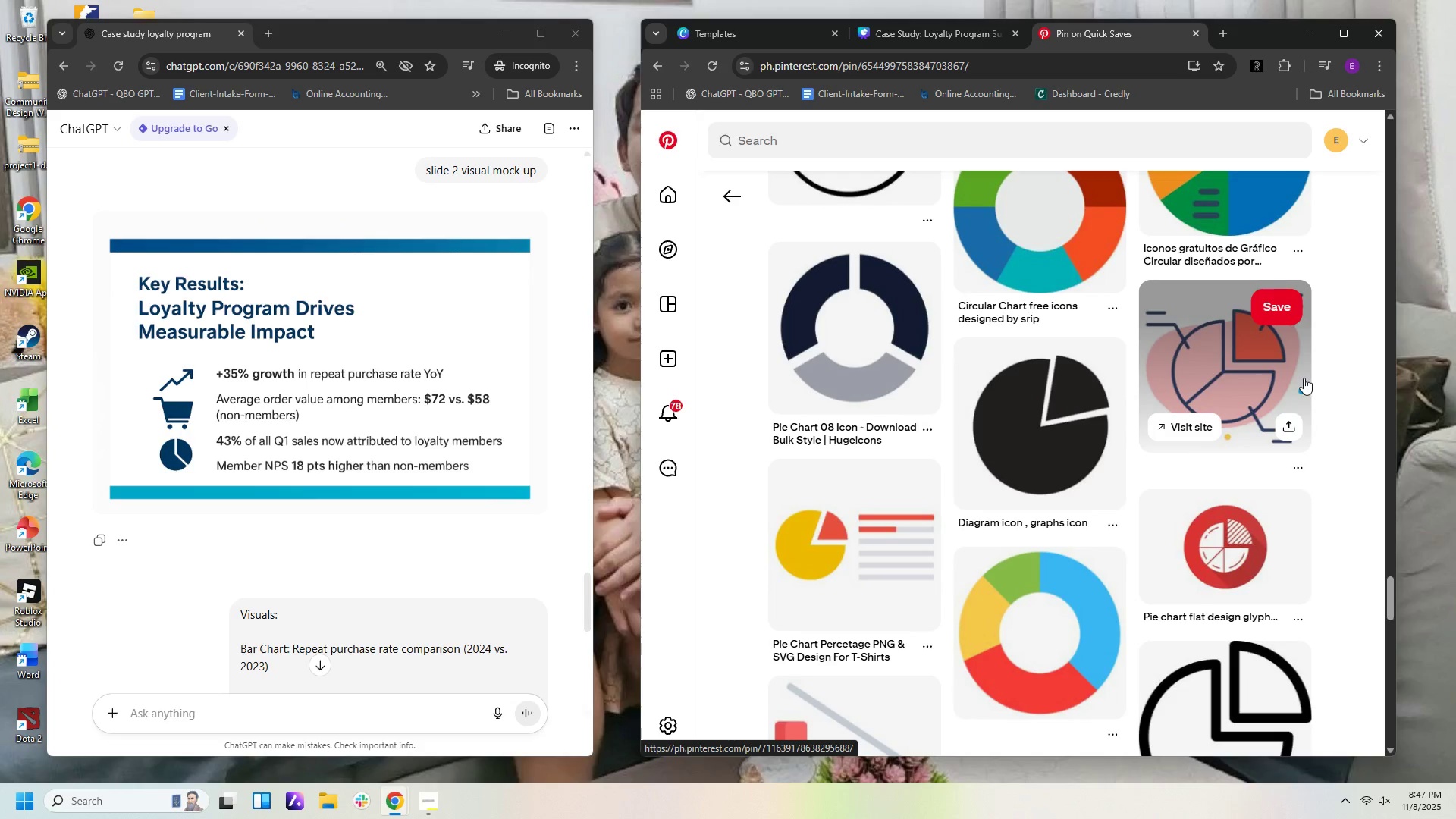 
left_click([1079, 410])
 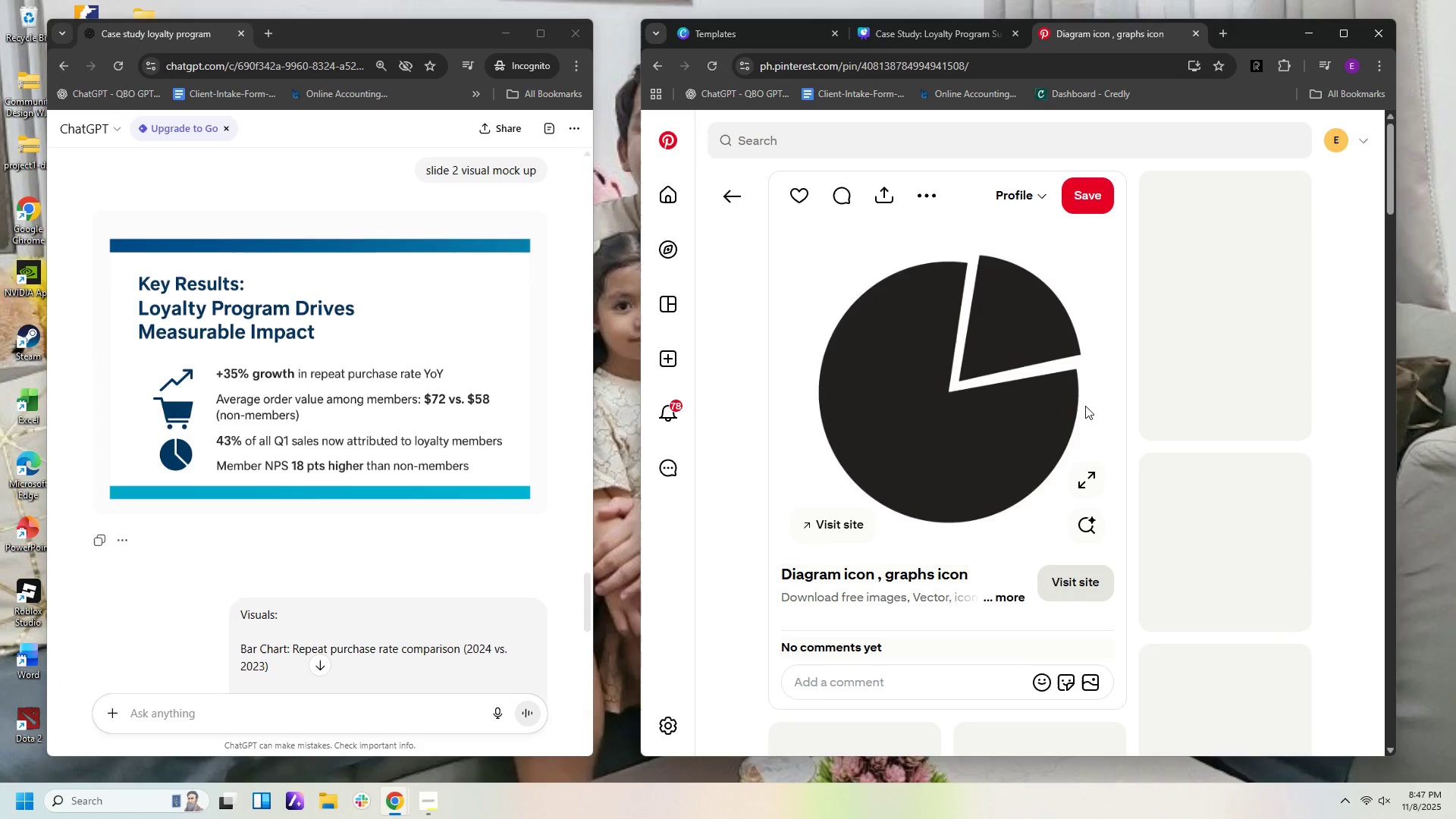 
scroll: coordinate [1162, 348], scroll_direction: down, amount: 35.0
 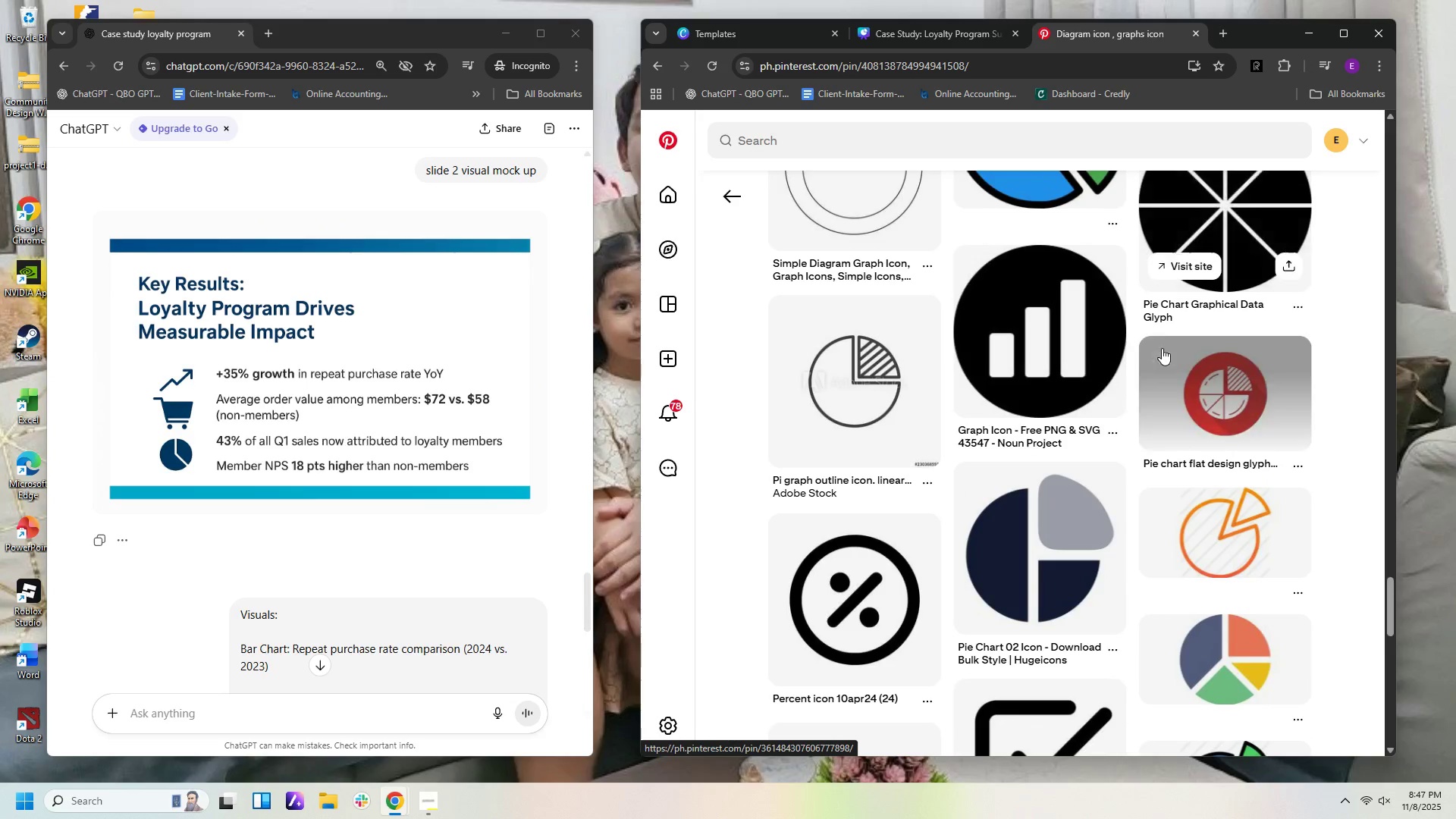 
scroll: coordinate [1163, 344], scroll_direction: down, amount: 19.0
 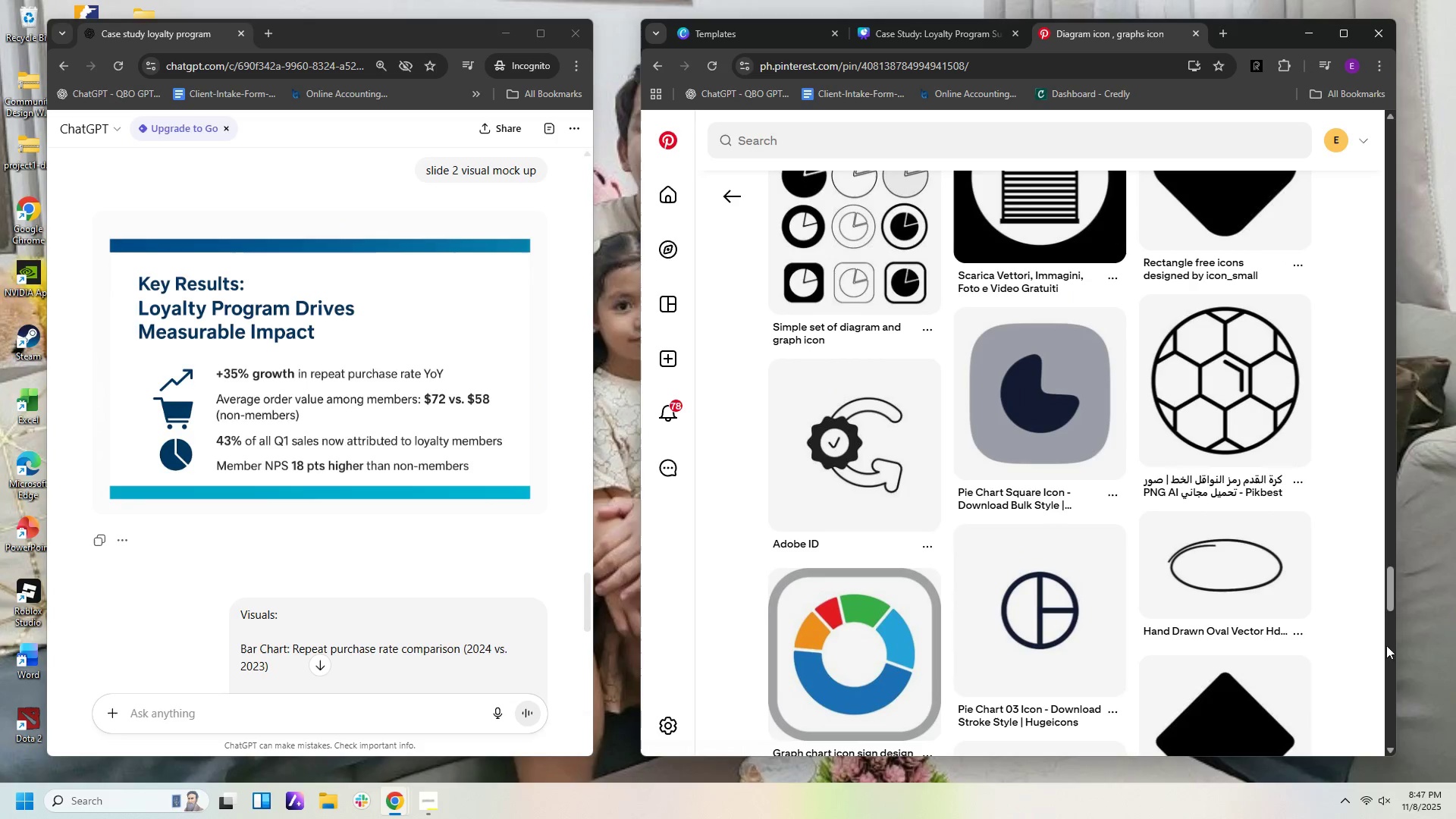 
left_click_drag(start_coordinate=[1390, 598], to_coordinate=[1412, 130])
 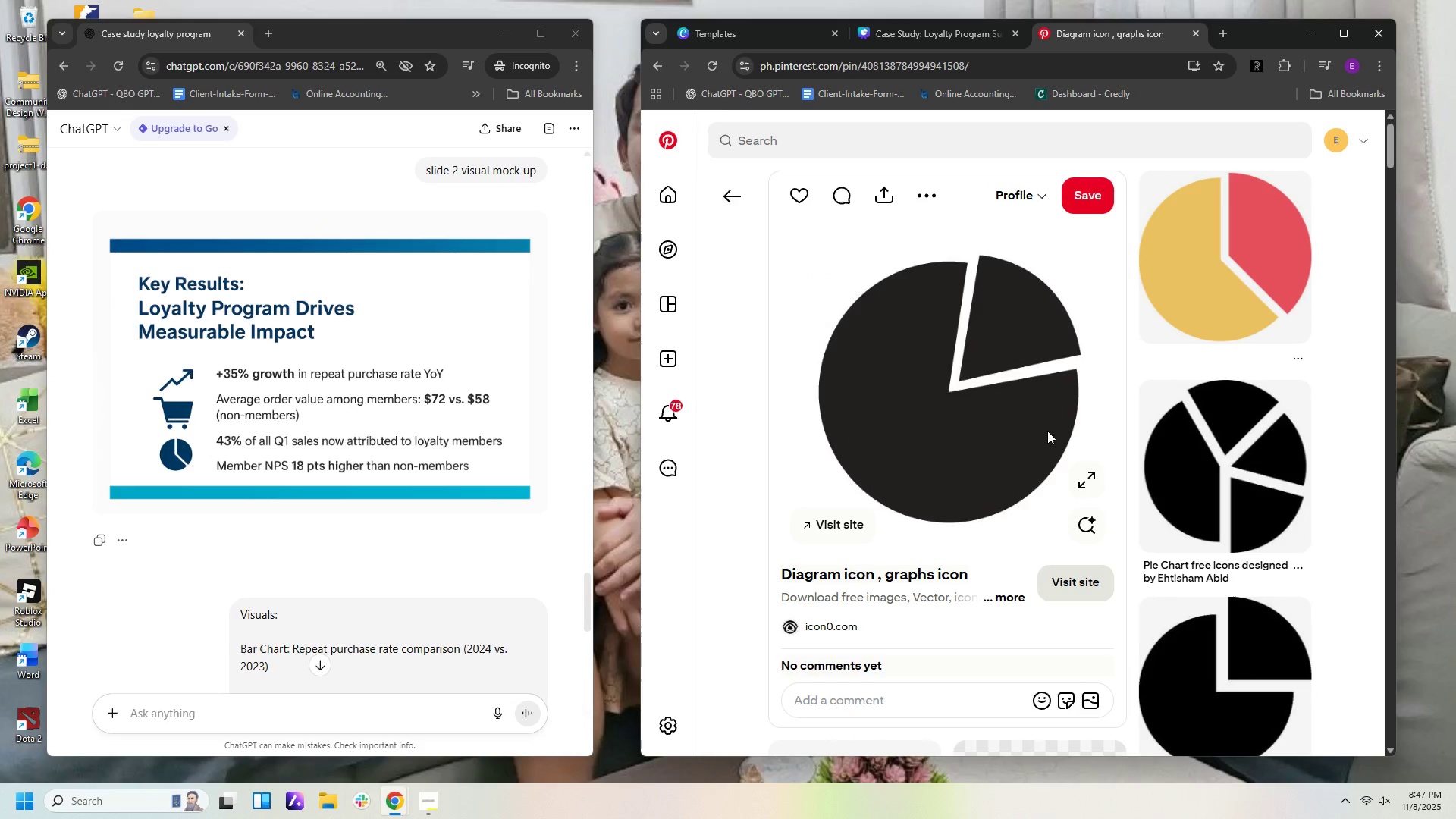 
left_click([732, 199])
 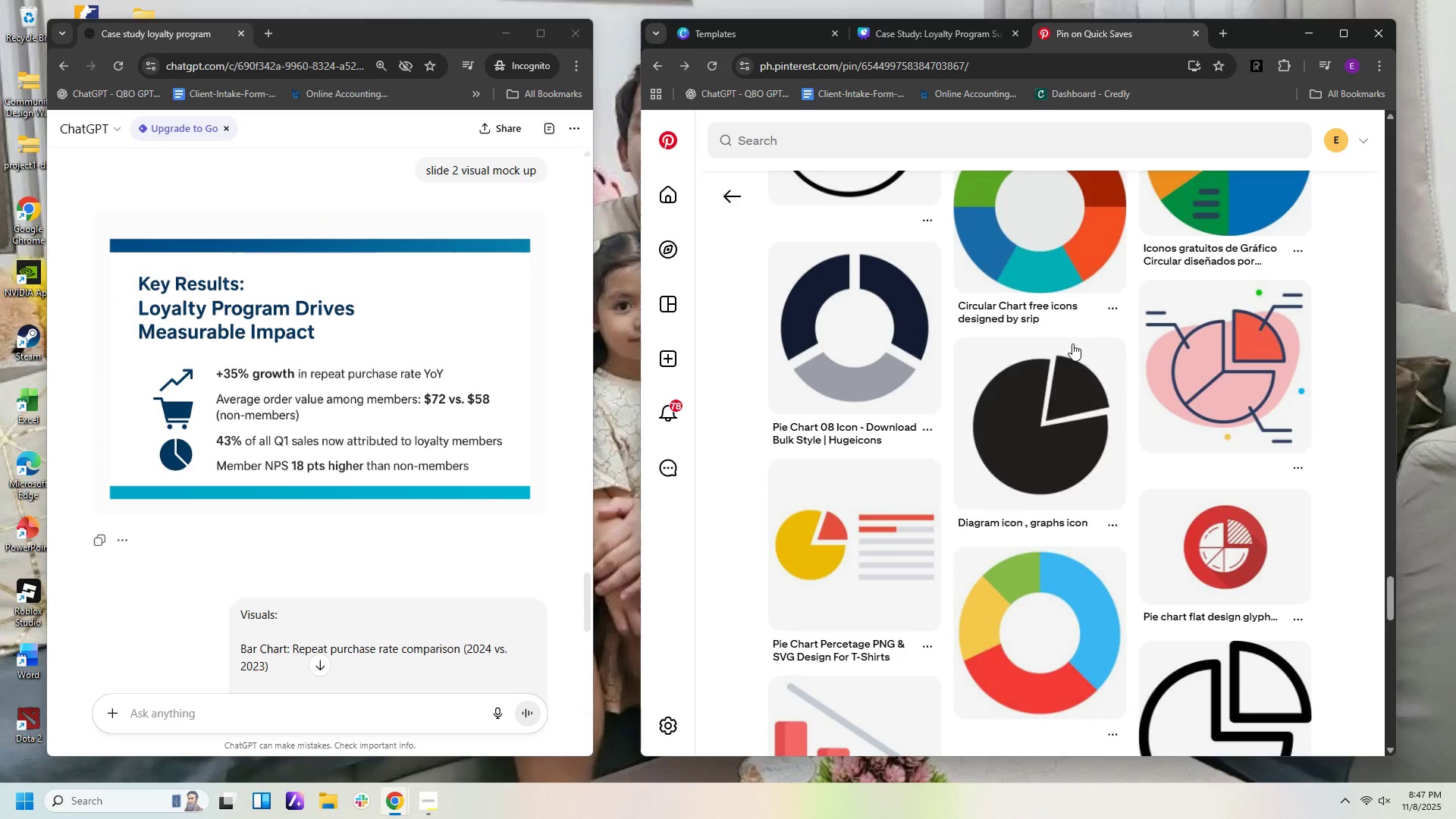 
scroll: coordinate [1145, 416], scroll_direction: down, amount: 32.0
 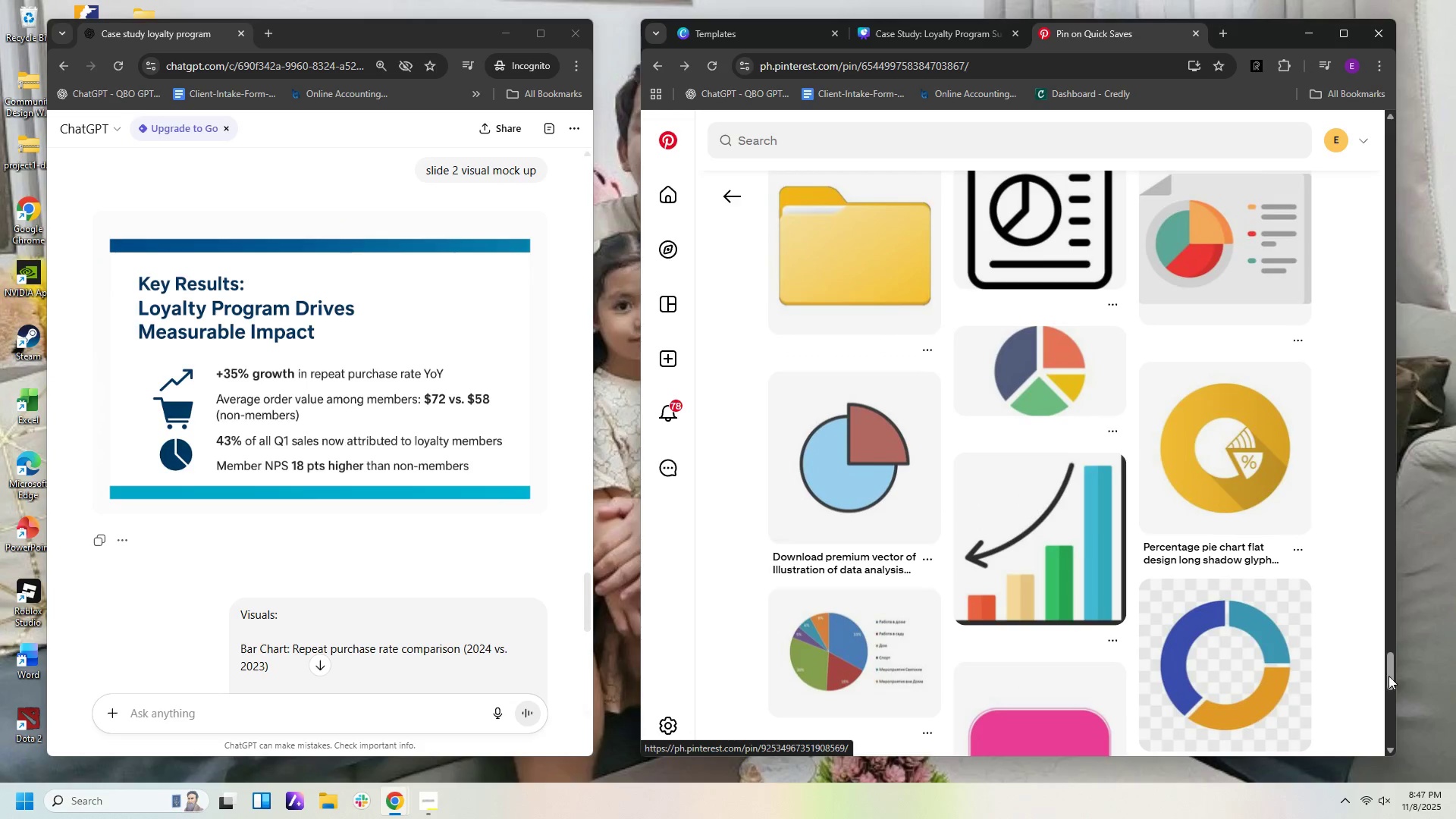 
left_click_drag(start_coordinate=[1390, 679], to_coordinate=[1382, 14])
 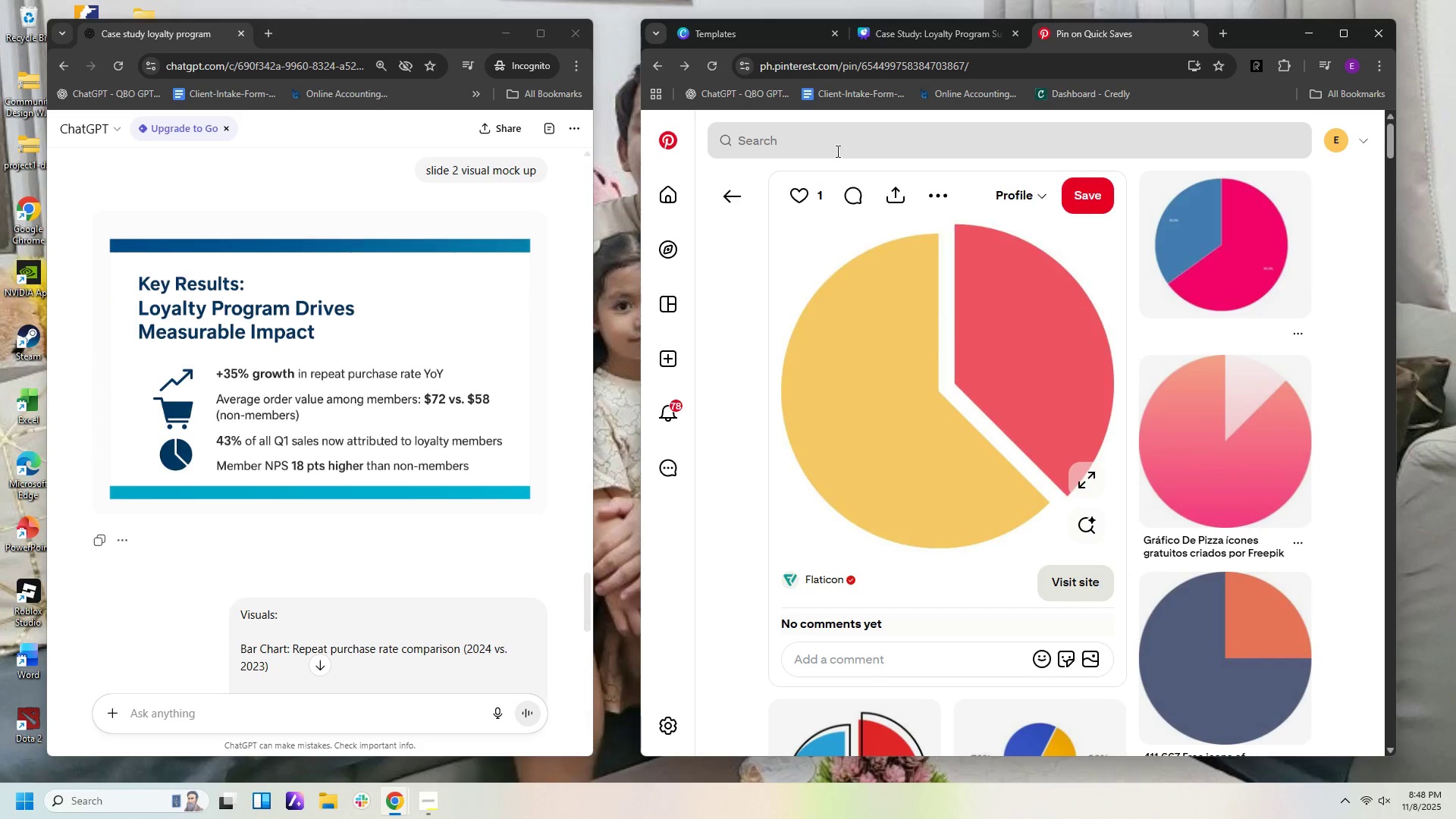 
left_click([836, 150])
 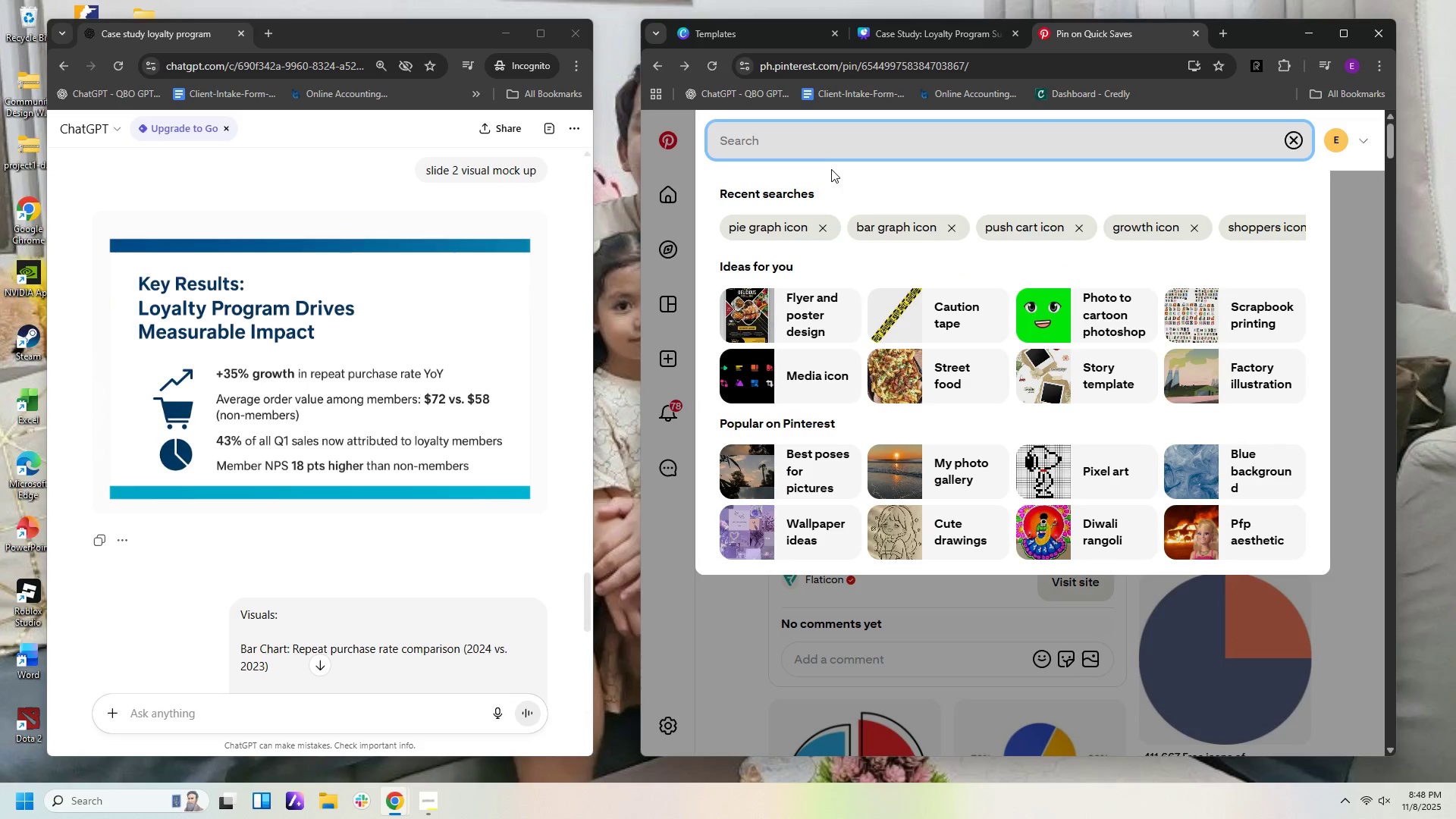 
type(chart icon)
 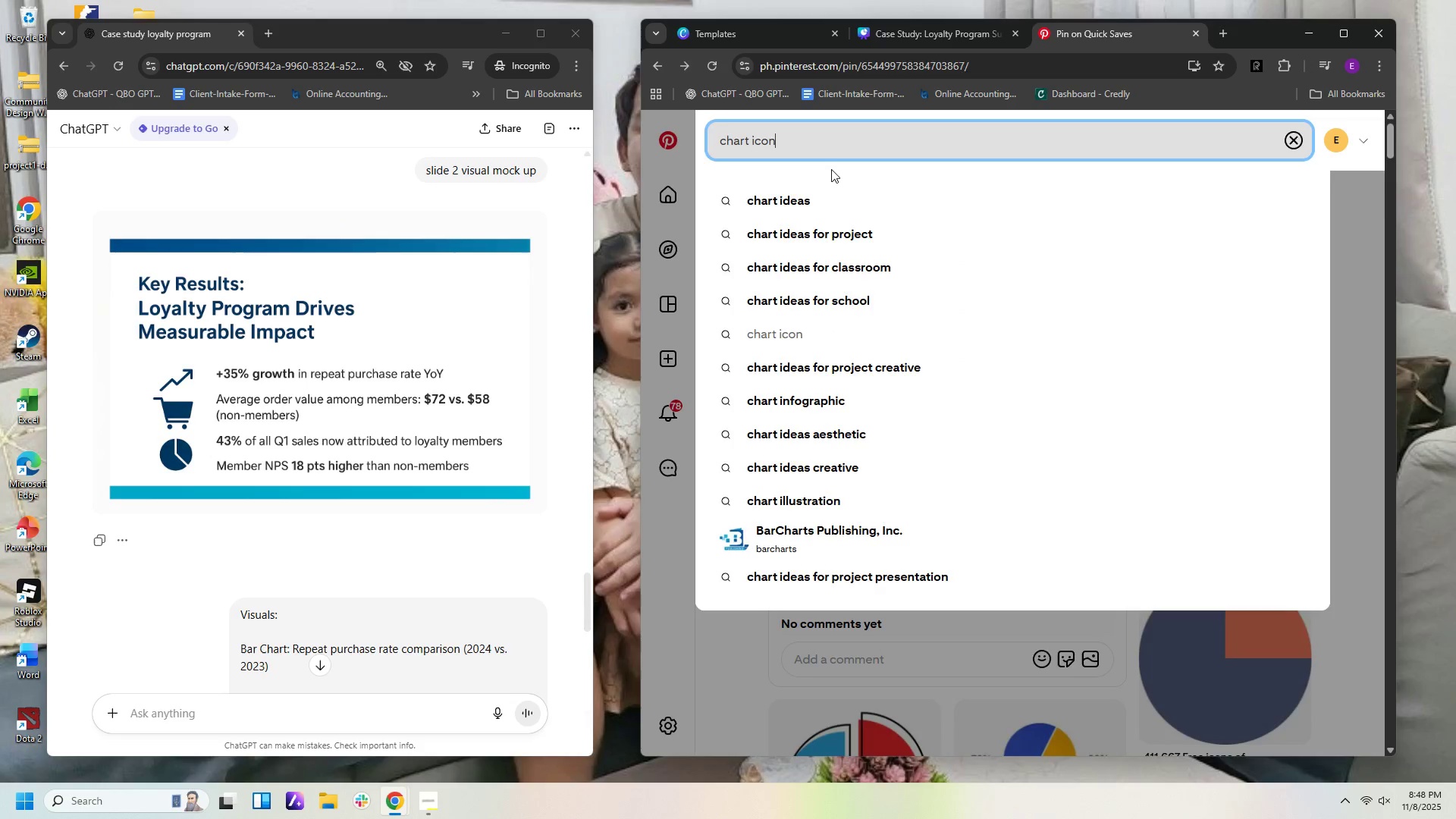 
key(Enter)
 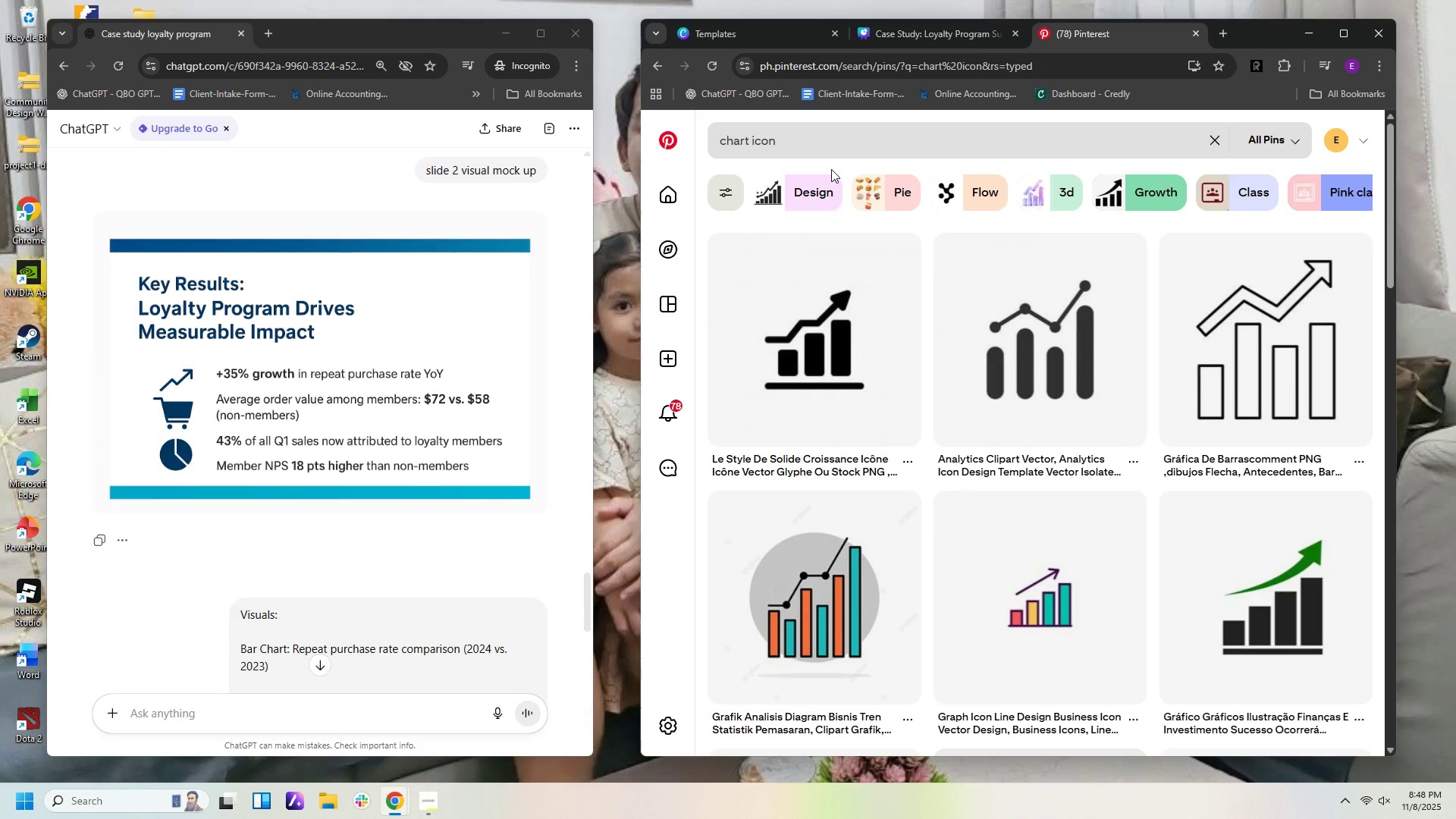 
scroll: coordinate [1252, 520], scroll_direction: down, amount: 14.0
 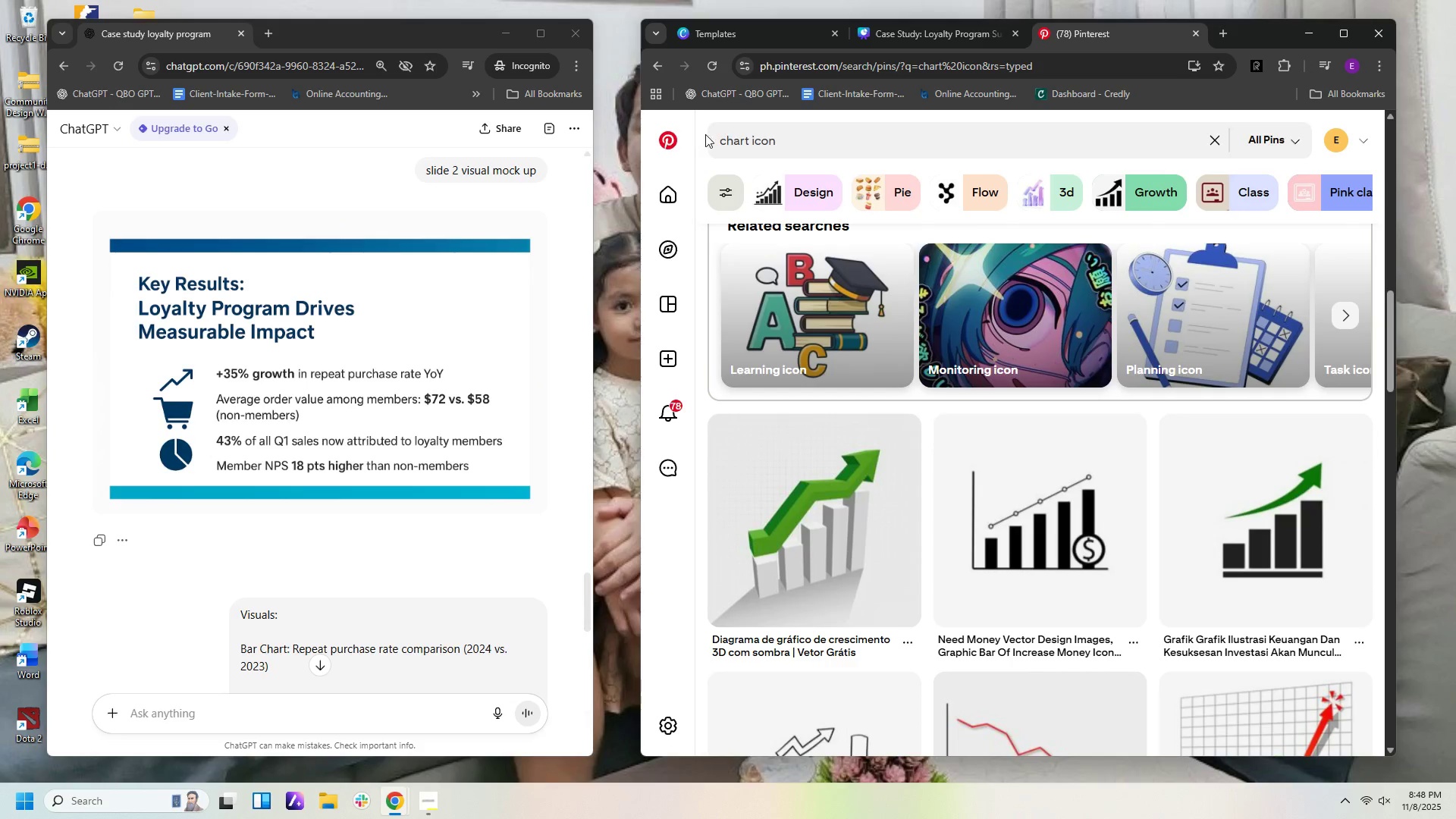 
left_click([719, 140])
 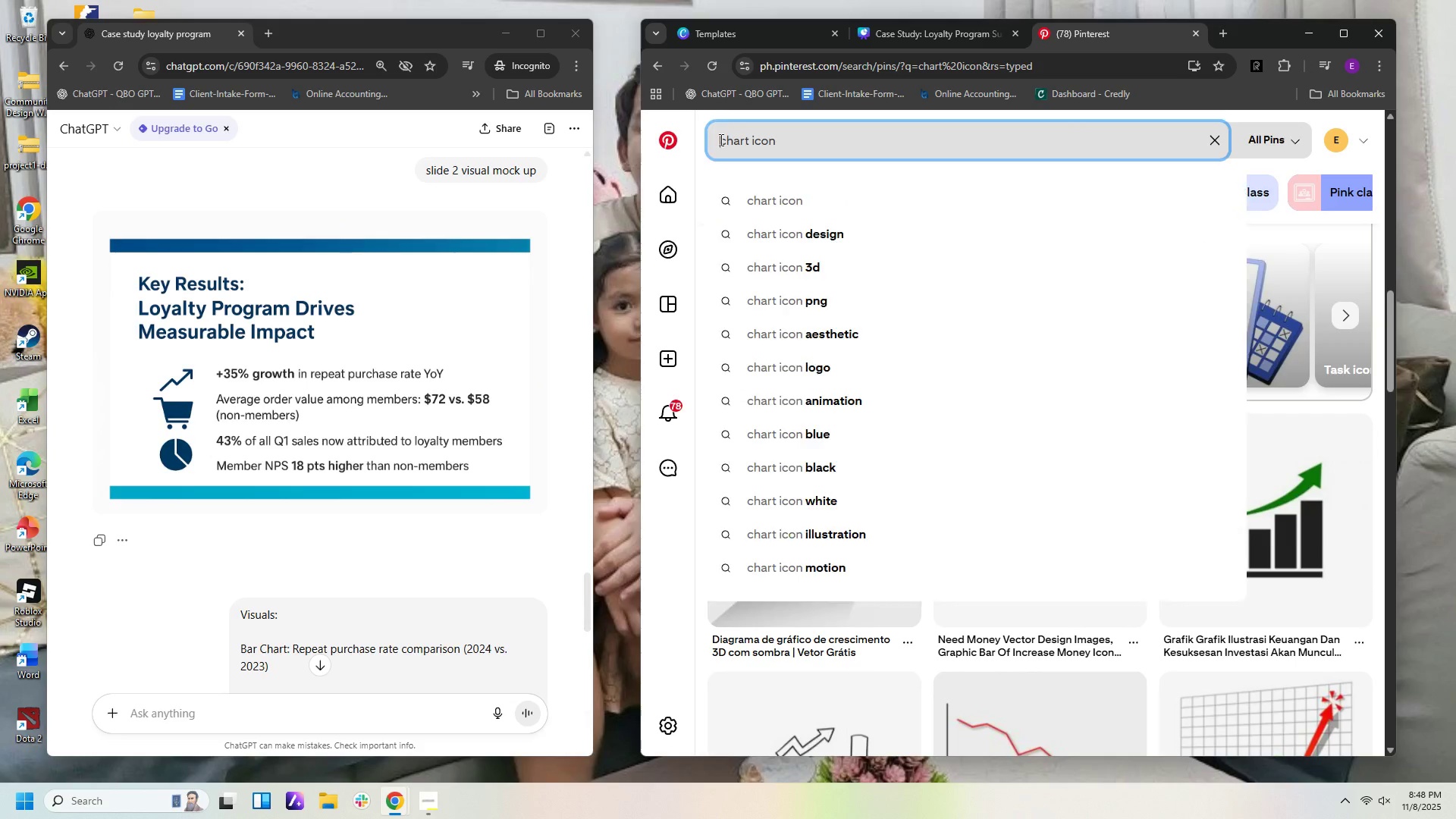 
left_click([720, 140])
 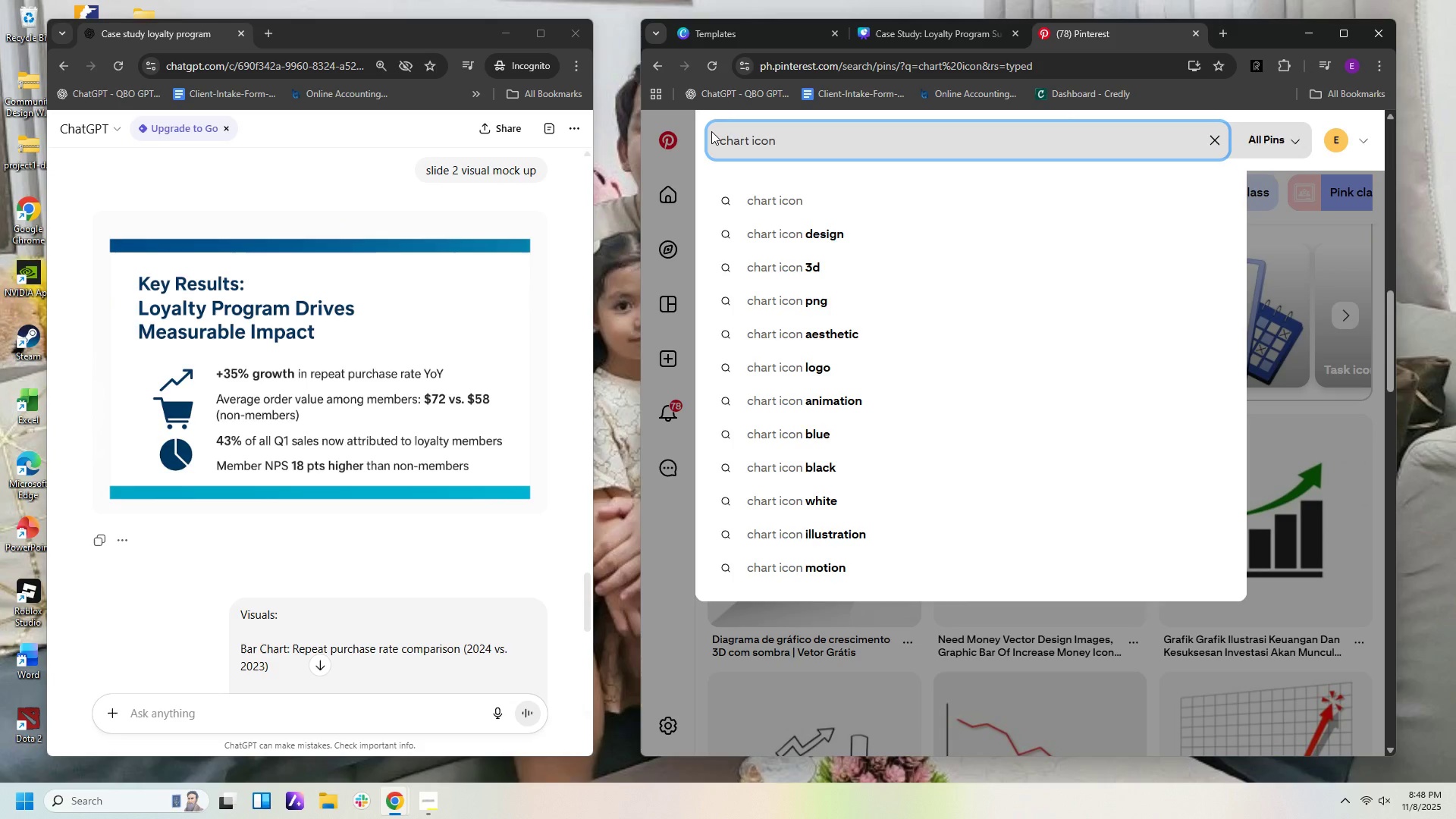 
type(pie )
 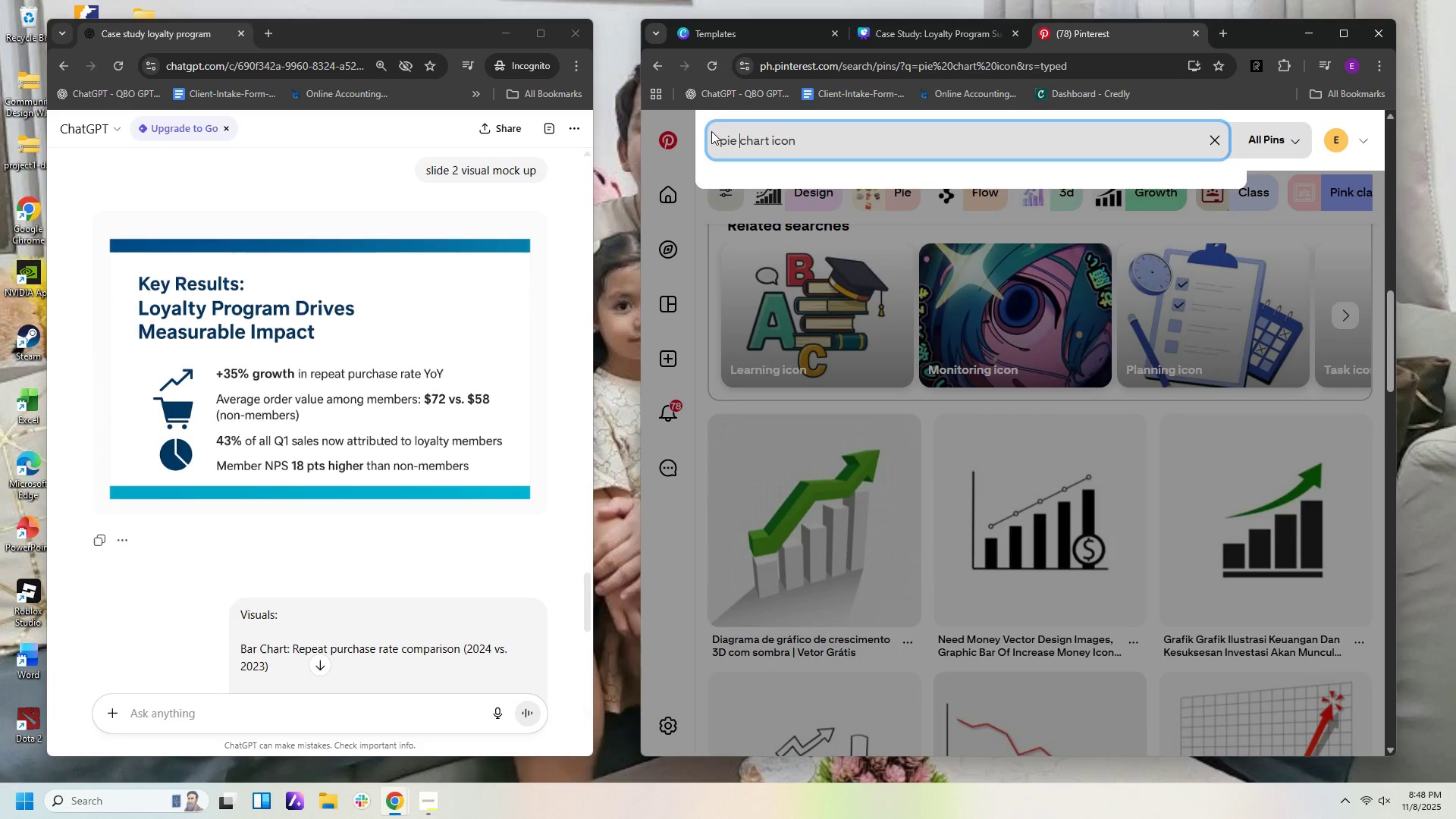 
key(Enter)
 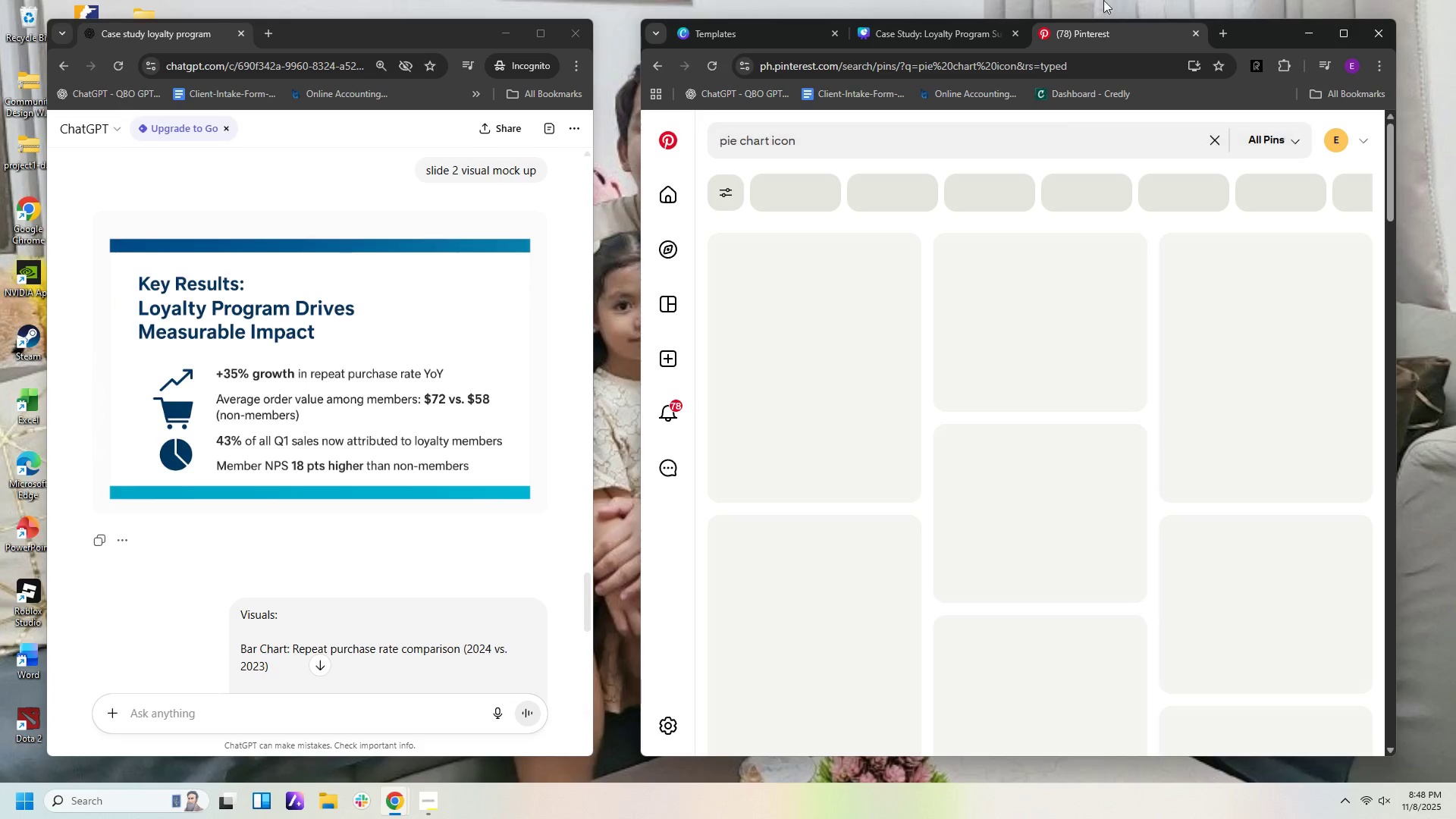 
mouse_move([1396, 271])
 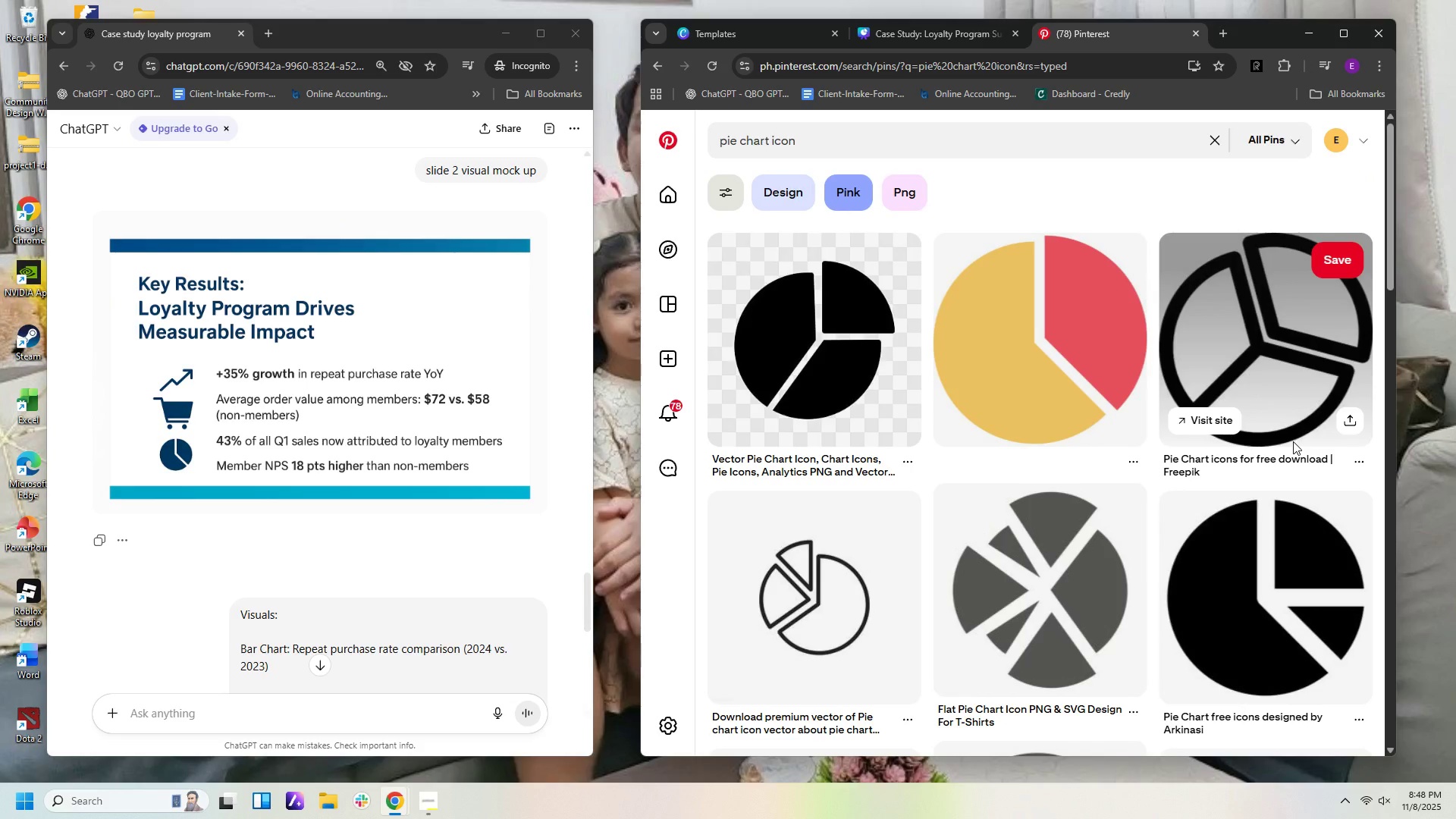 
scroll: coordinate [1291, 445], scroll_direction: down, amount: 17.0
 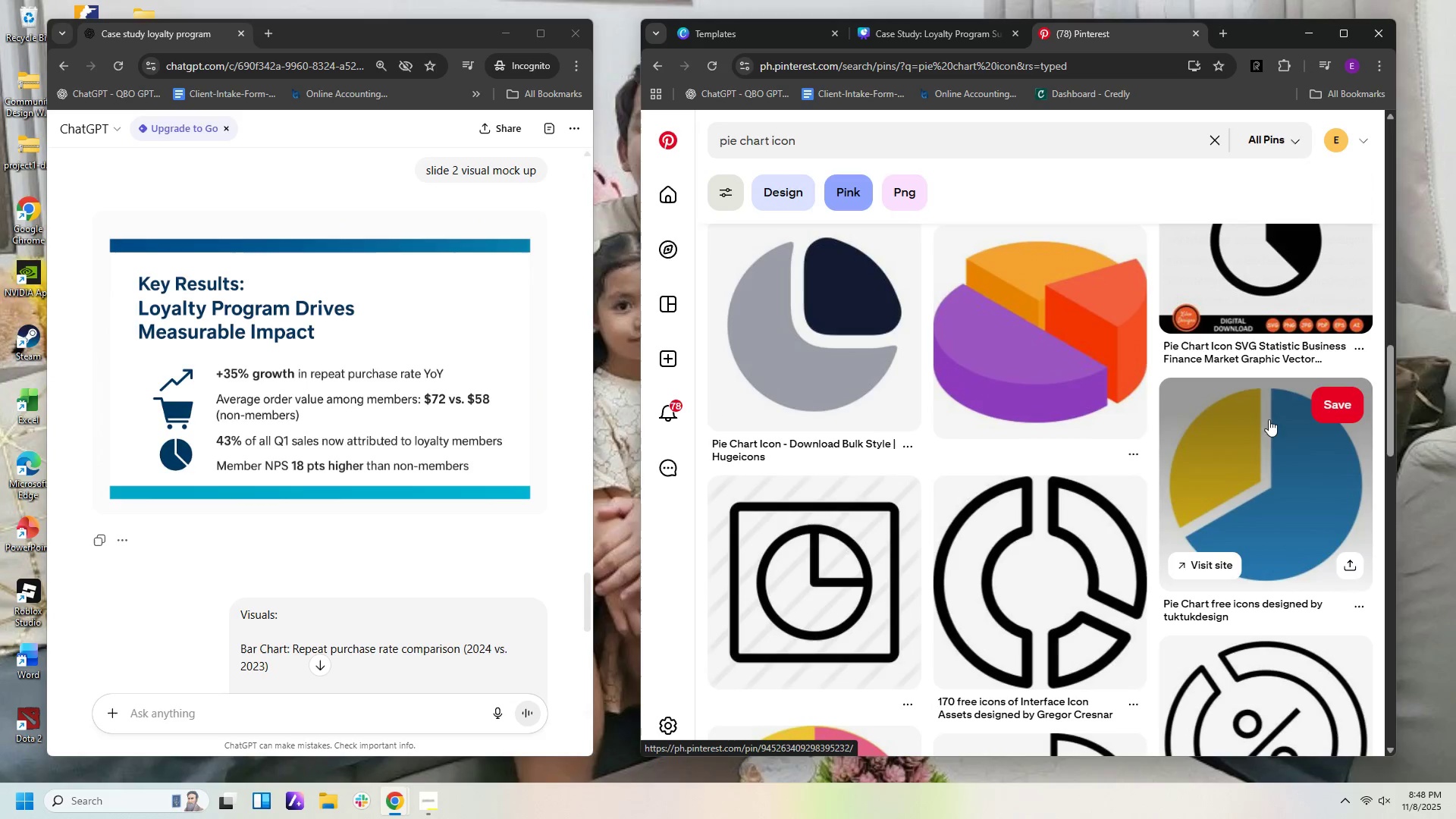 
left_click([1291, 283])
 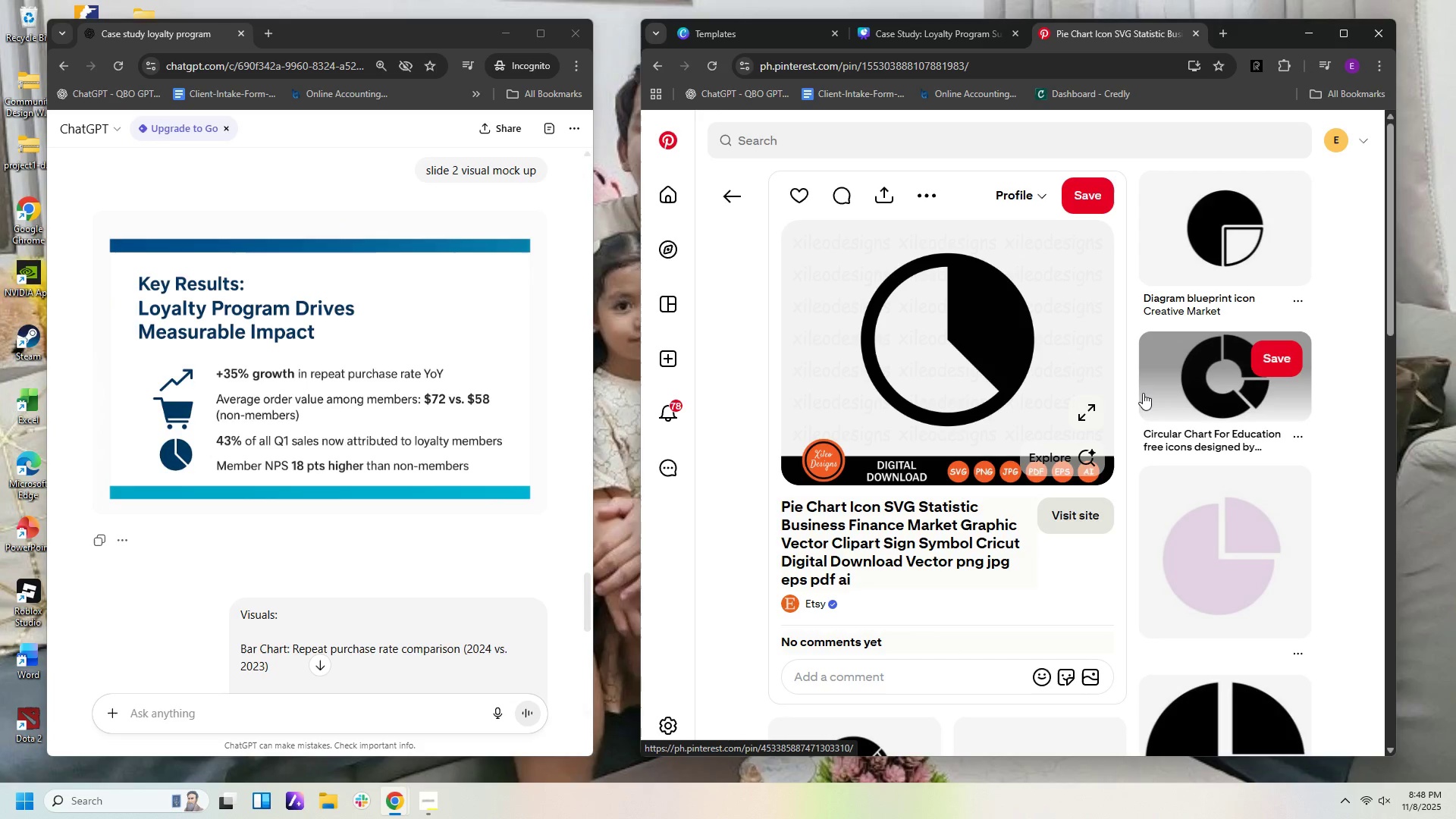 
scroll: coordinate [1155, 394], scroll_direction: down, amount: 19.0
 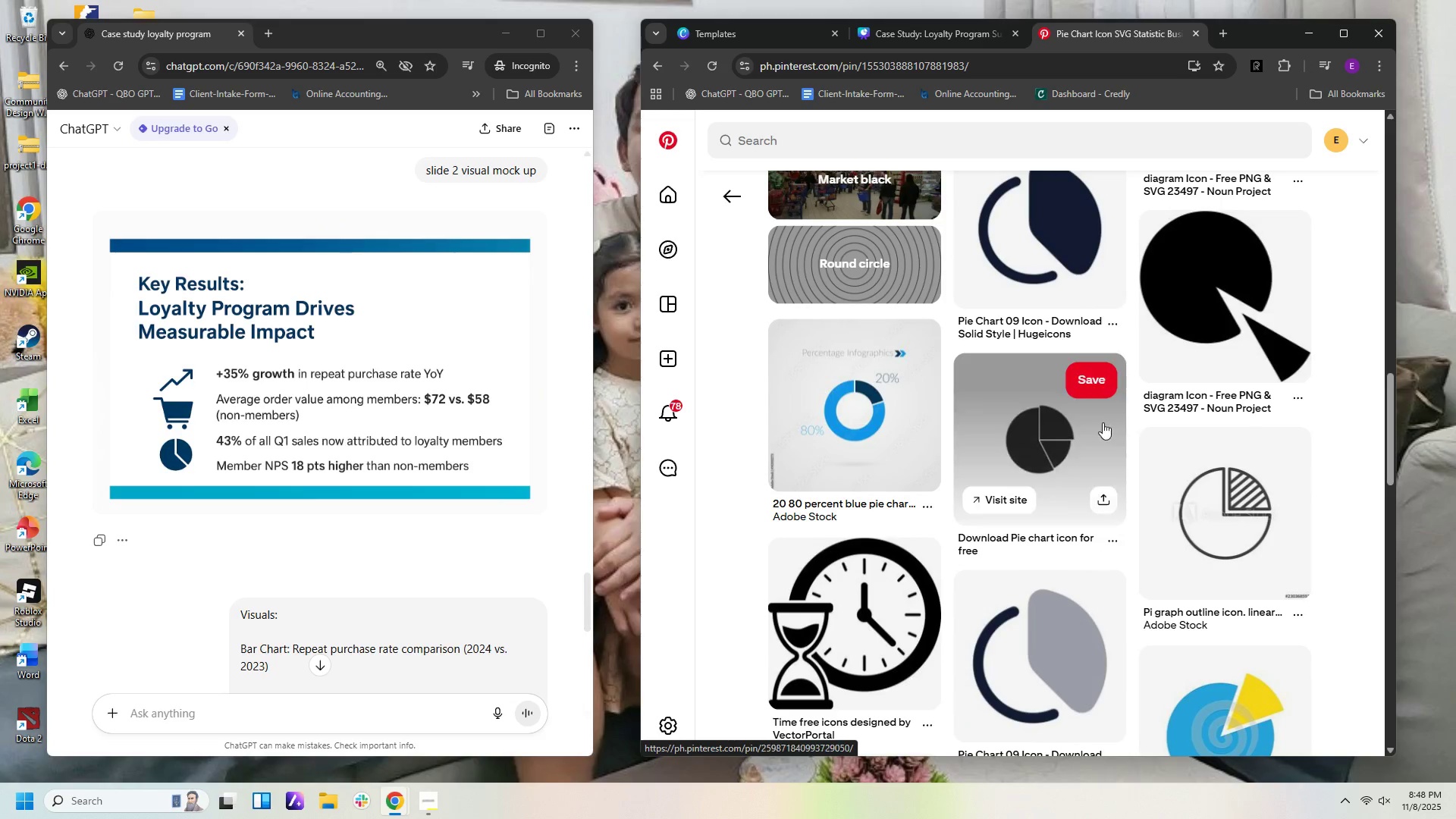 
left_click([1064, 450])
 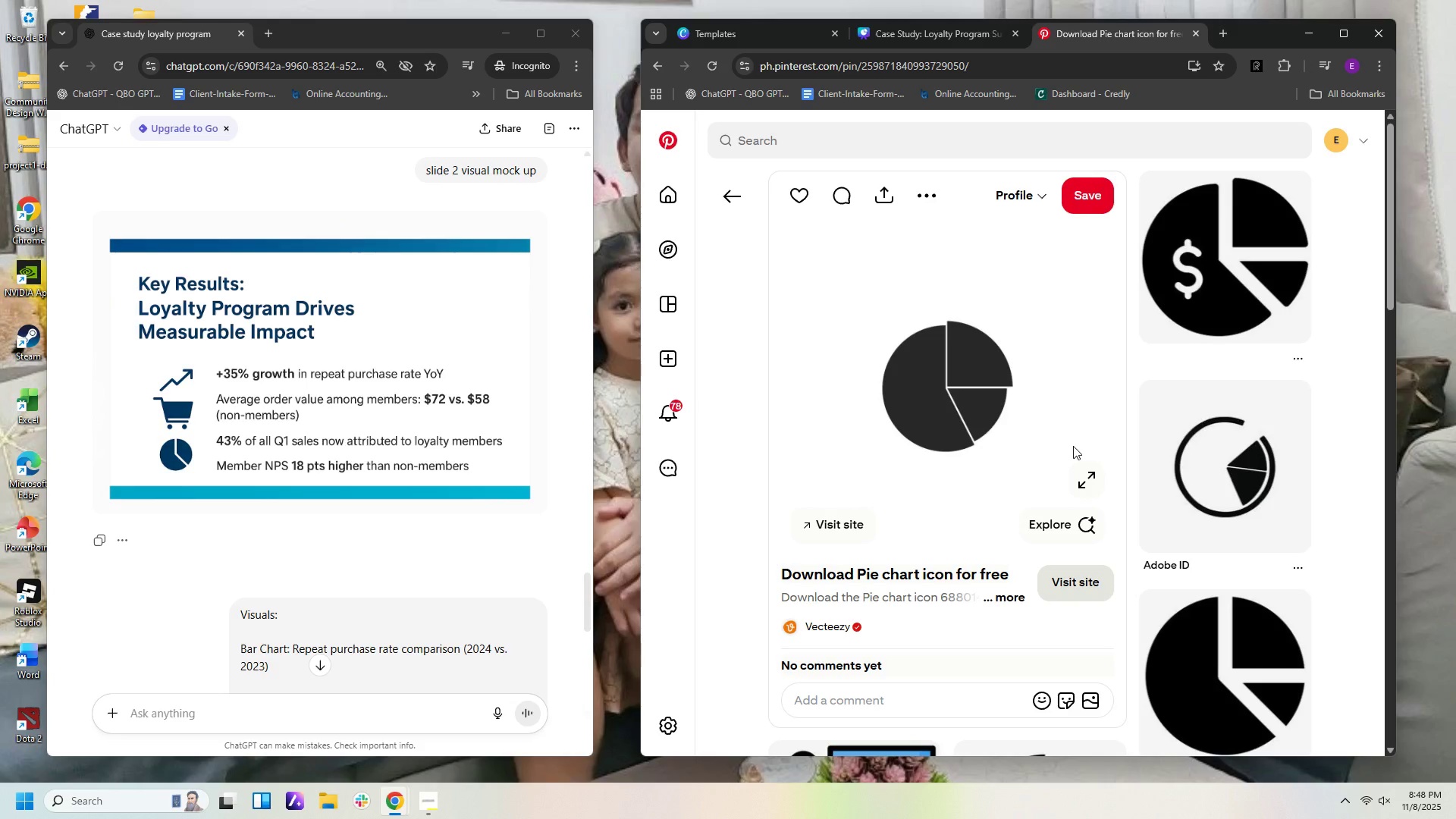 
scroll: coordinate [1096, 497], scroll_direction: down, amount: 21.0
 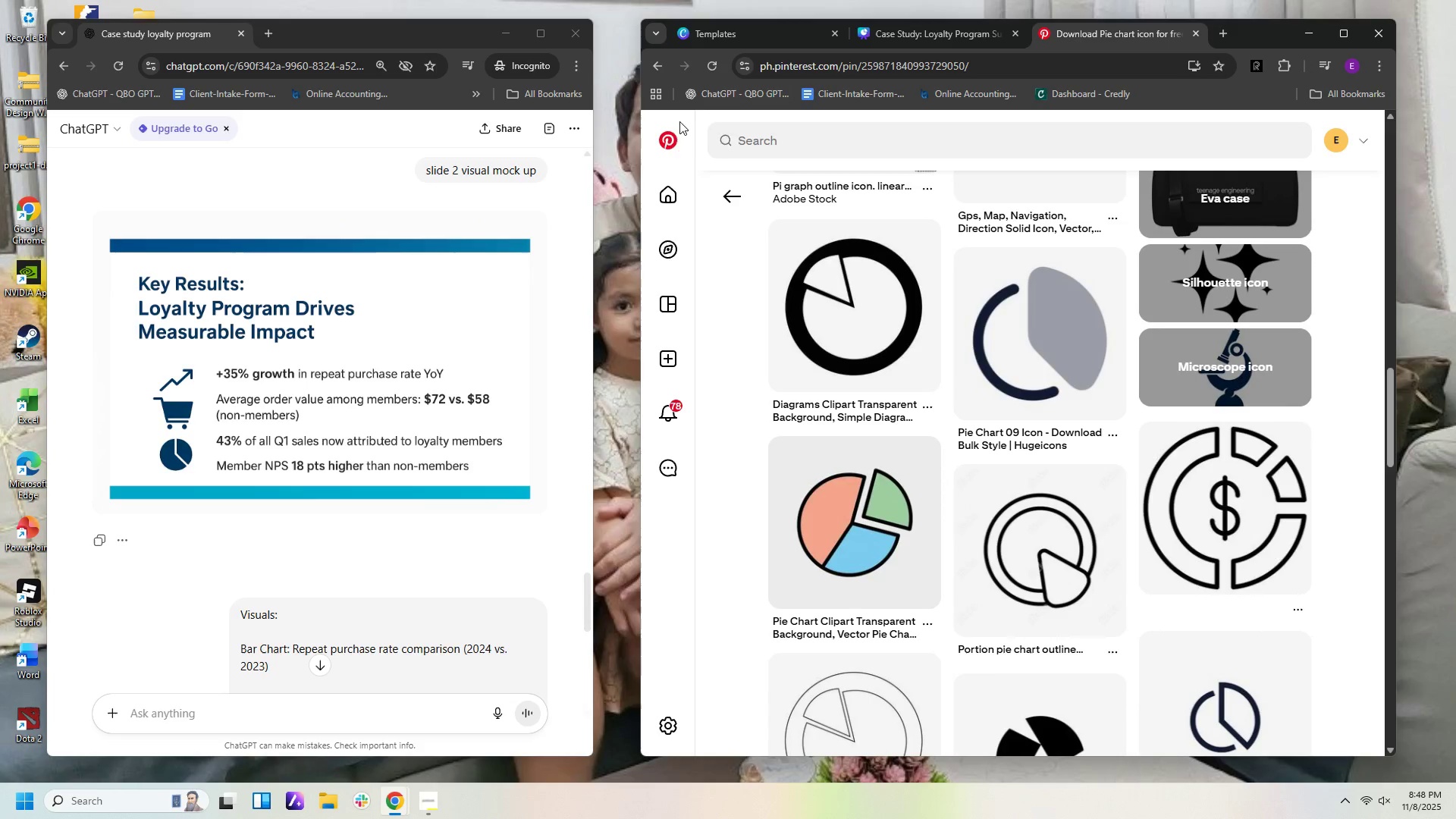 
left_click([718, 203])
 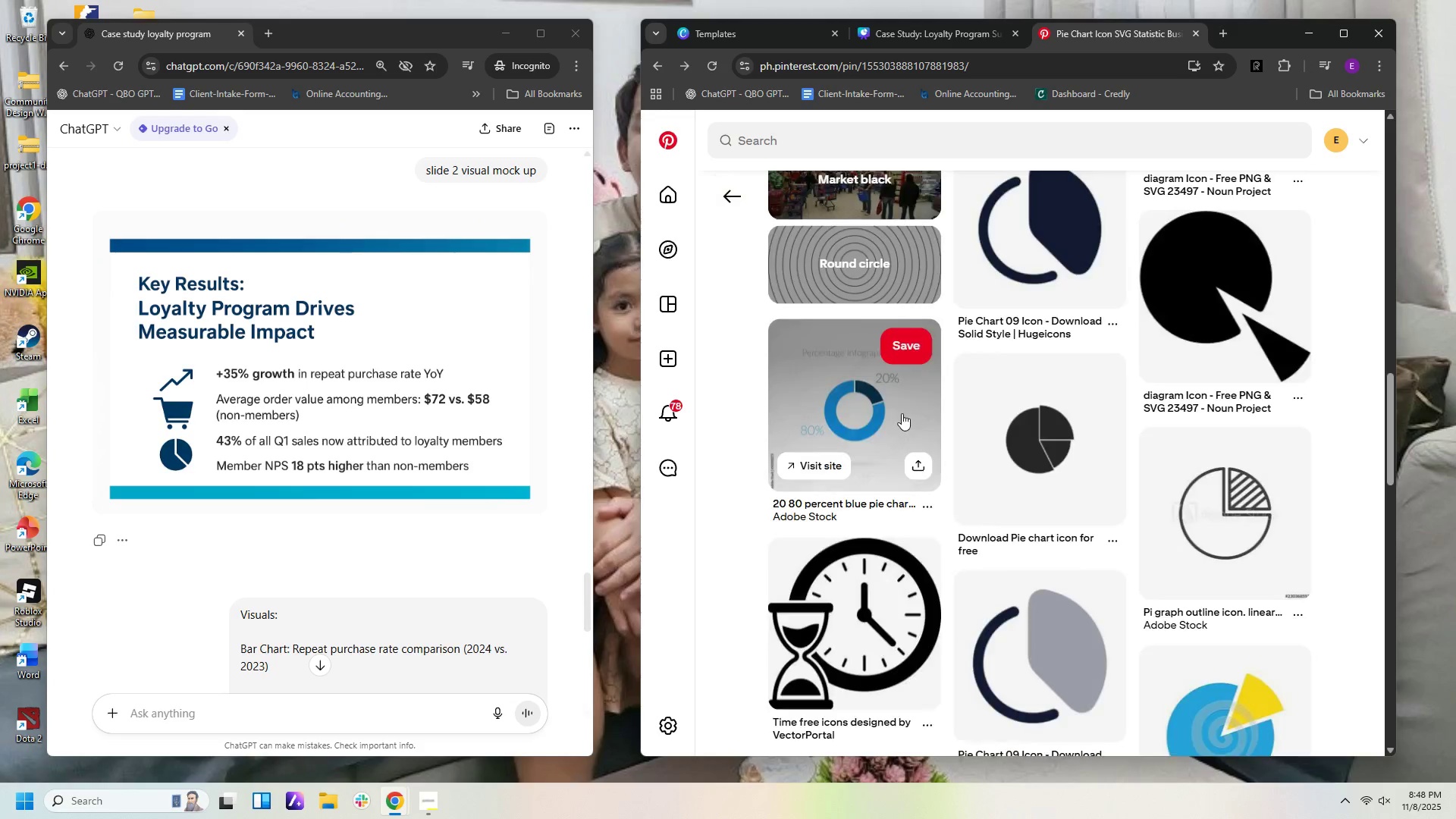 
scroll: coordinate [902, 417], scroll_direction: down, amount: 15.0
 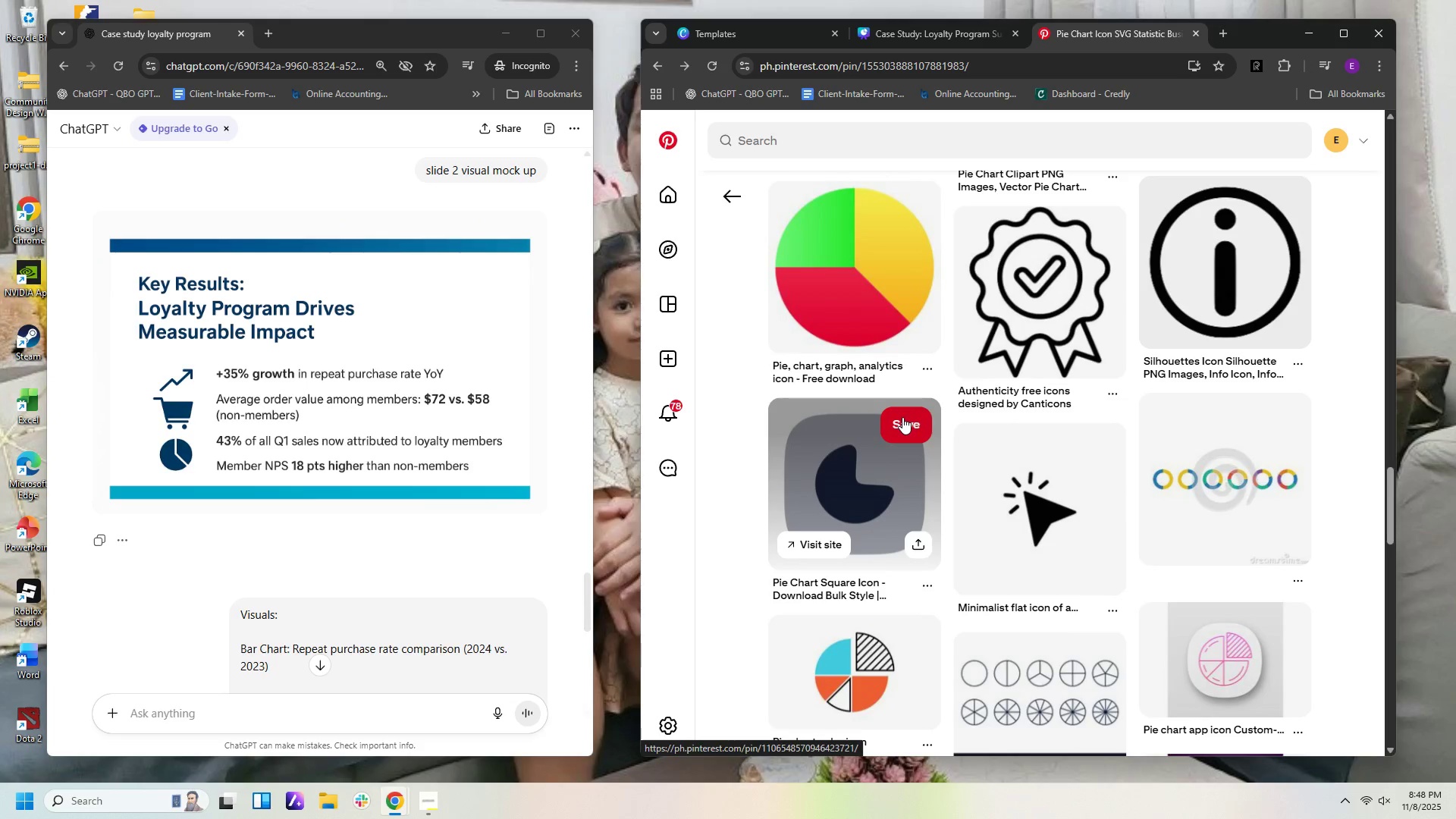 
scroll: coordinate [906, 414], scroll_direction: up, amount: 6.0
 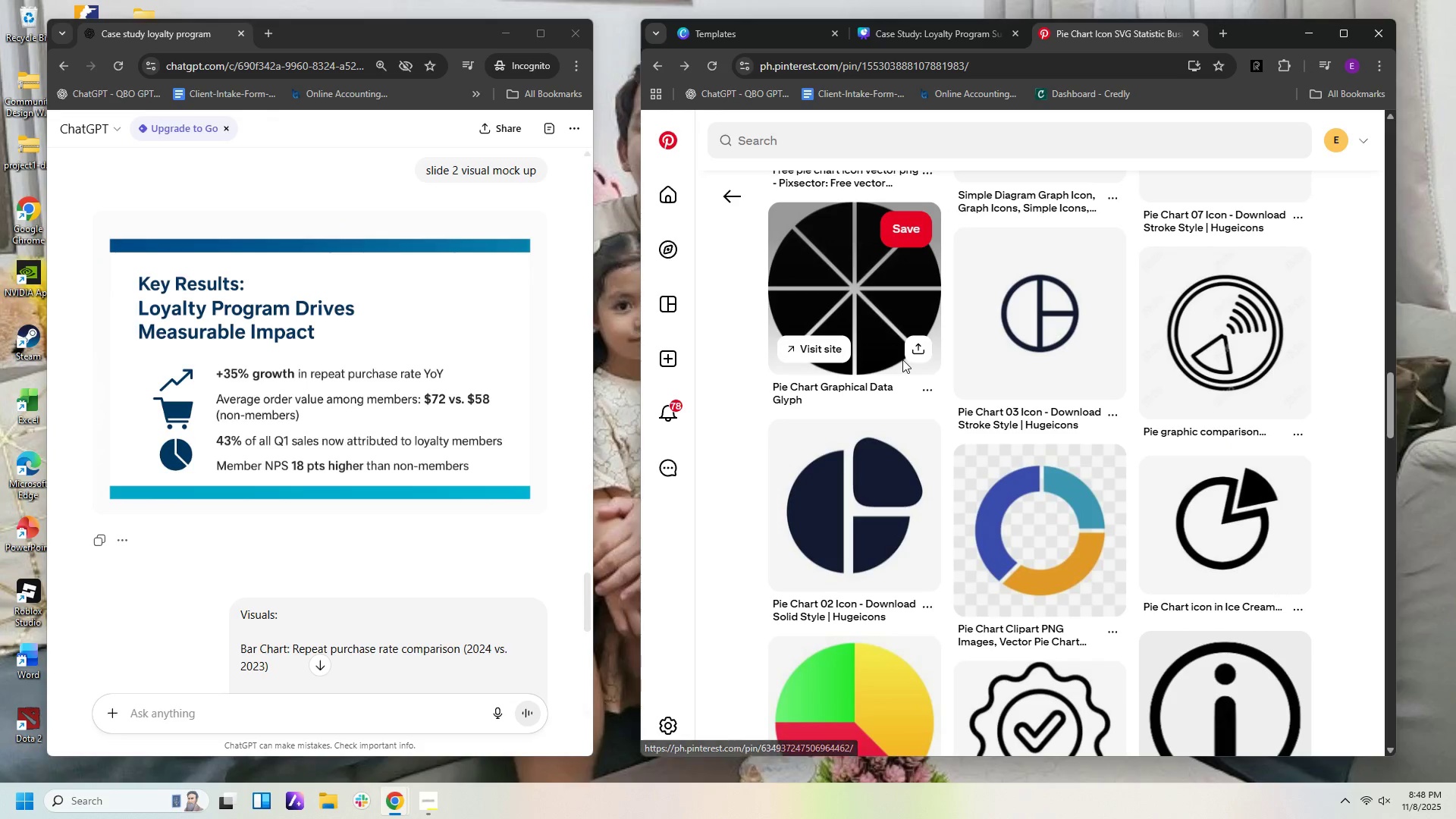 
left_click([902, 359])
 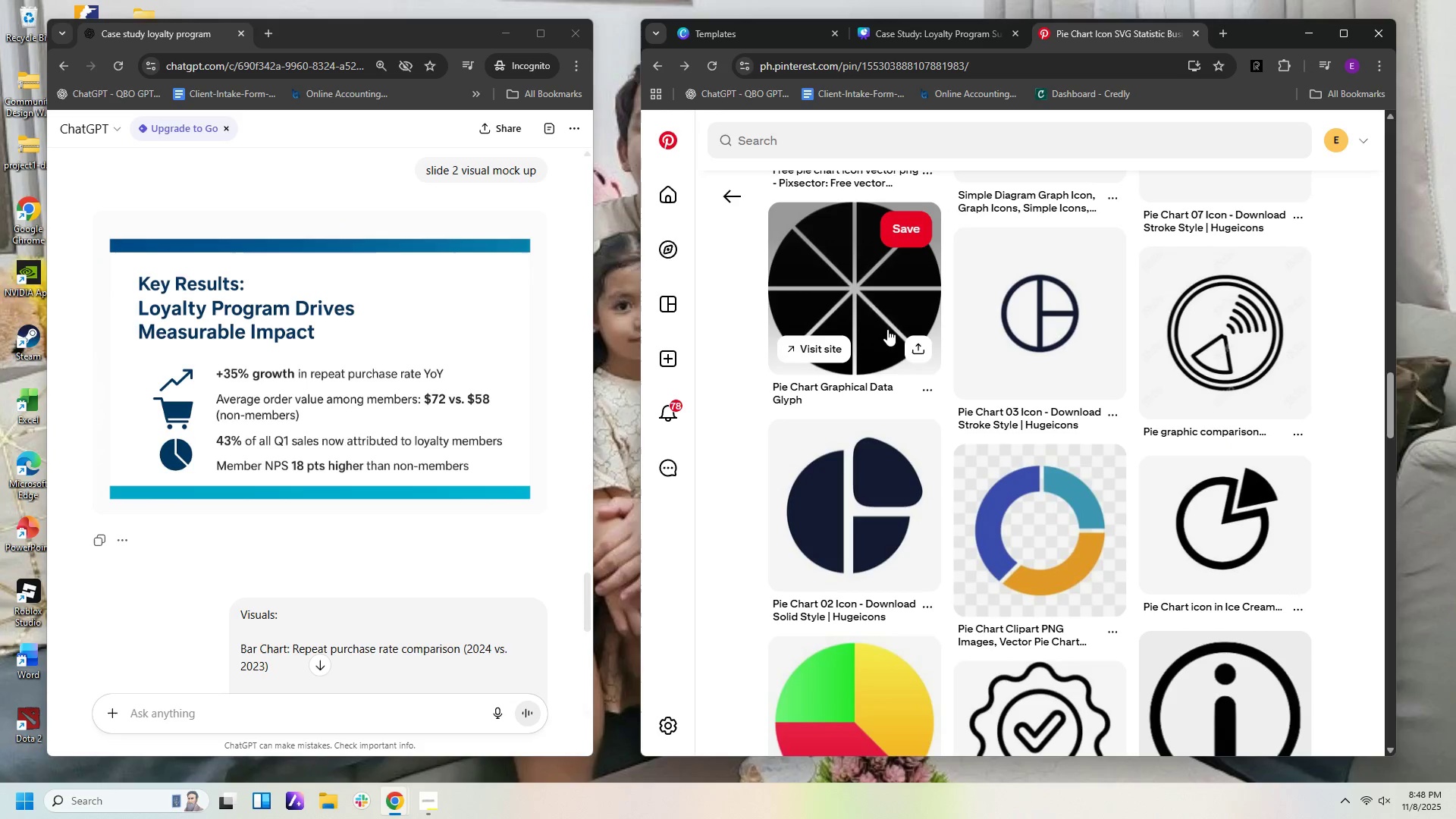 
left_click([885, 322])
 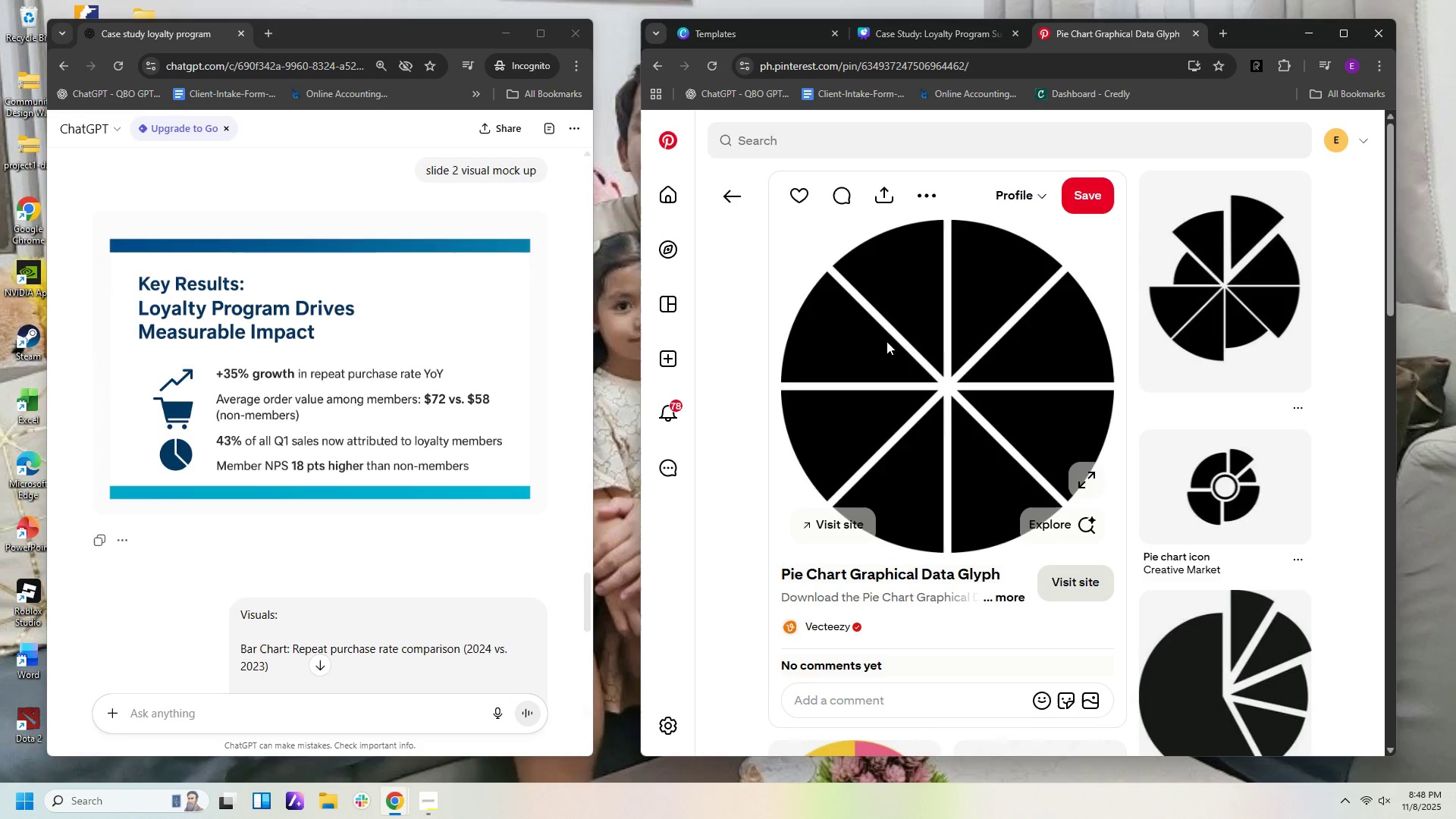 
scroll: coordinate [895, 362], scroll_direction: down, amount: 21.0
 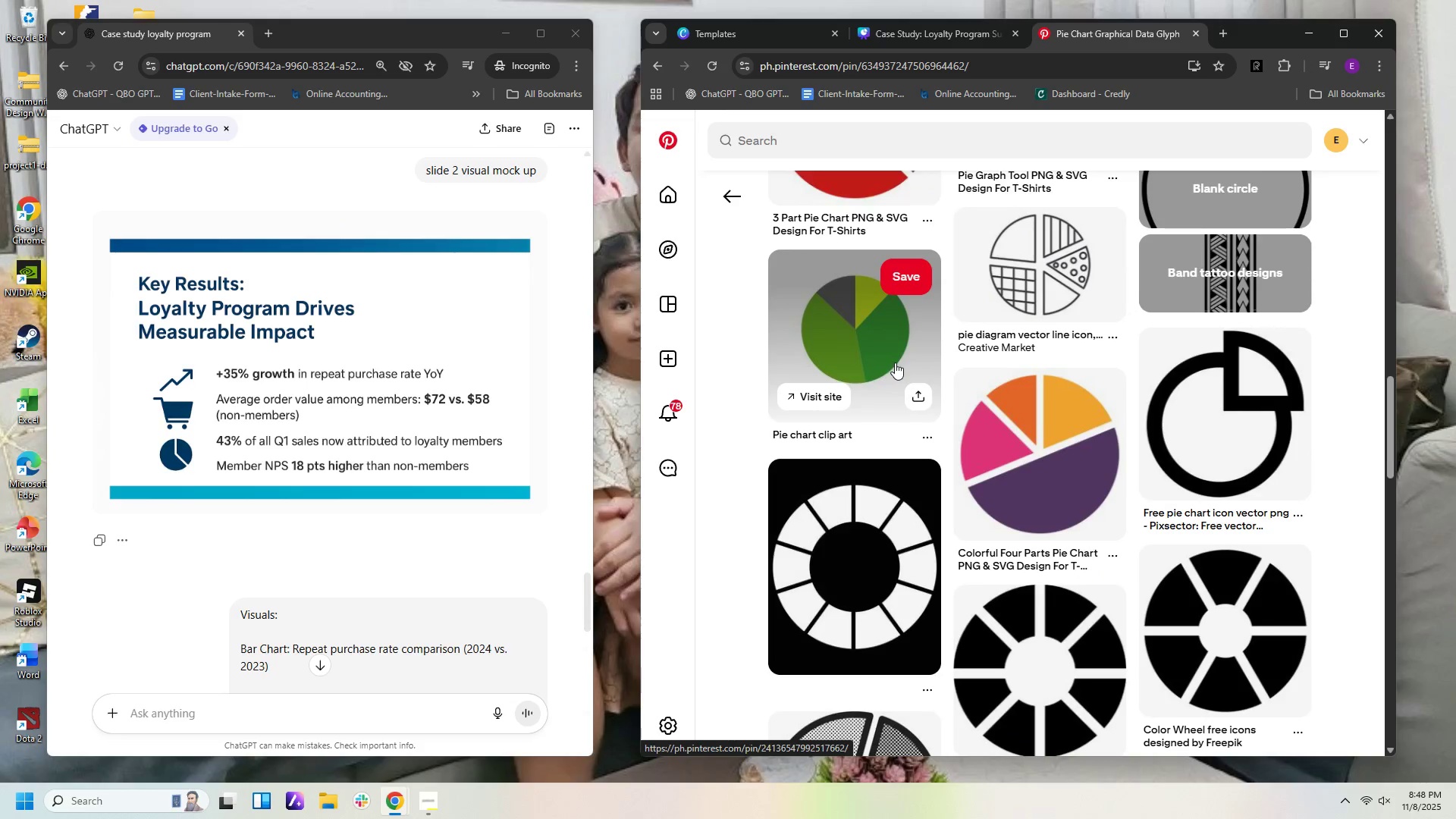 
scroll: coordinate [895, 364], scroll_direction: down, amount: 36.0
 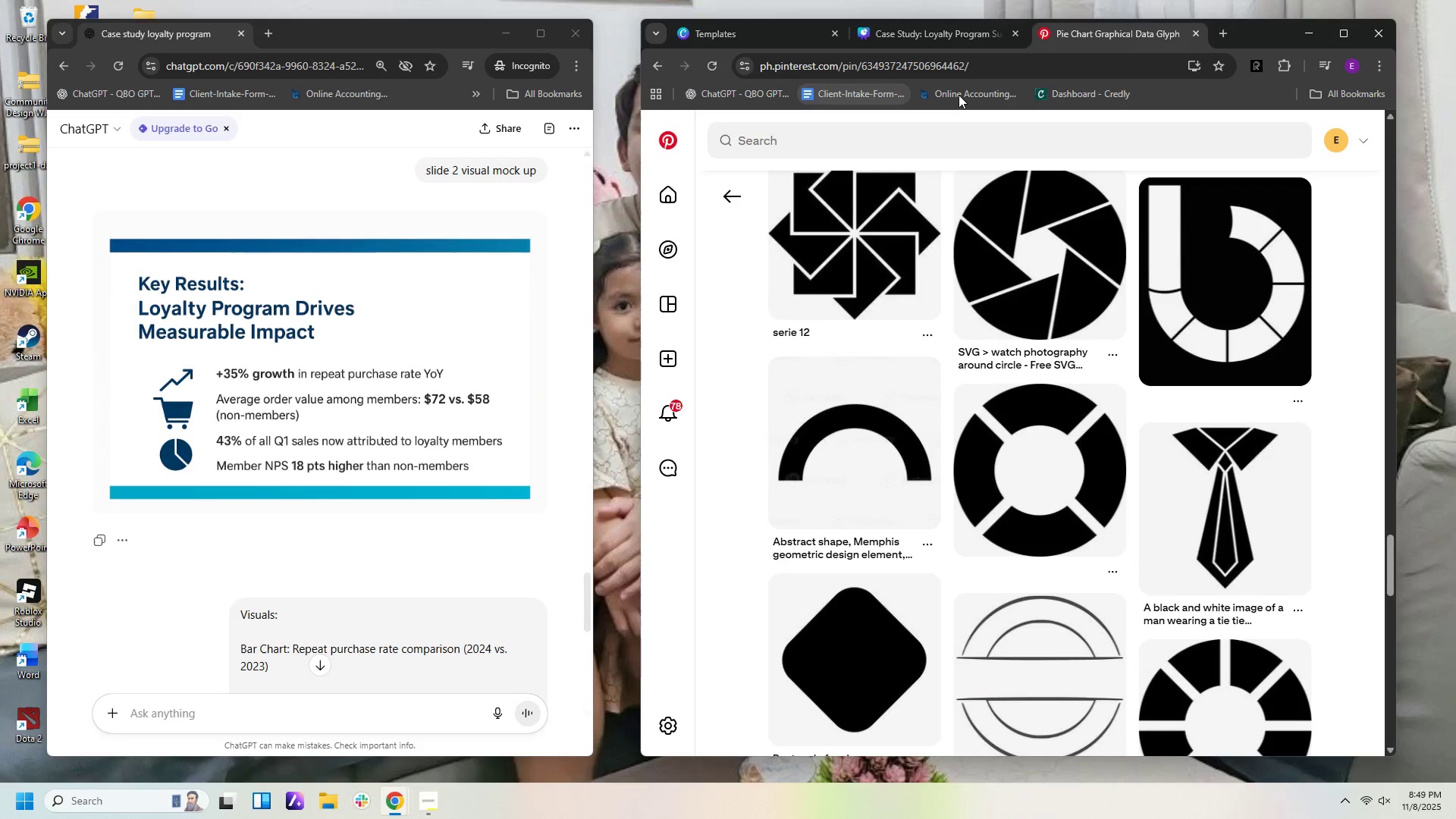 
scroll: coordinate [956, 177], scroll_direction: up, amount: 2.0
 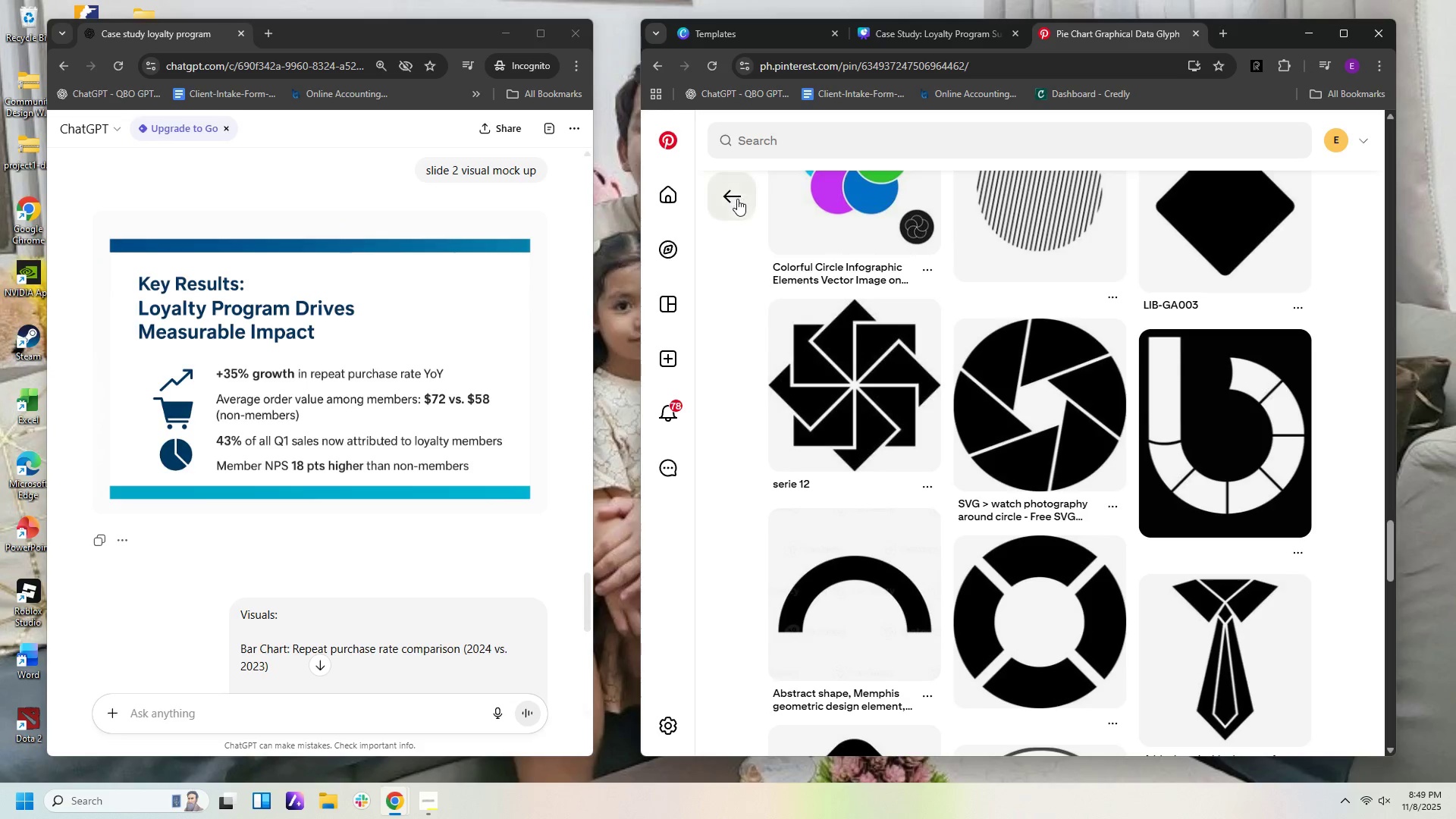 
left_click([737, 199])
 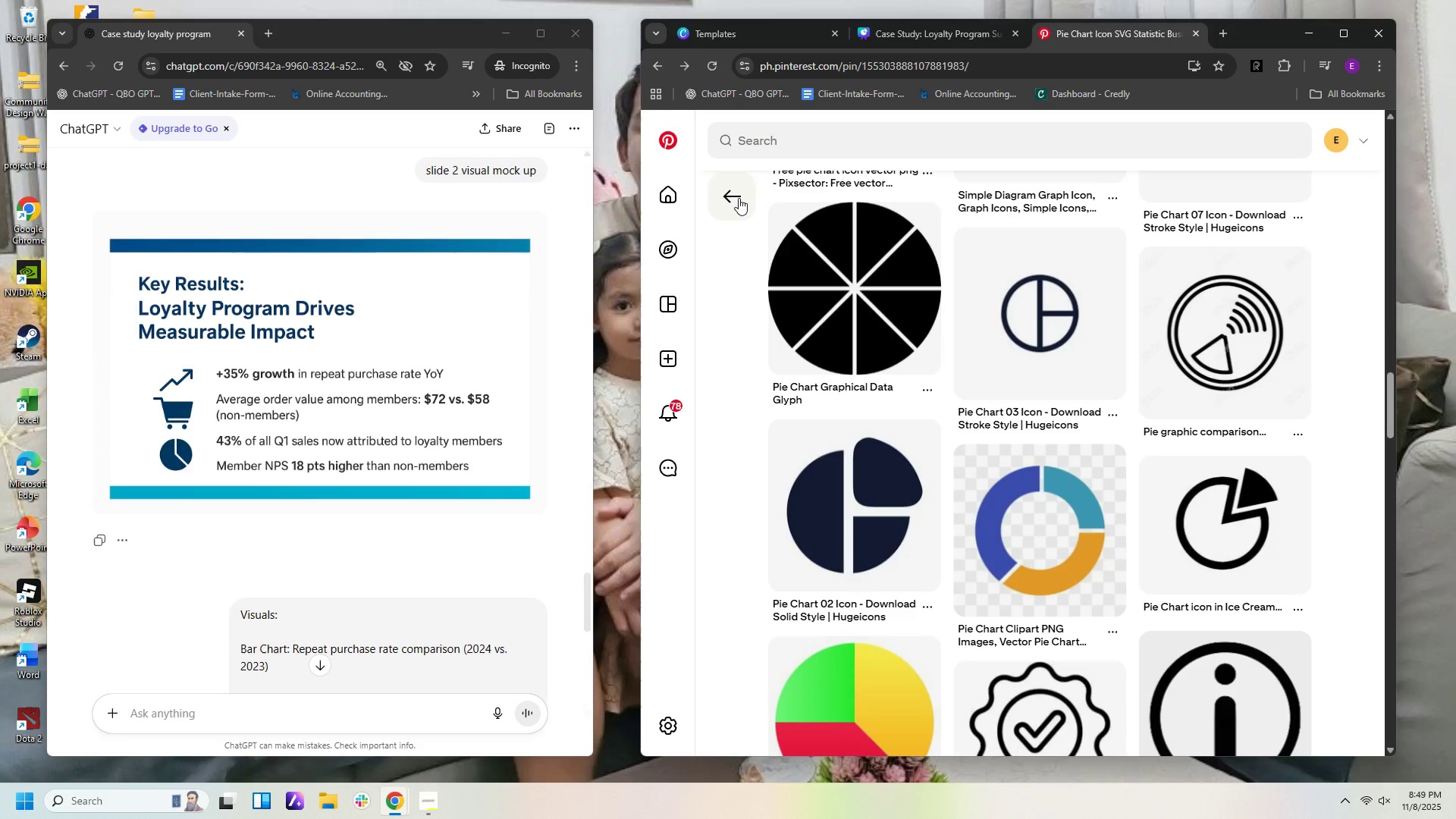 
left_click([739, 198])
 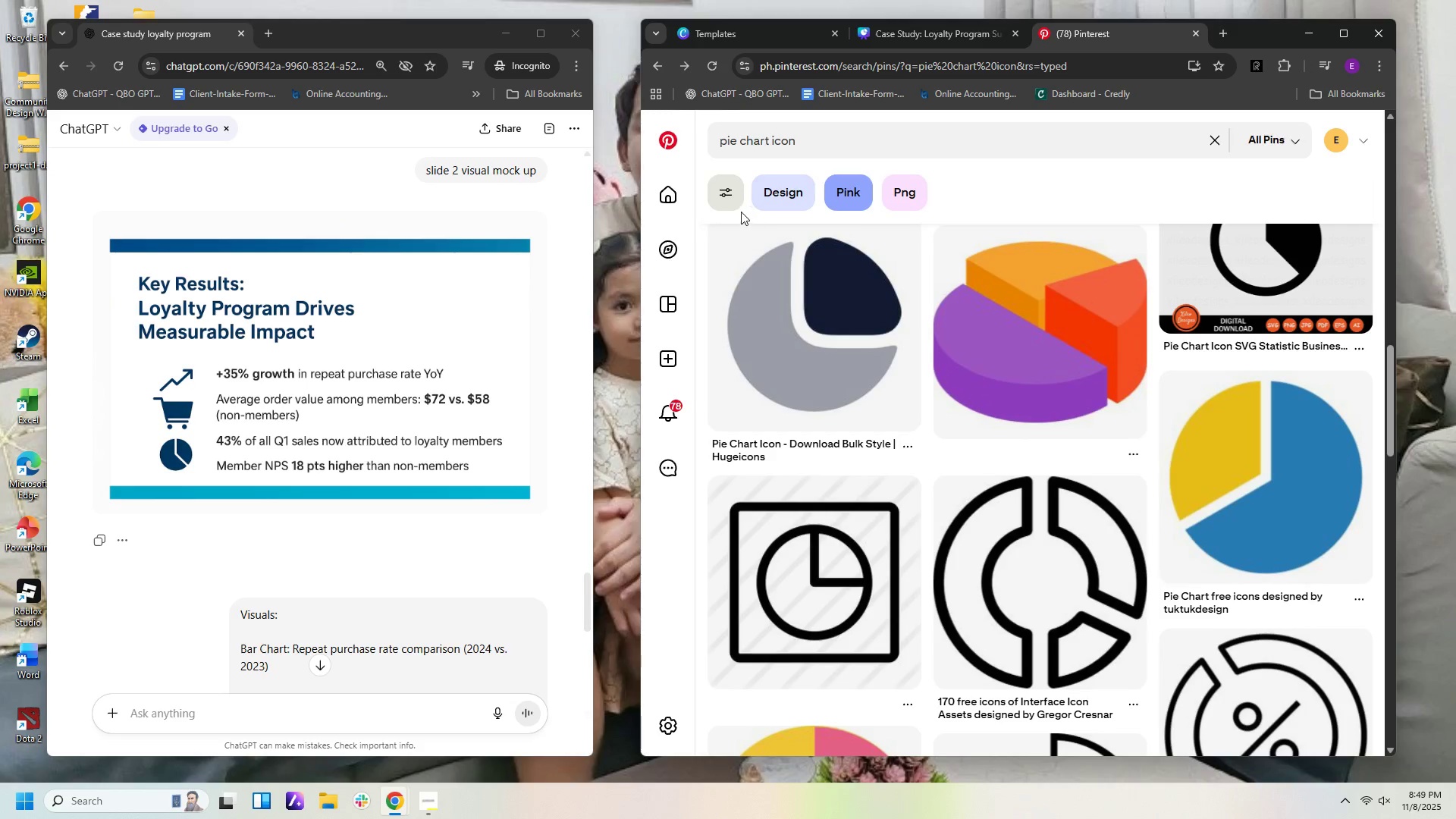 
left_click([729, 194])
 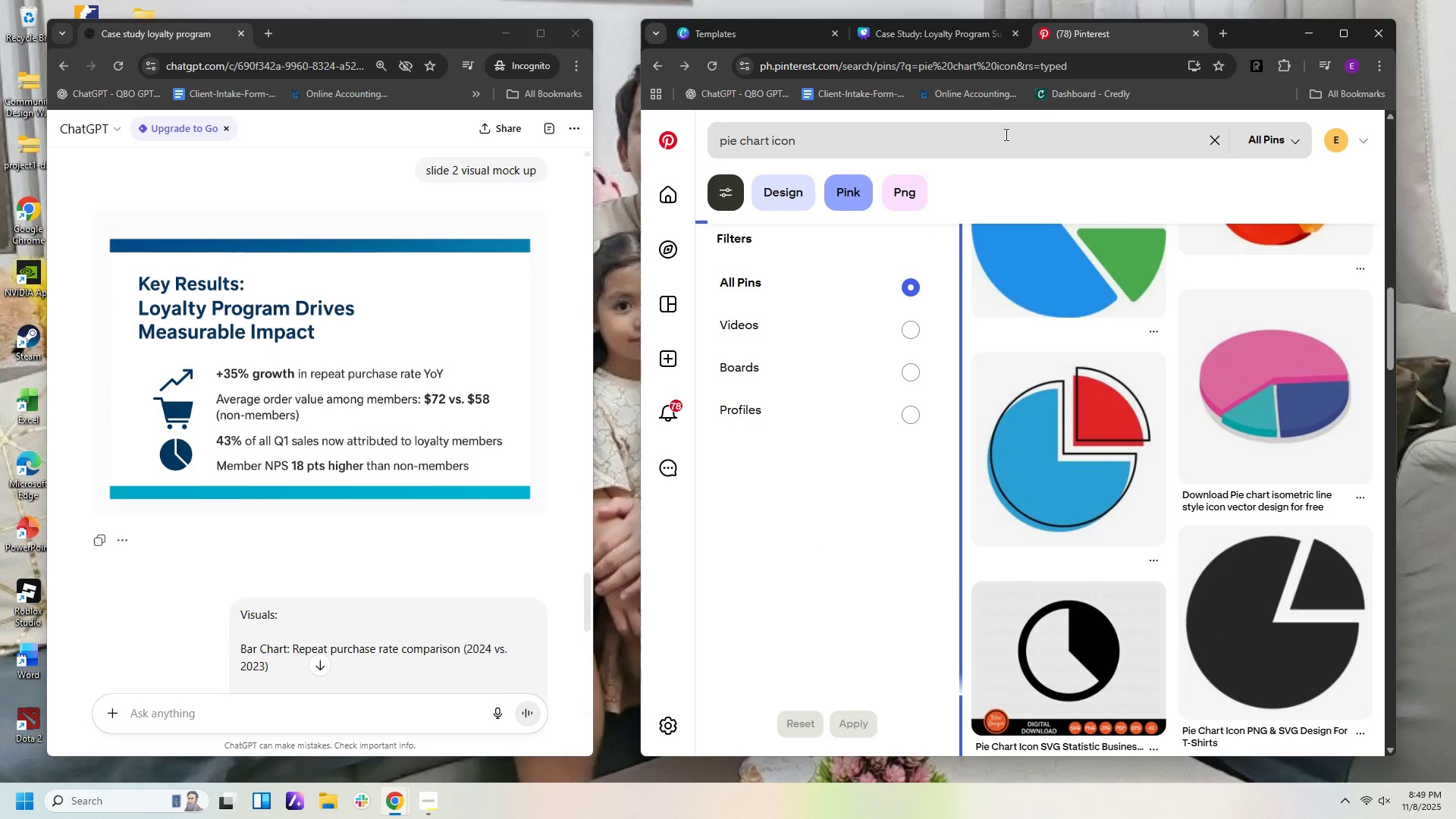 
left_click([1008, 183])
 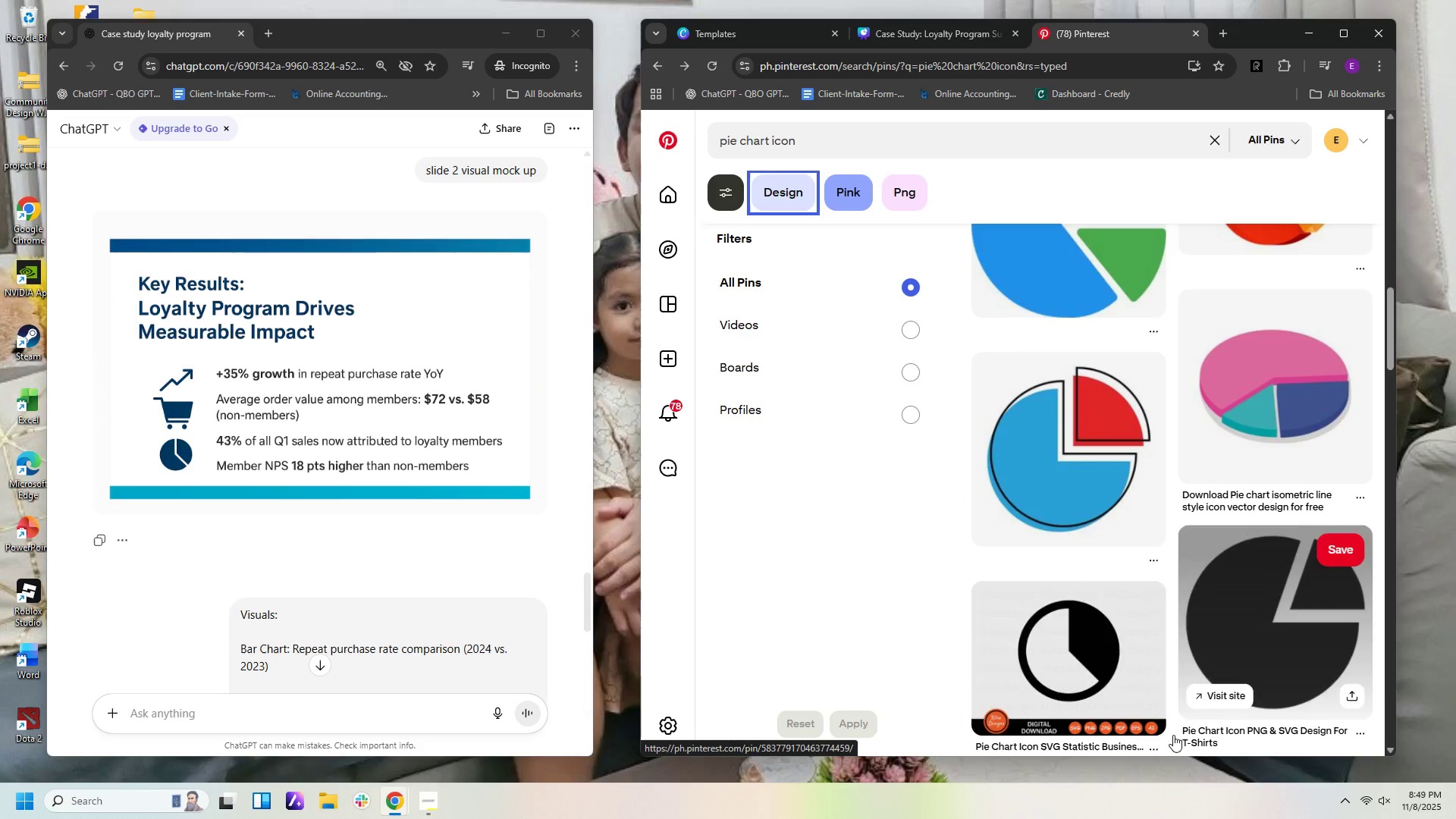 
left_click([1092, 662])
 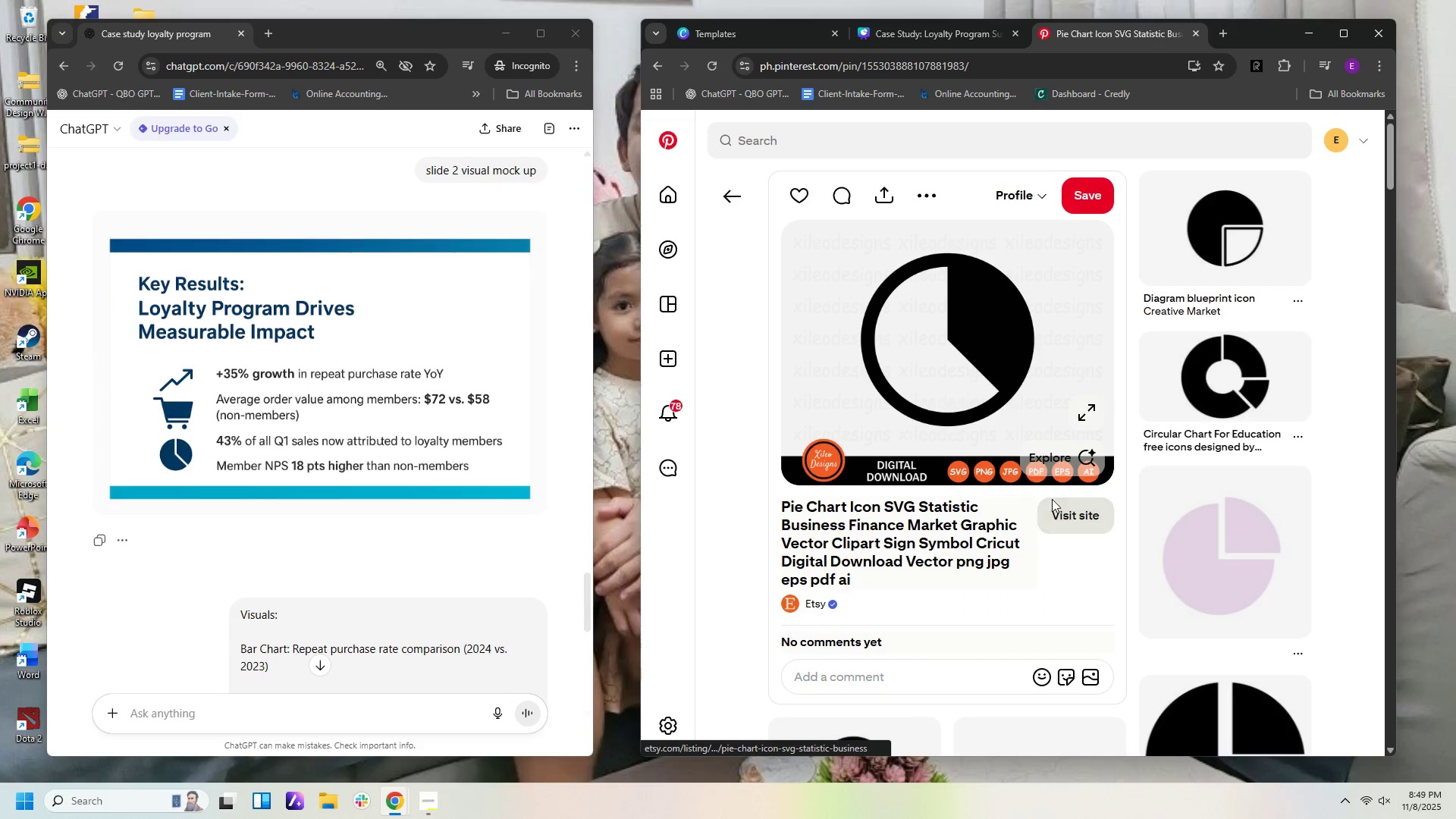 
scroll: coordinate [1049, 474], scroll_direction: down, amount: 2.0
 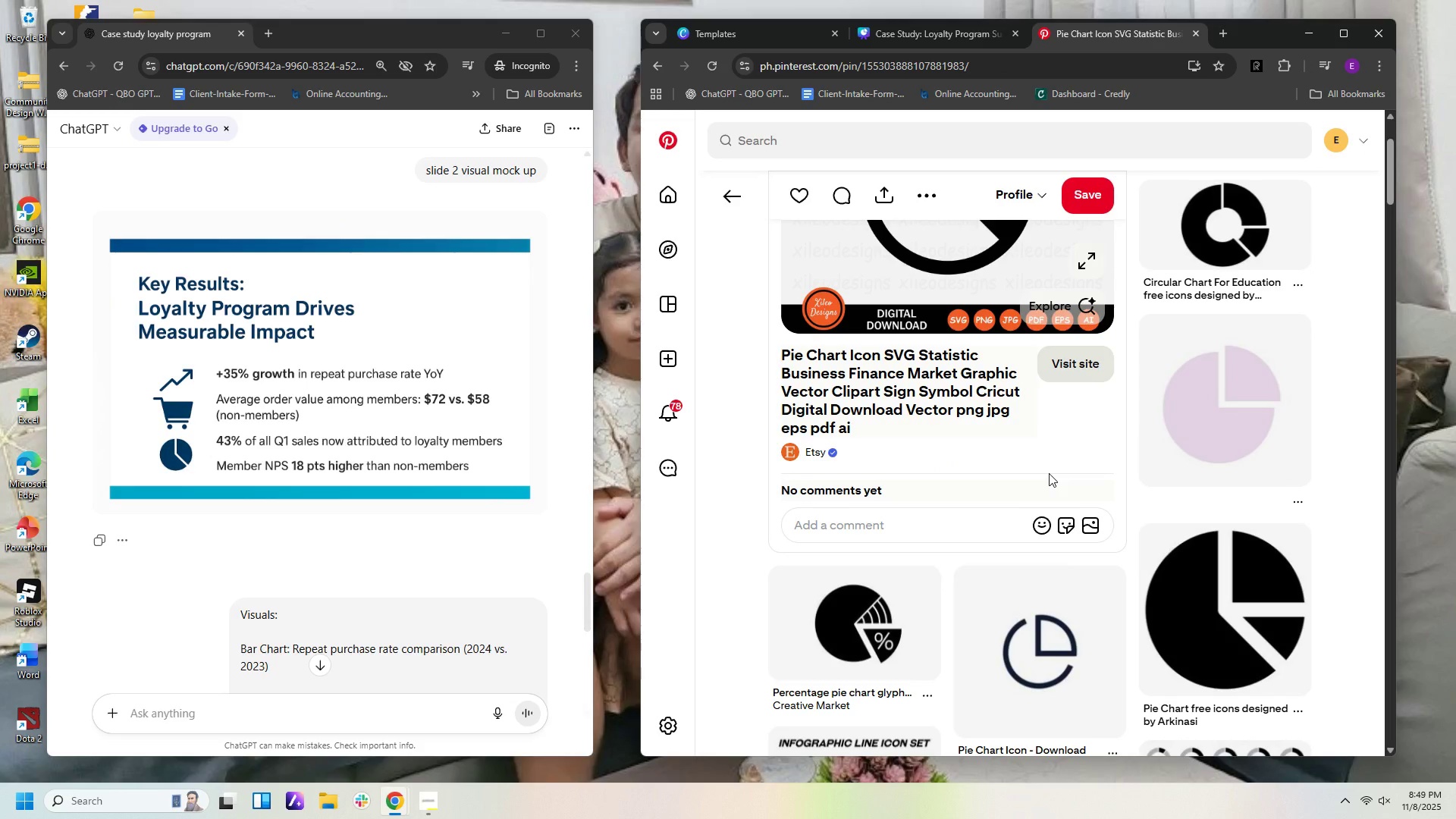 
scroll: coordinate [1049, 473], scroll_direction: up, amount: 3.0
 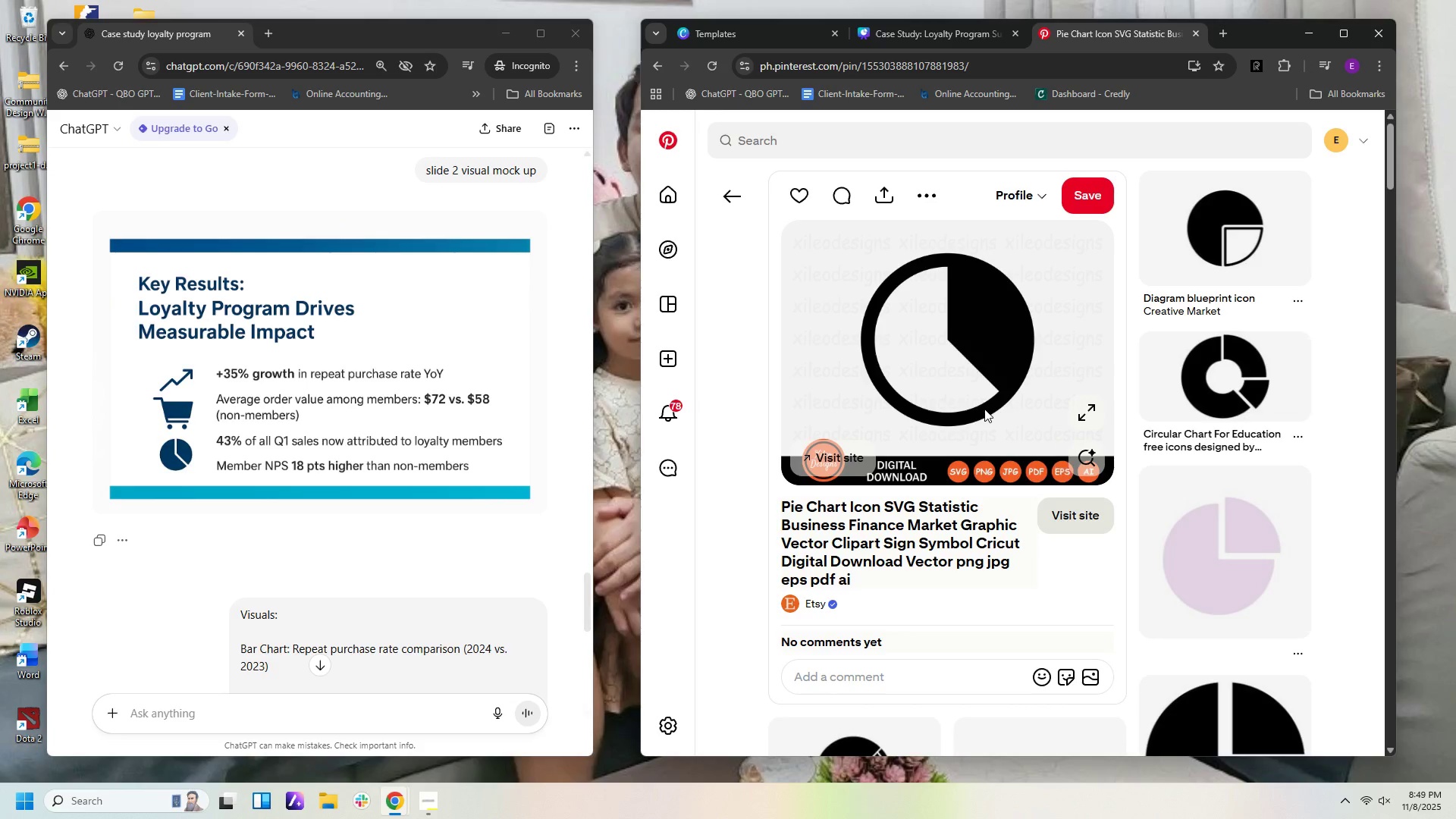 
scroll: coordinate [1048, 517], scroll_direction: down, amount: 37.0
 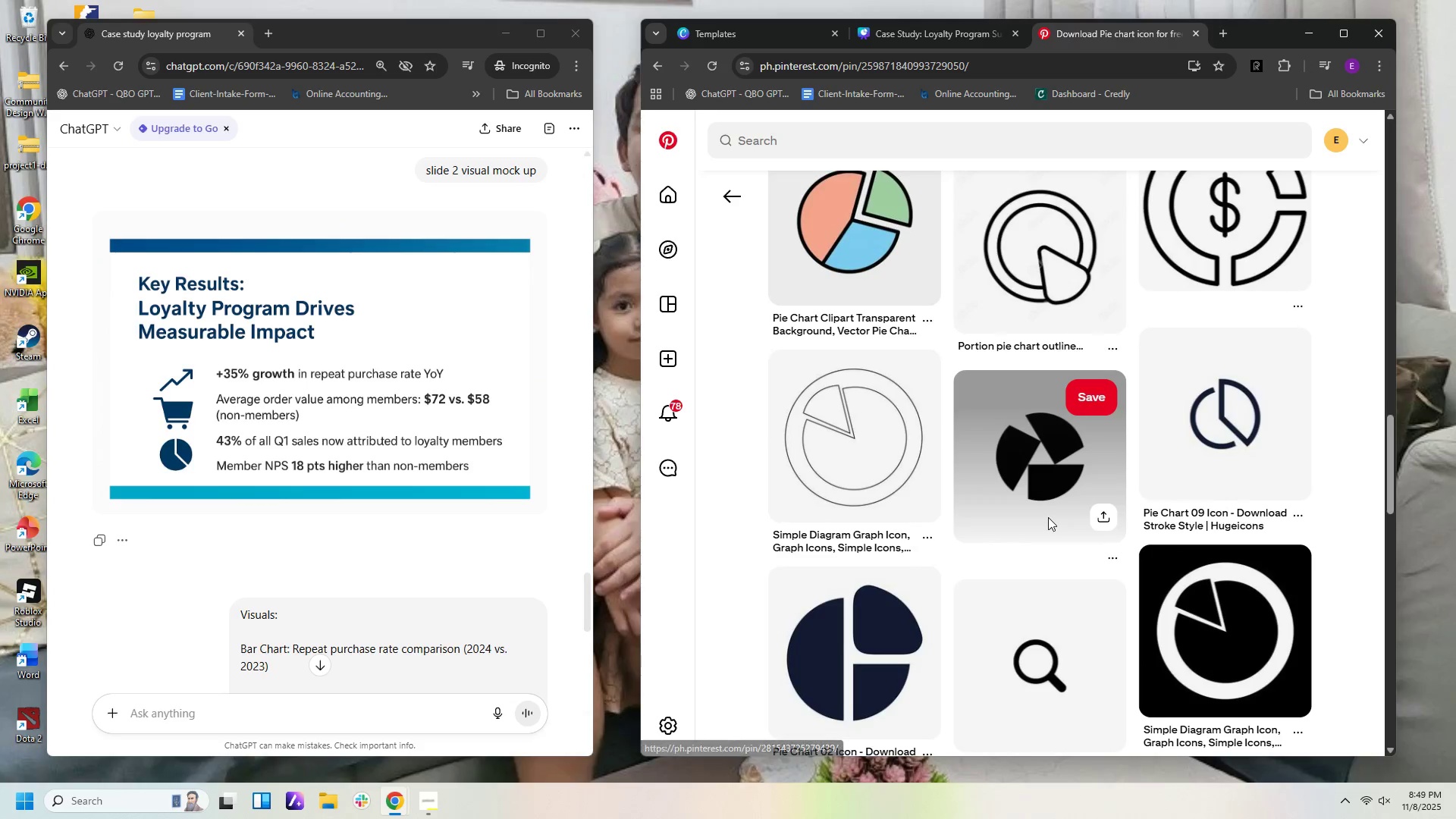 
scroll: coordinate [1046, 519], scroll_direction: down, amount: 49.0
 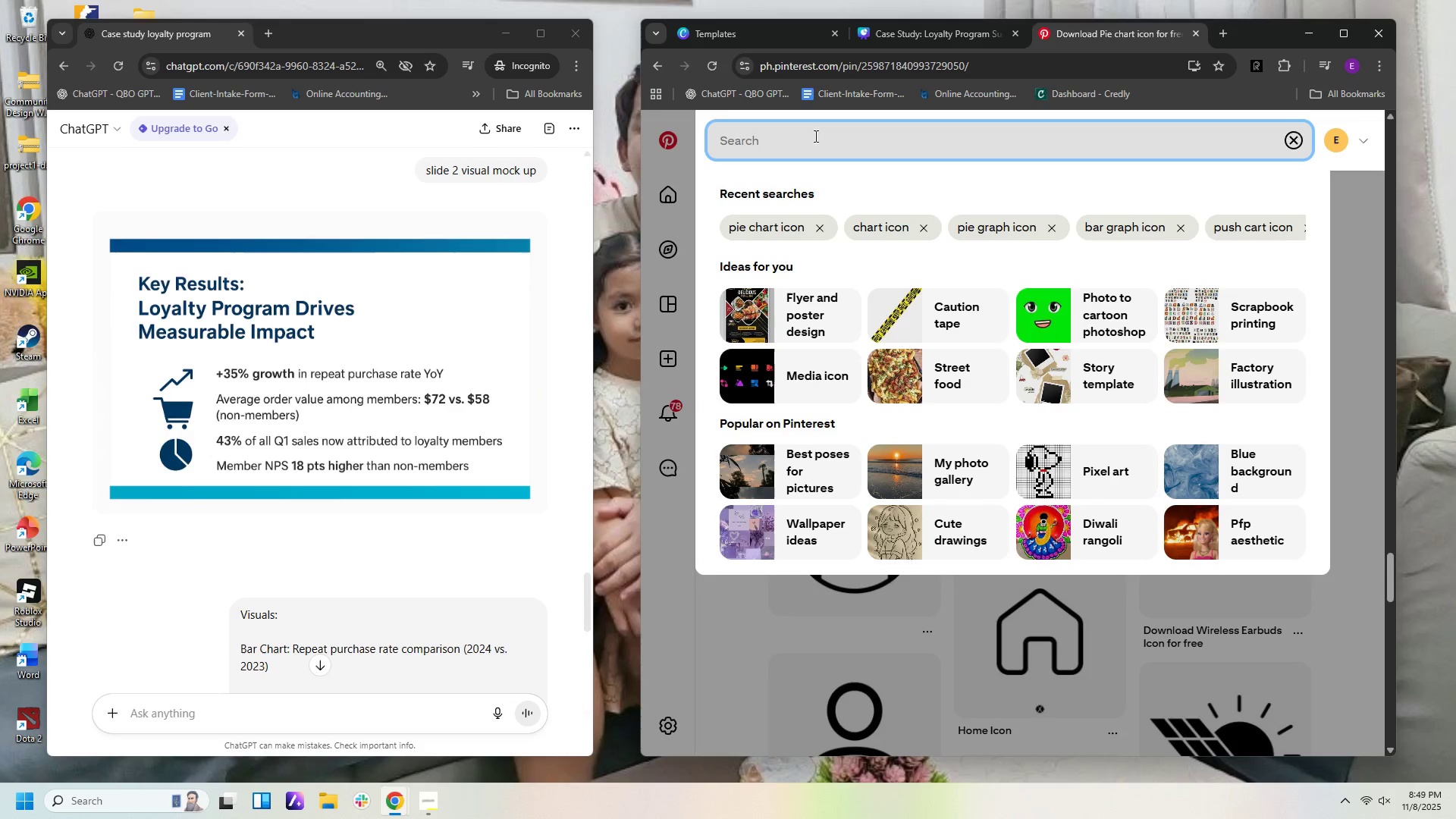 
type(pie chat icon )
 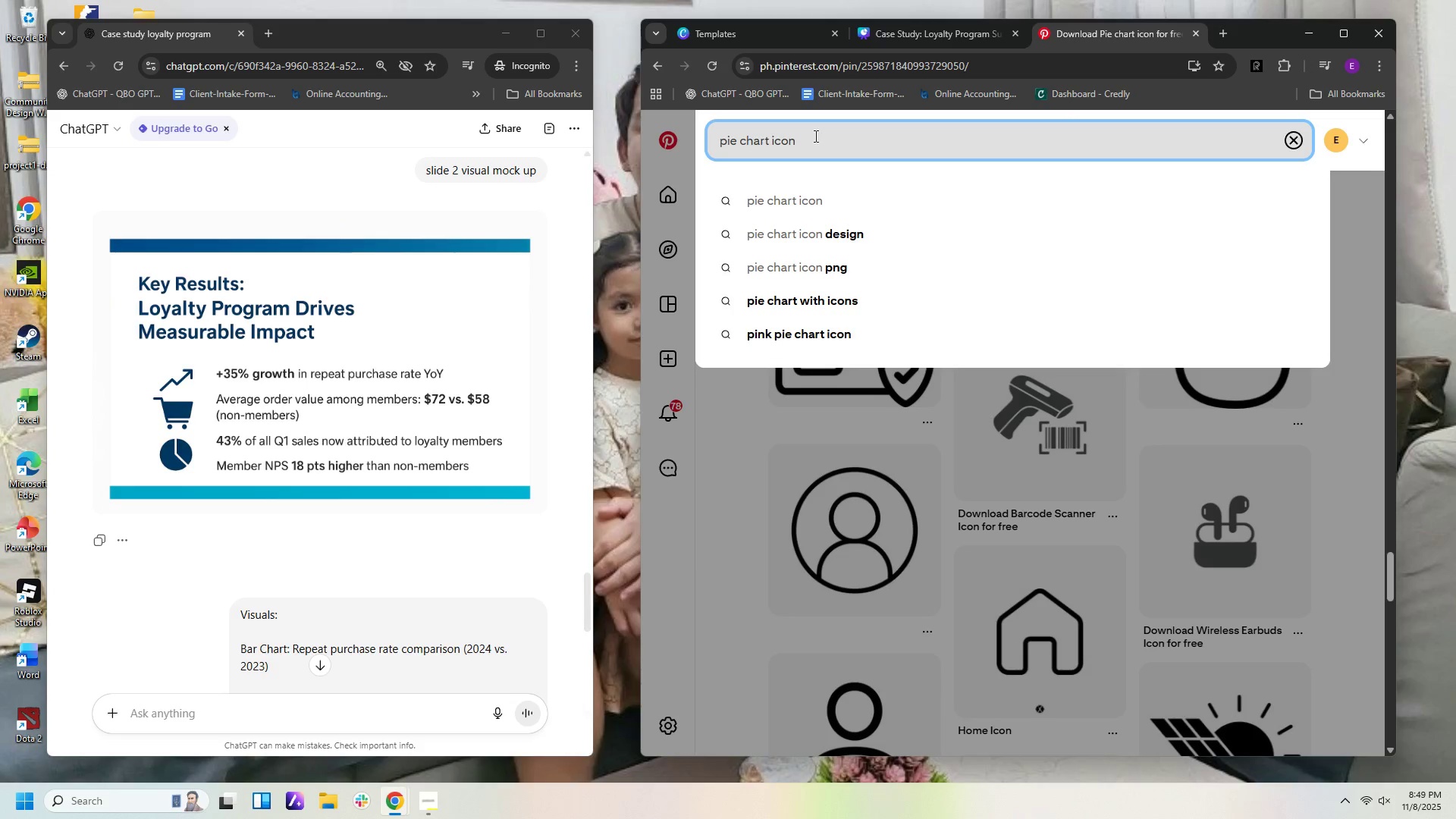 
hold_key(key=R, duration=0.34)
 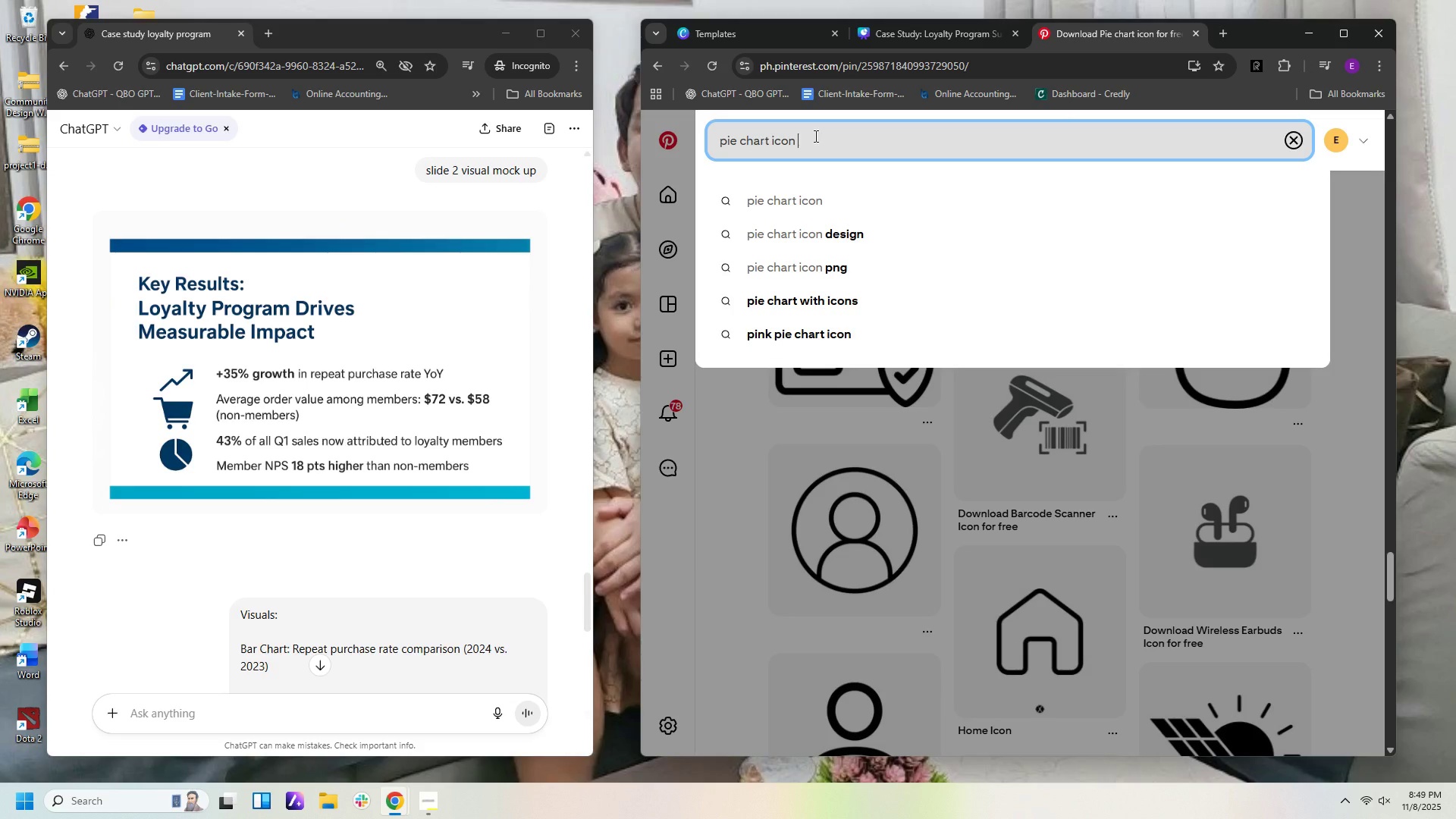 
key(ArrowDown)
 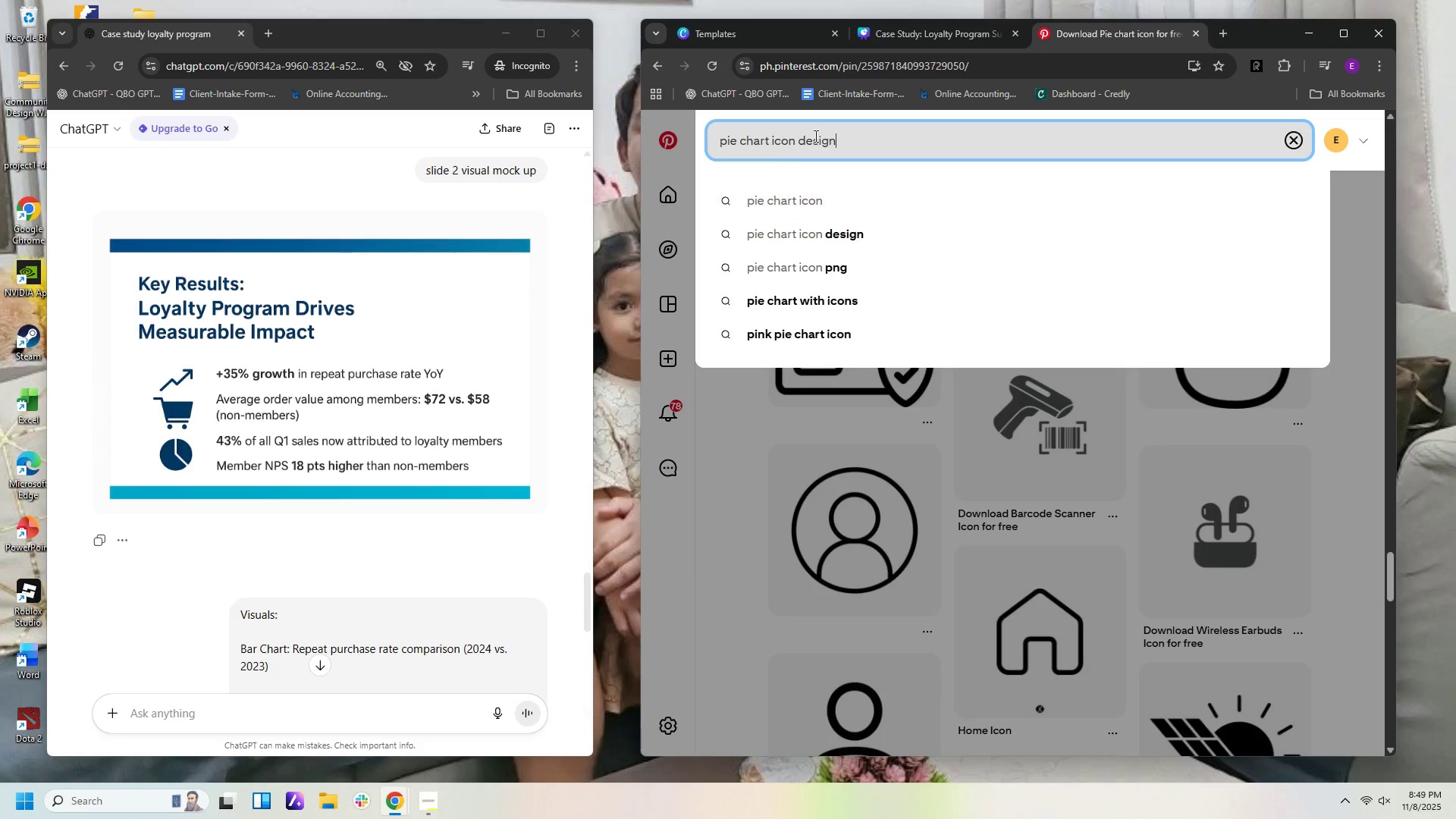 
key(ArrowDown)
 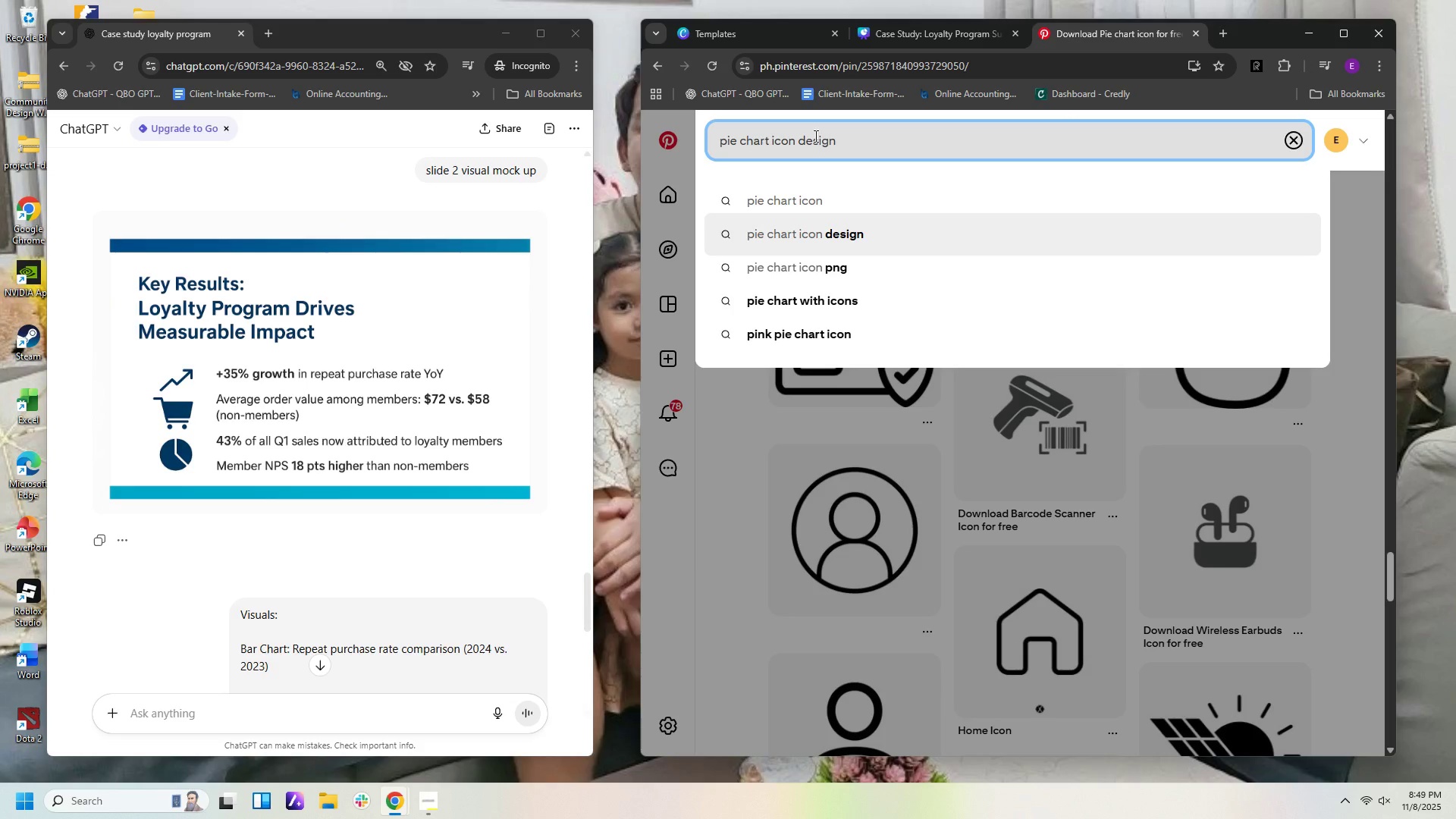 
key(ArrowDown)
 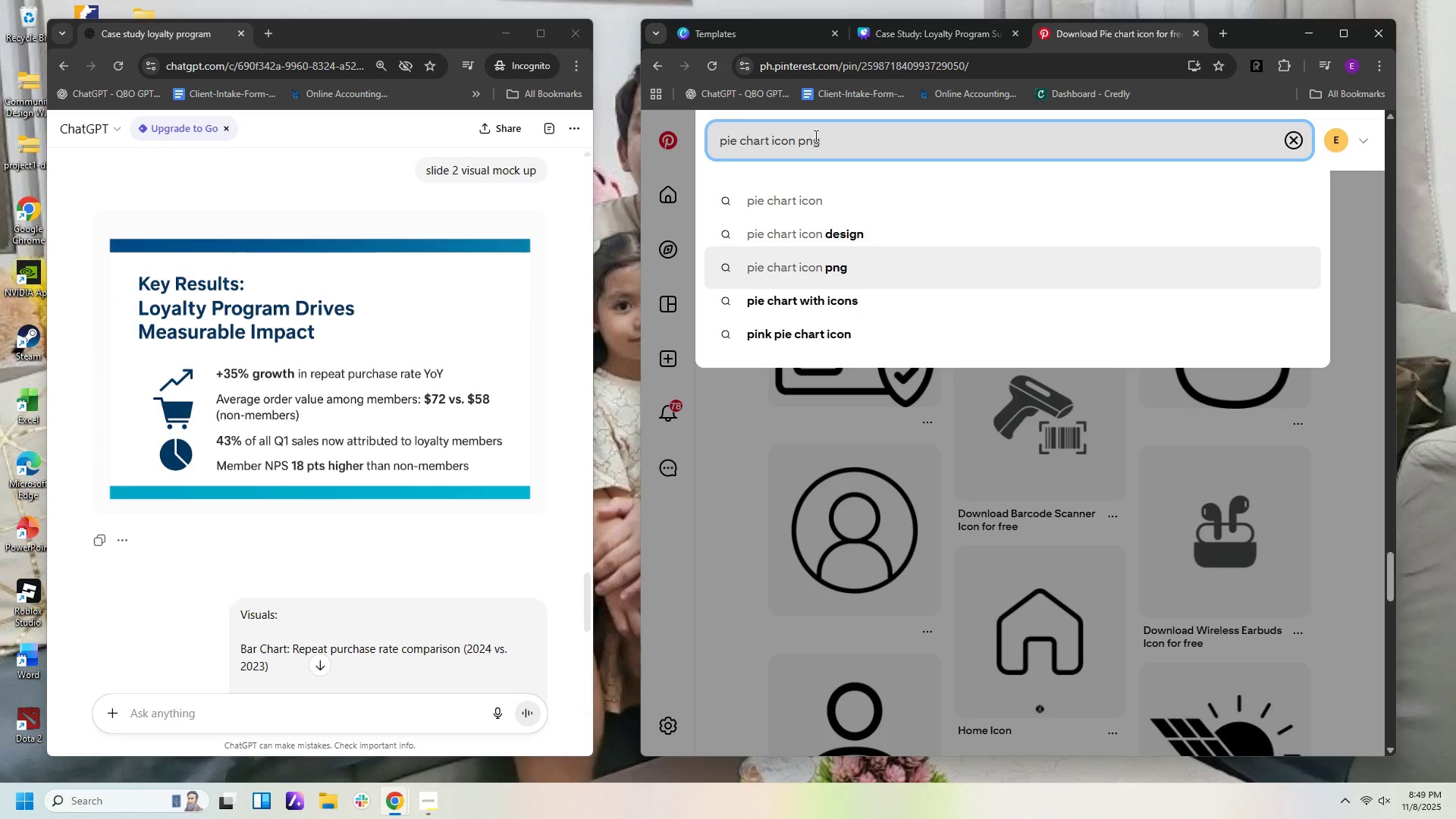 
key(ArrowUp)
 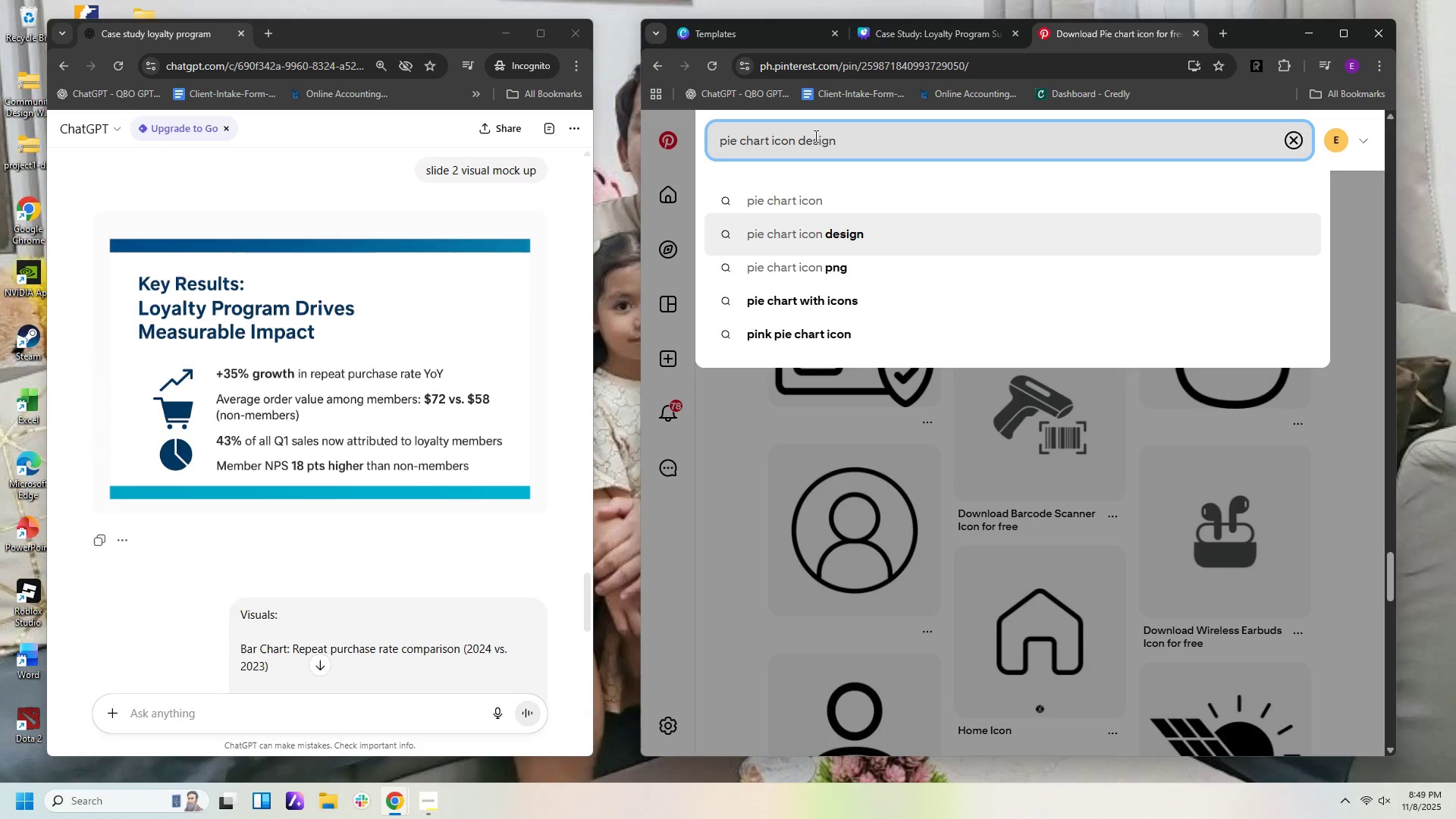 
key(Enter)
 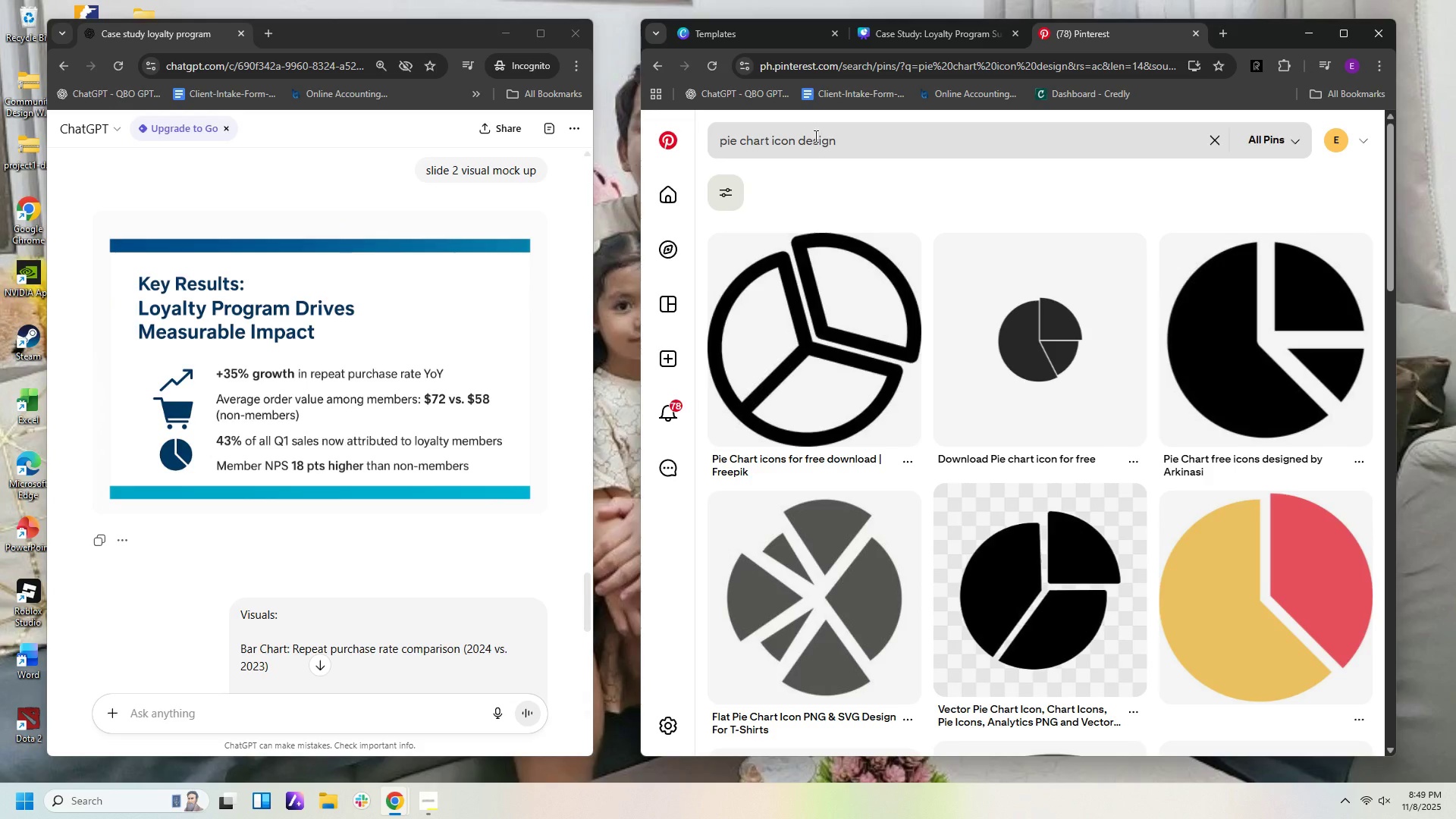 
scroll: coordinate [1060, 69], scroll_direction: up, amount: 1.0
 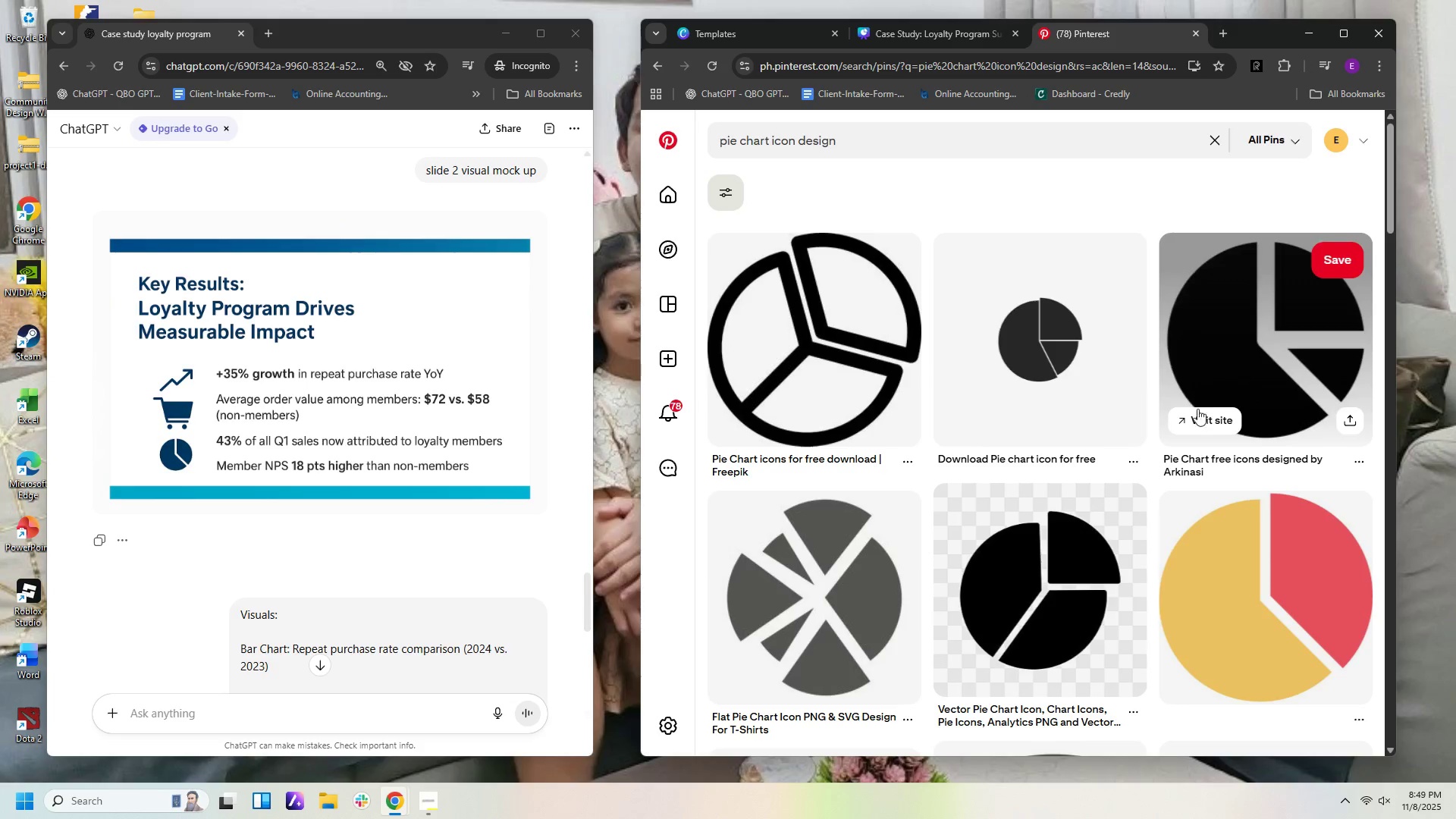 
scroll: coordinate [1060, 413], scroll_direction: down, amount: 23.0
 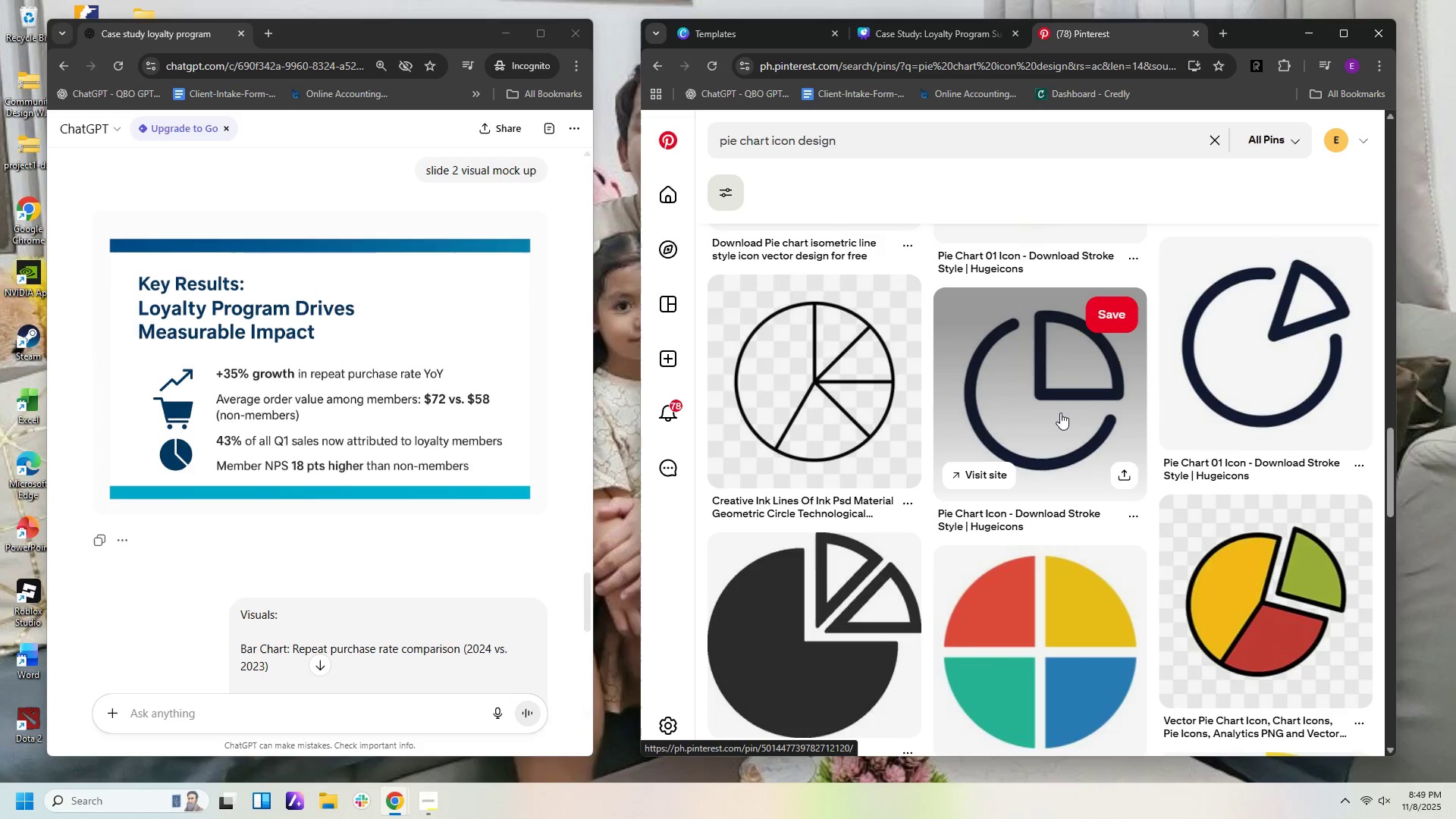 
scroll: coordinate [1061, 409], scroll_direction: down, amount: 14.0
 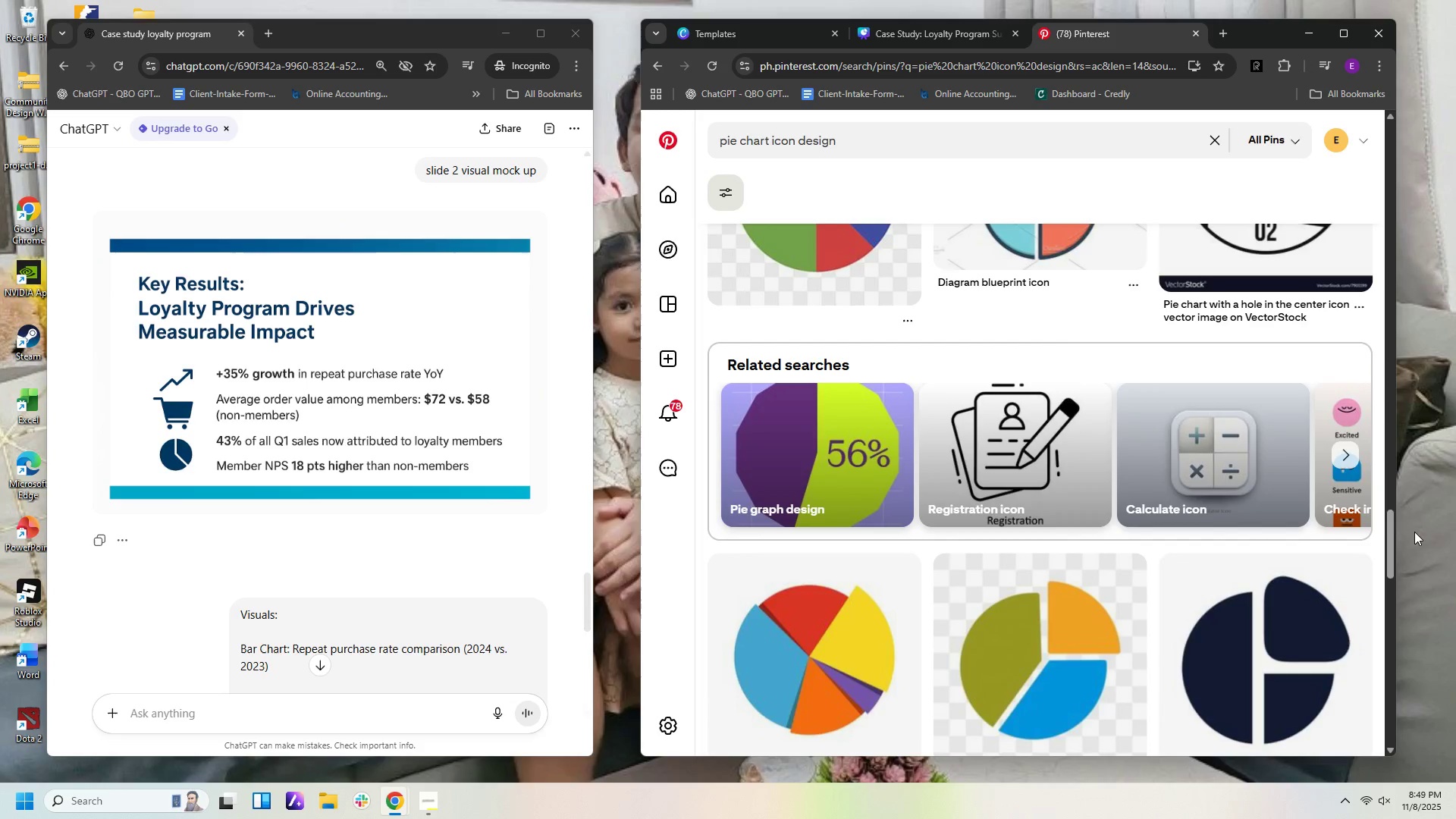 
left_click_drag(start_coordinate=[1393, 533], to_coordinate=[1443, 131])
 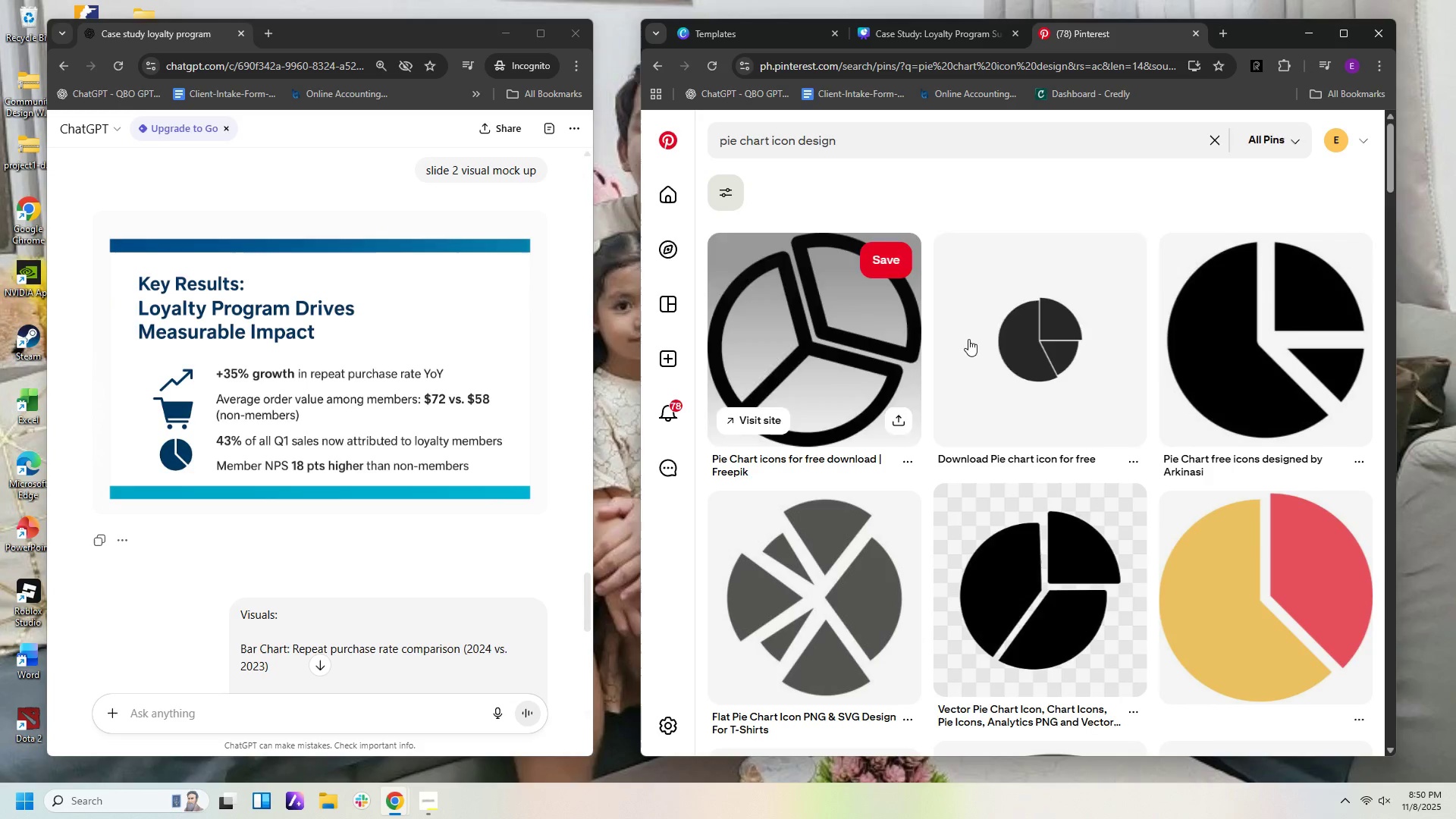 
scroll: coordinate [1048, 351], scroll_direction: up, amount: 3.0
 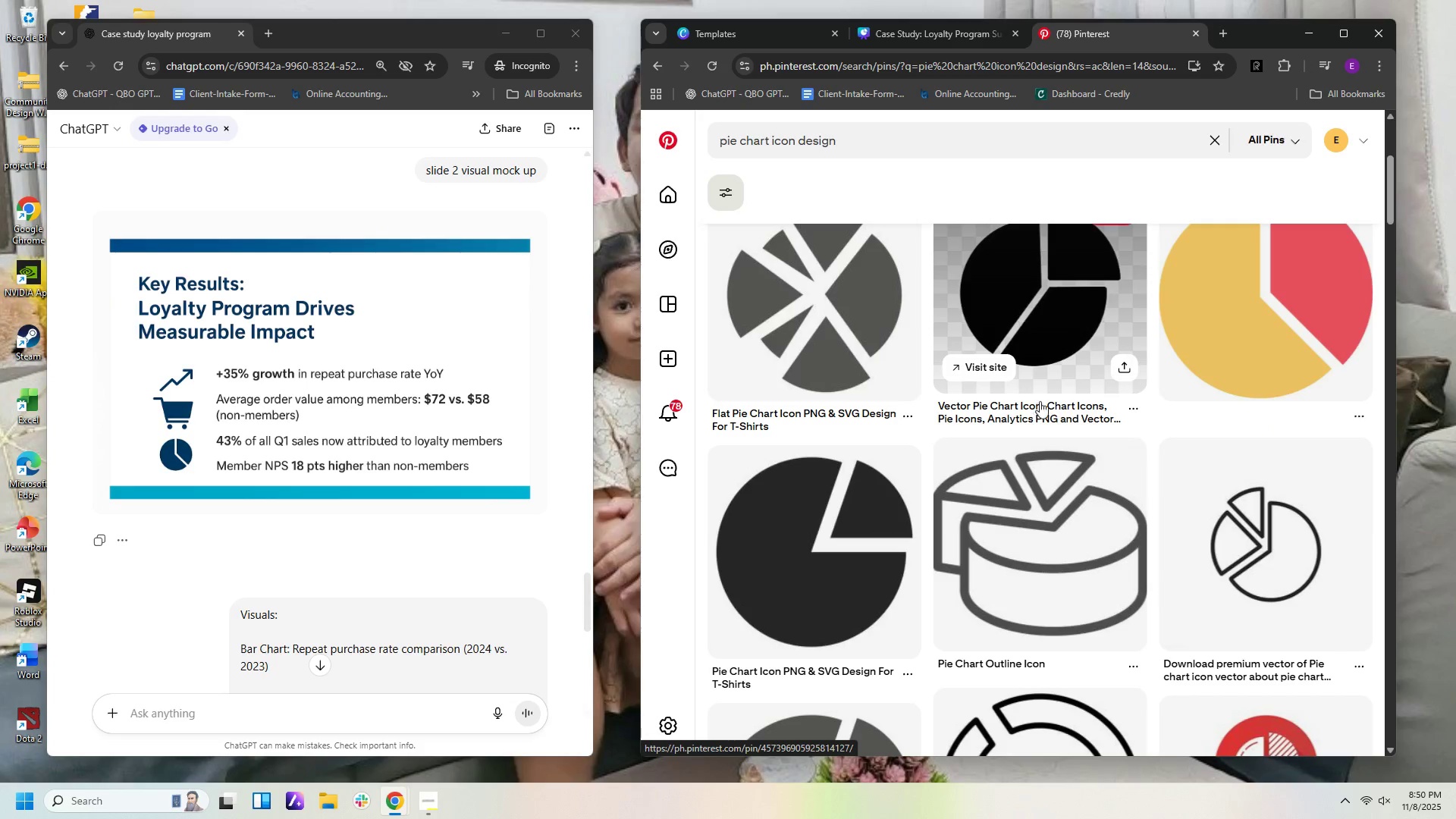 
scroll: coordinate [1052, 403], scroll_direction: down, amount: 16.0
 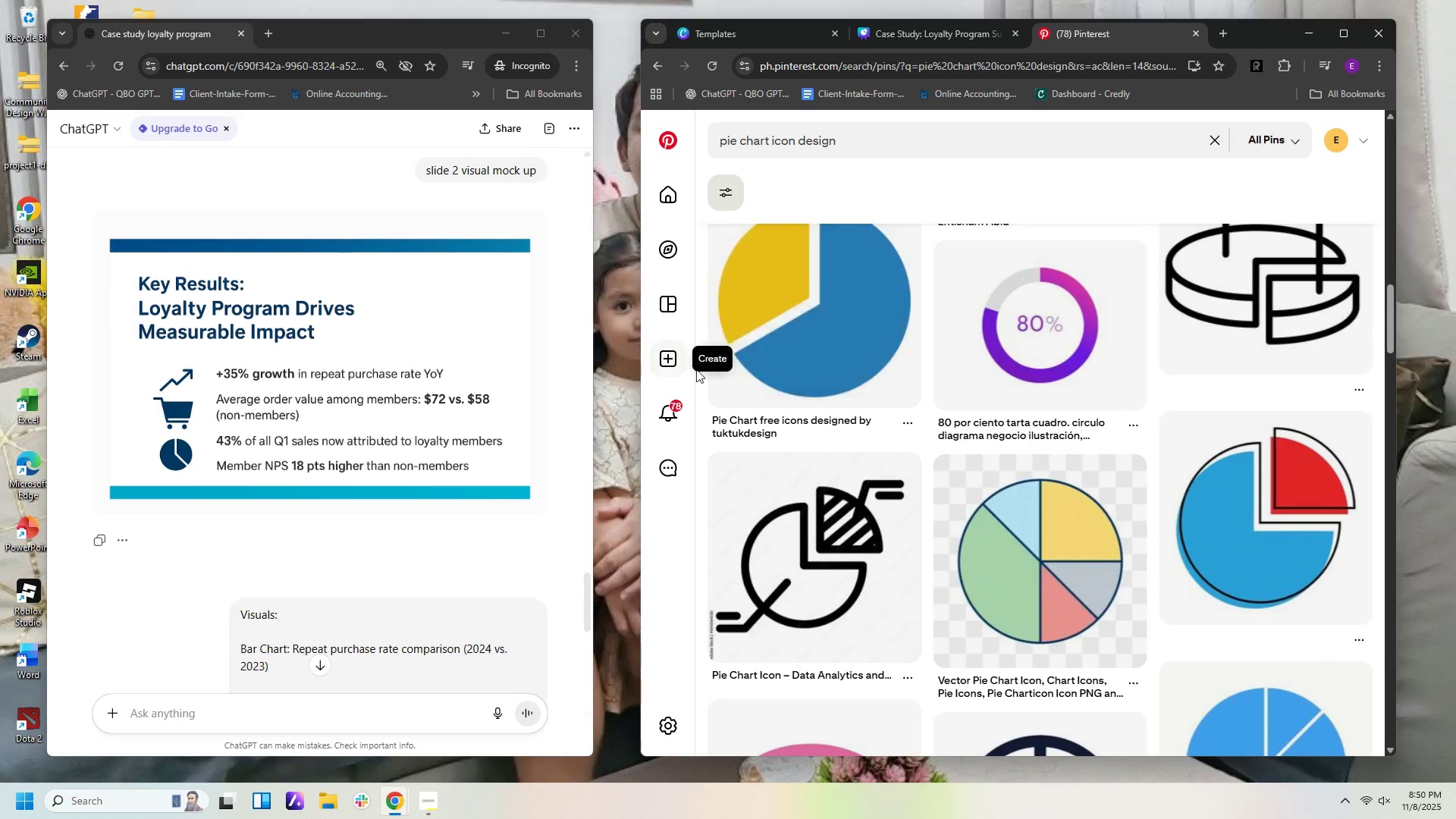 
left_click([776, 346])
 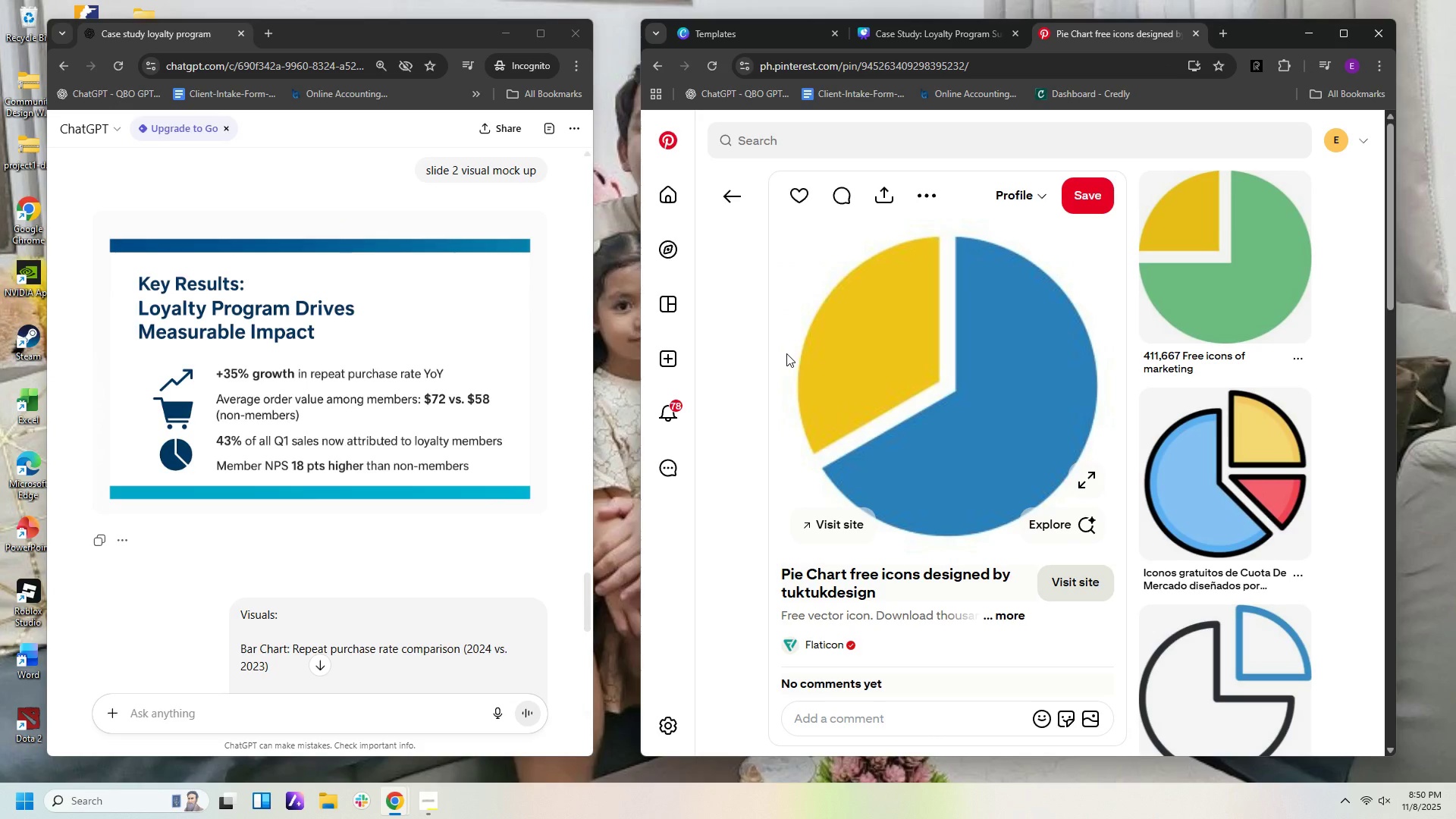 
scroll: coordinate [1041, 399], scroll_direction: down, amount: 11.0
 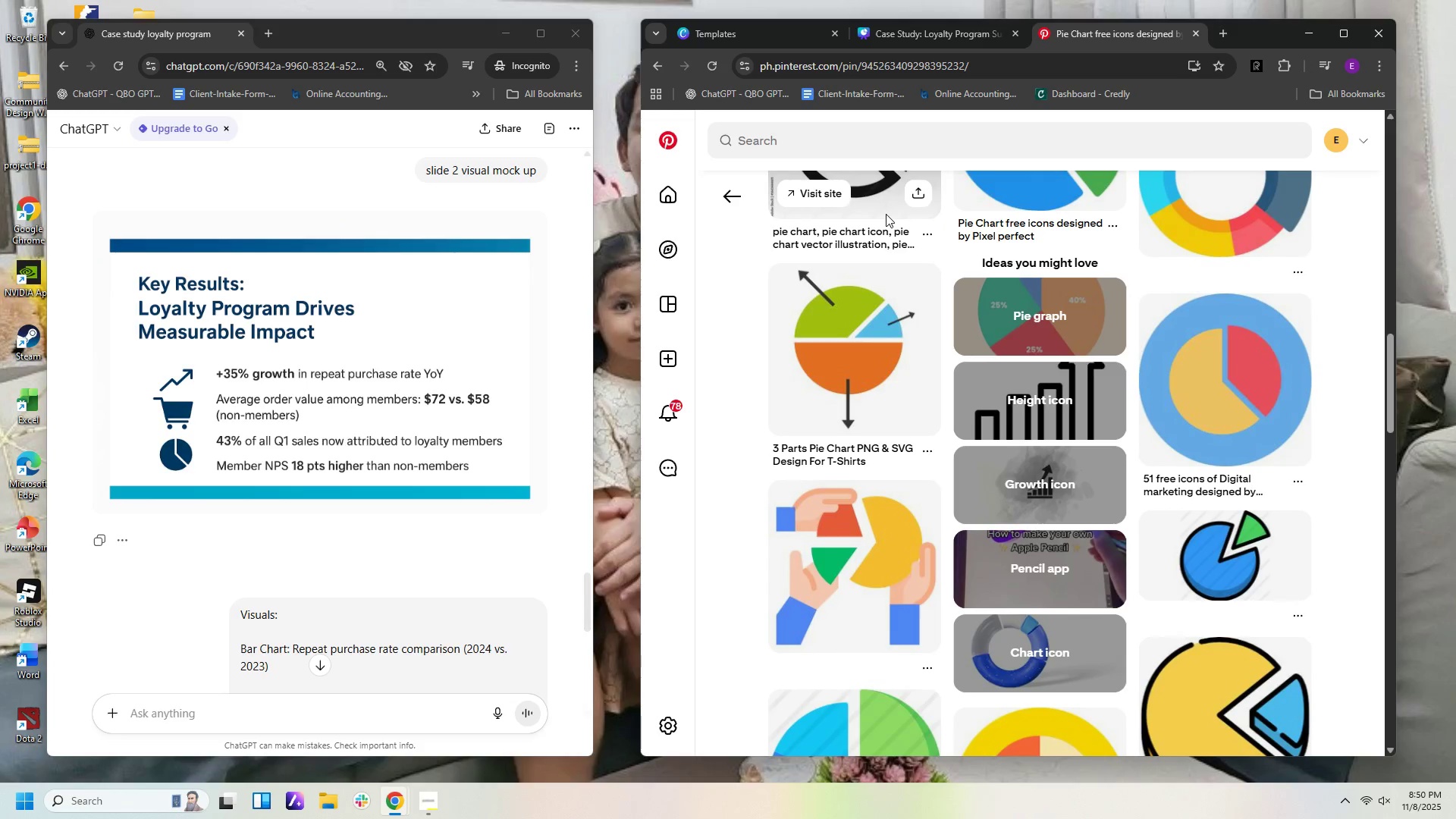 
left_click([886, 214])
 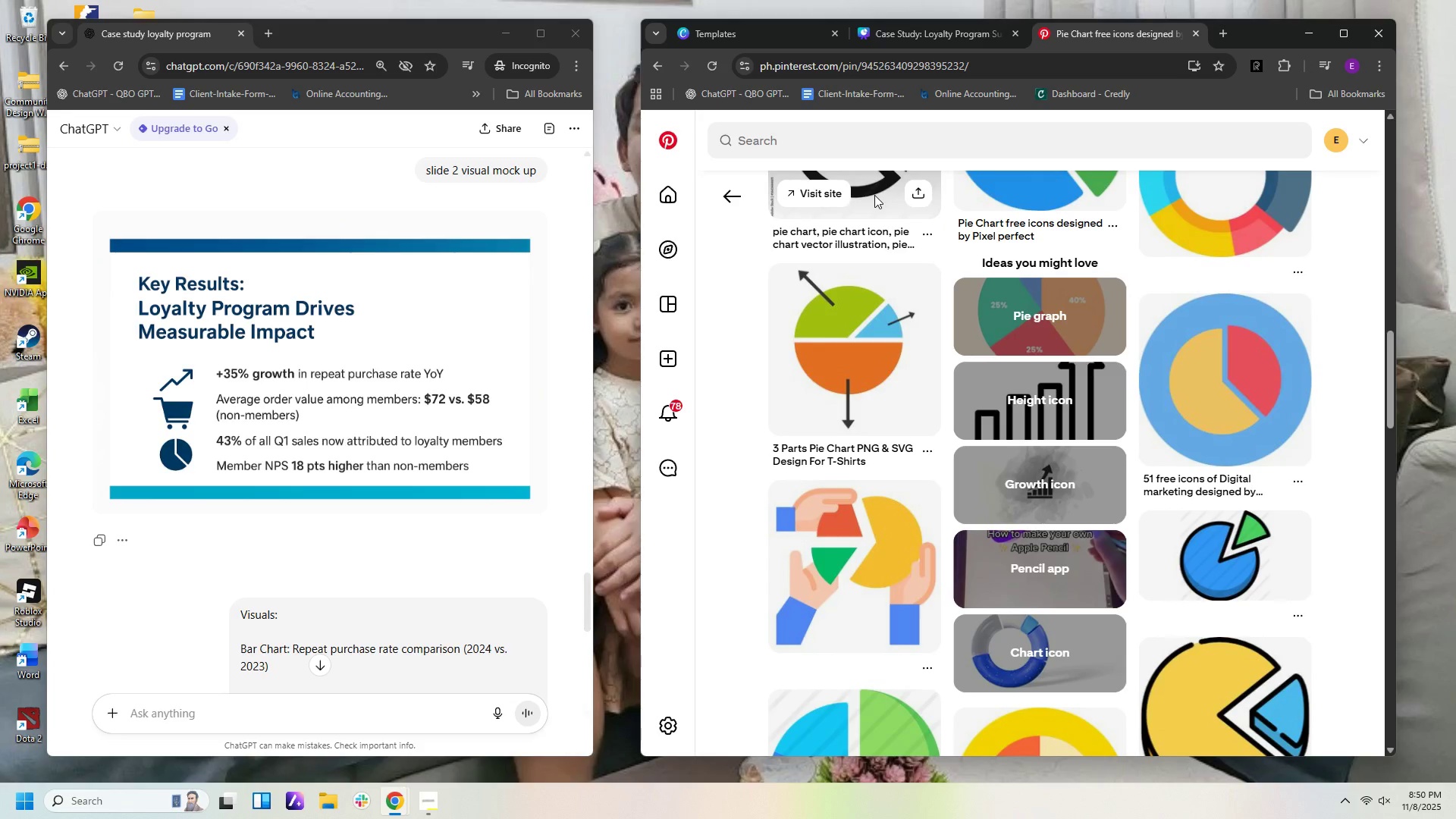 
left_click([874, 194])
 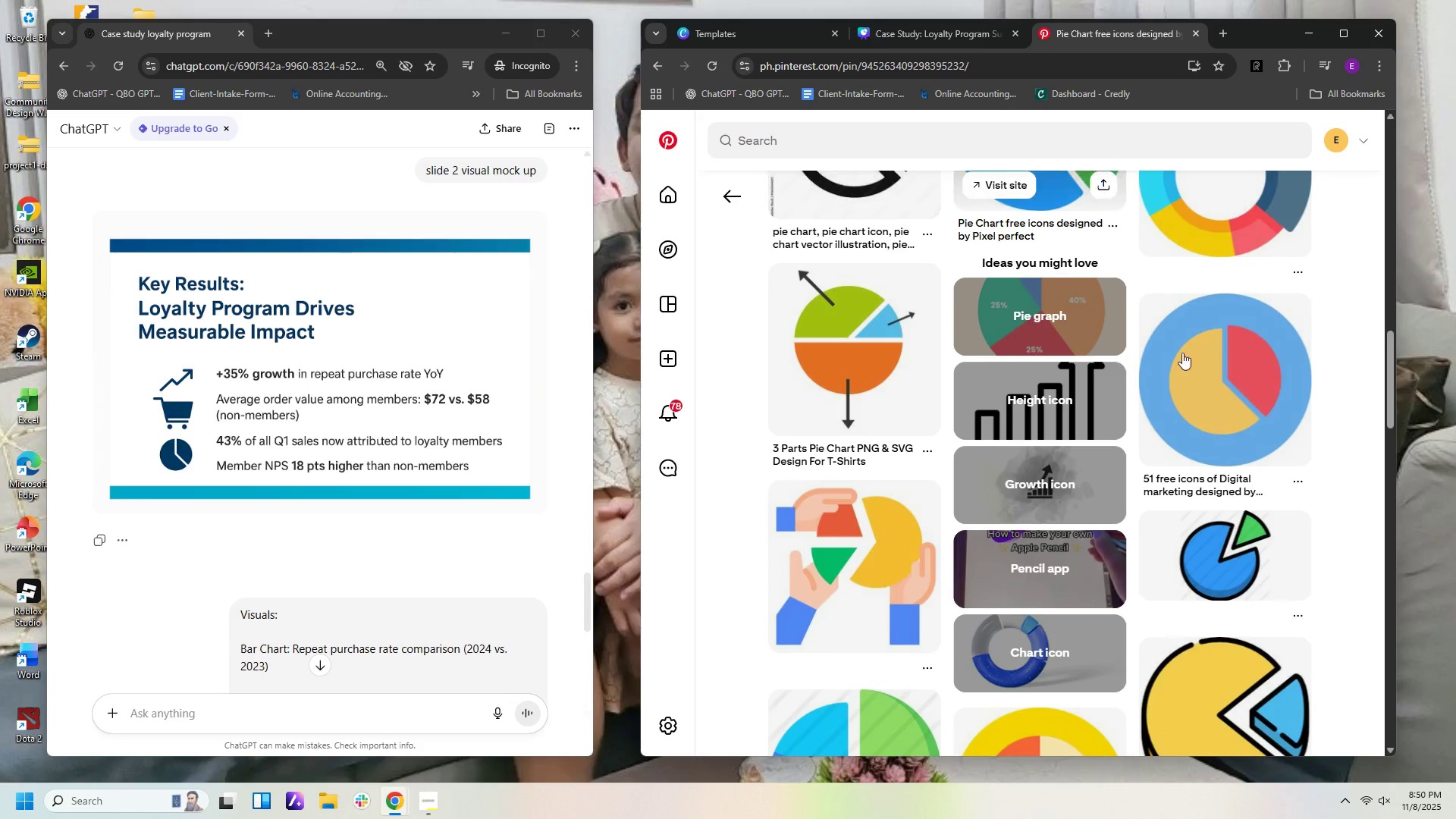 
scroll: coordinate [1231, 394], scroll_direction: down, amount: 8.0
 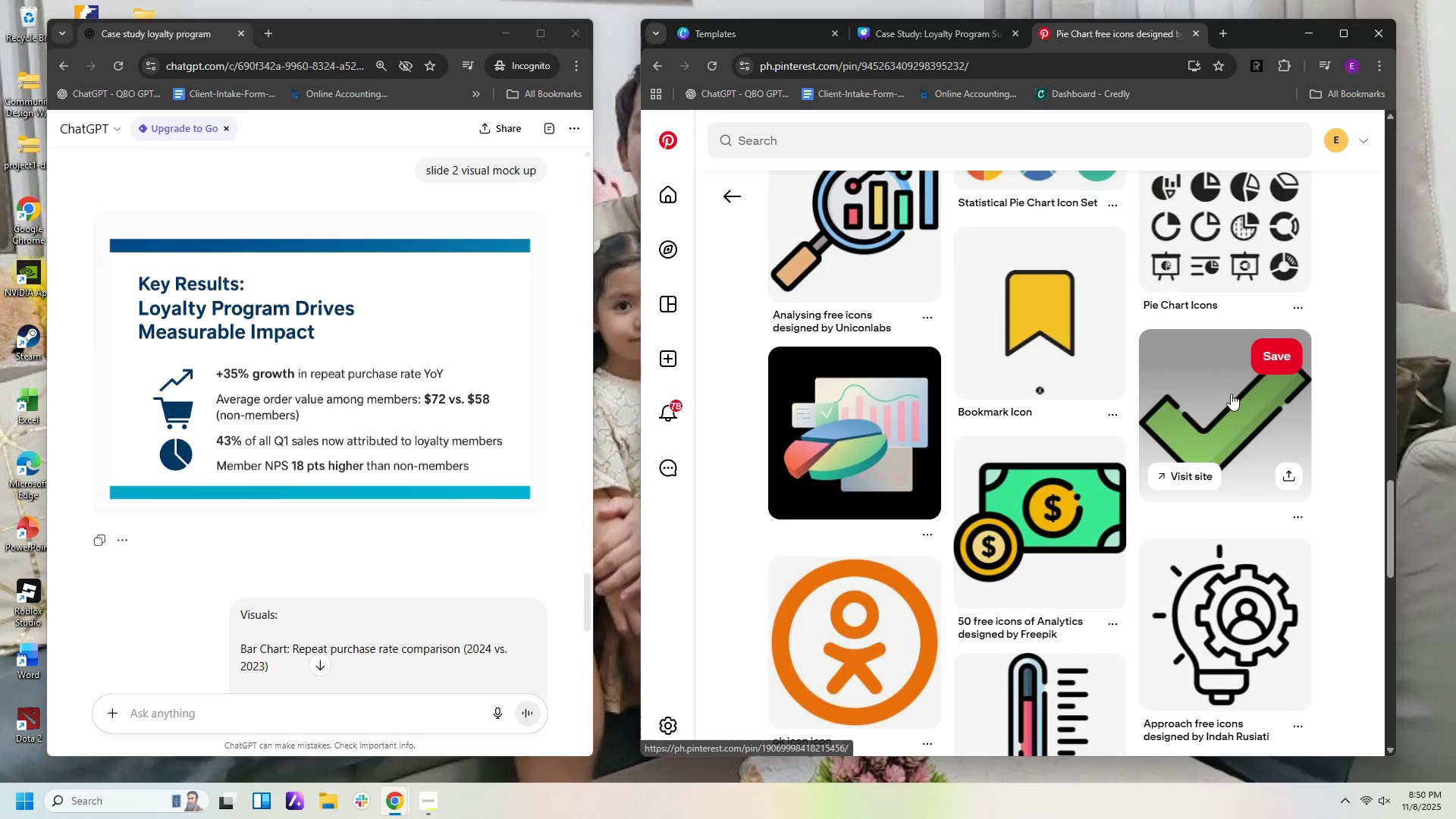 
scroll: coordinate [1168, 431], scroll_direction: up, amount: 15.0
 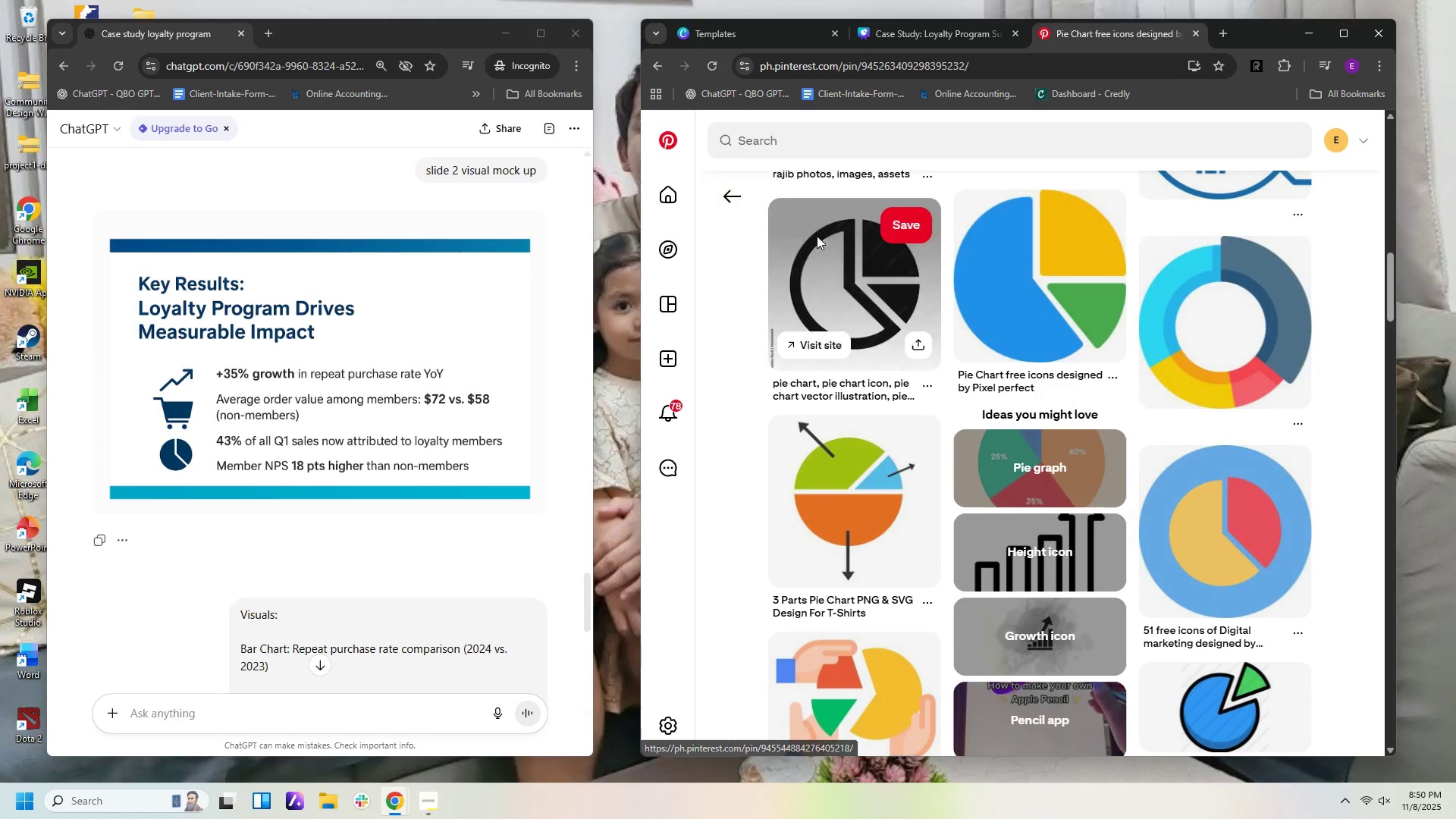 
left_click([839, 246])
 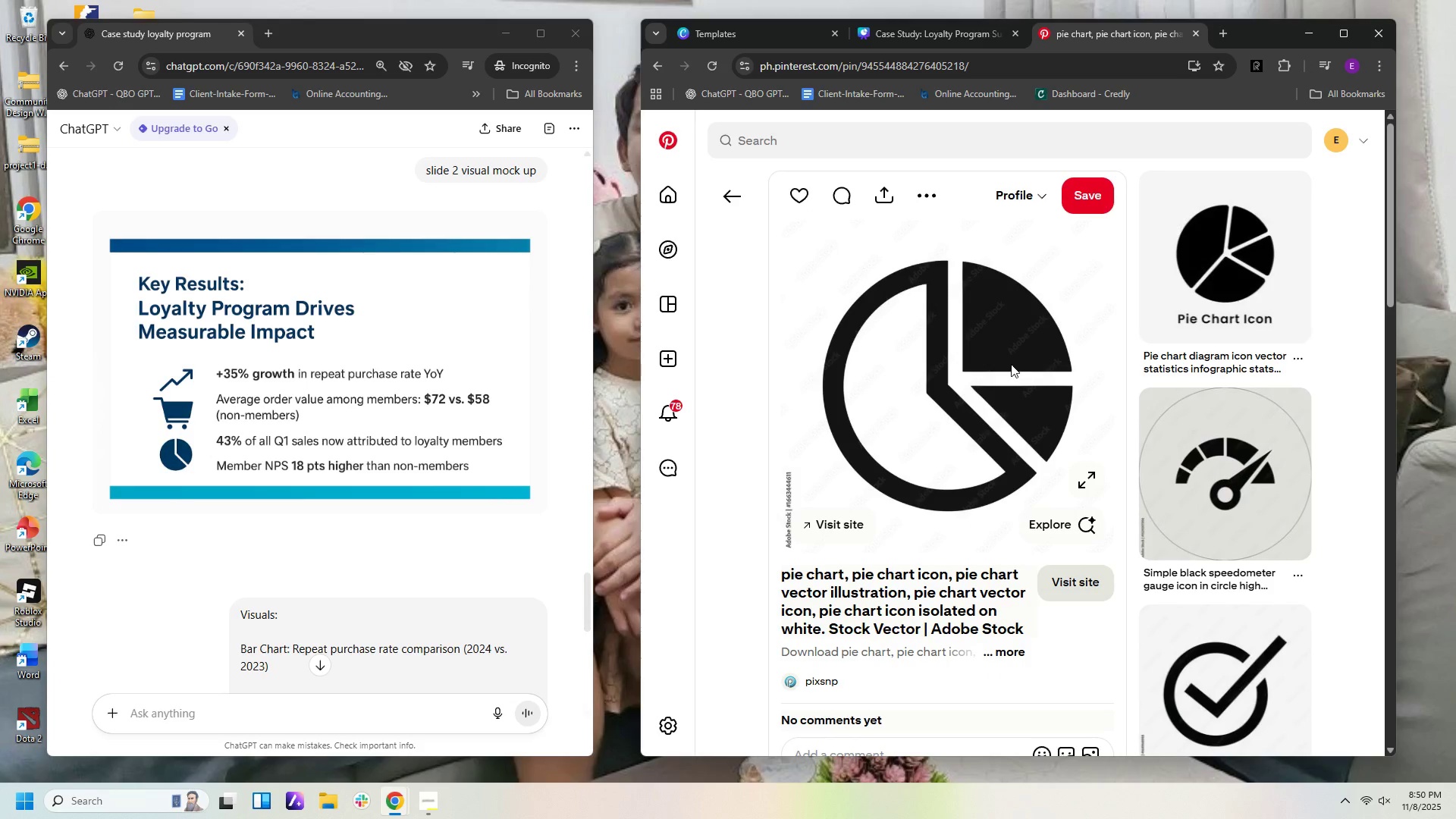 
scroll: coordinate [1009, 377], scroll_direction: down, amount: 19.0
 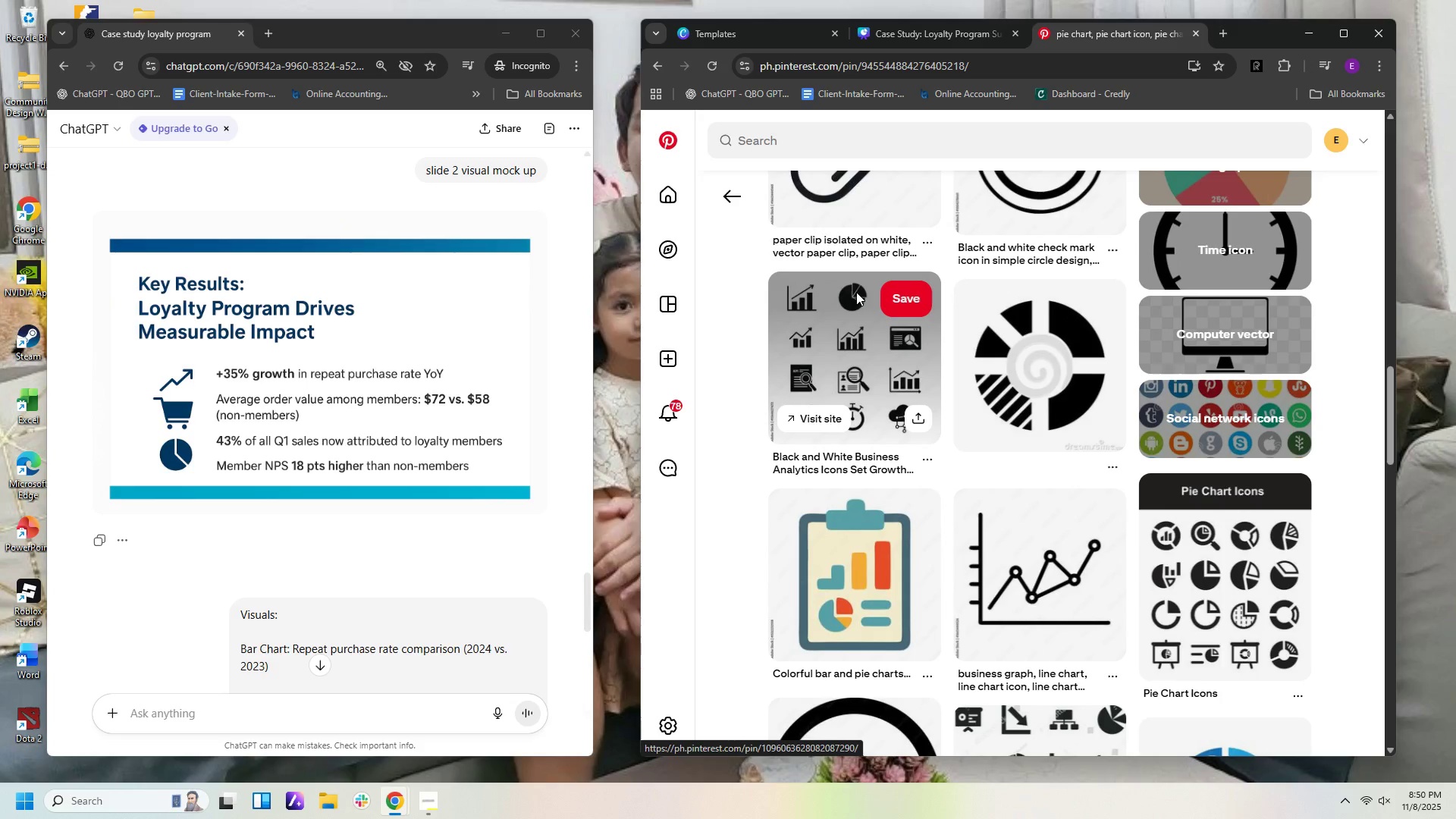 
scroll: coordinate [1264, 377], scroll_direction: up, amount: 25.0
 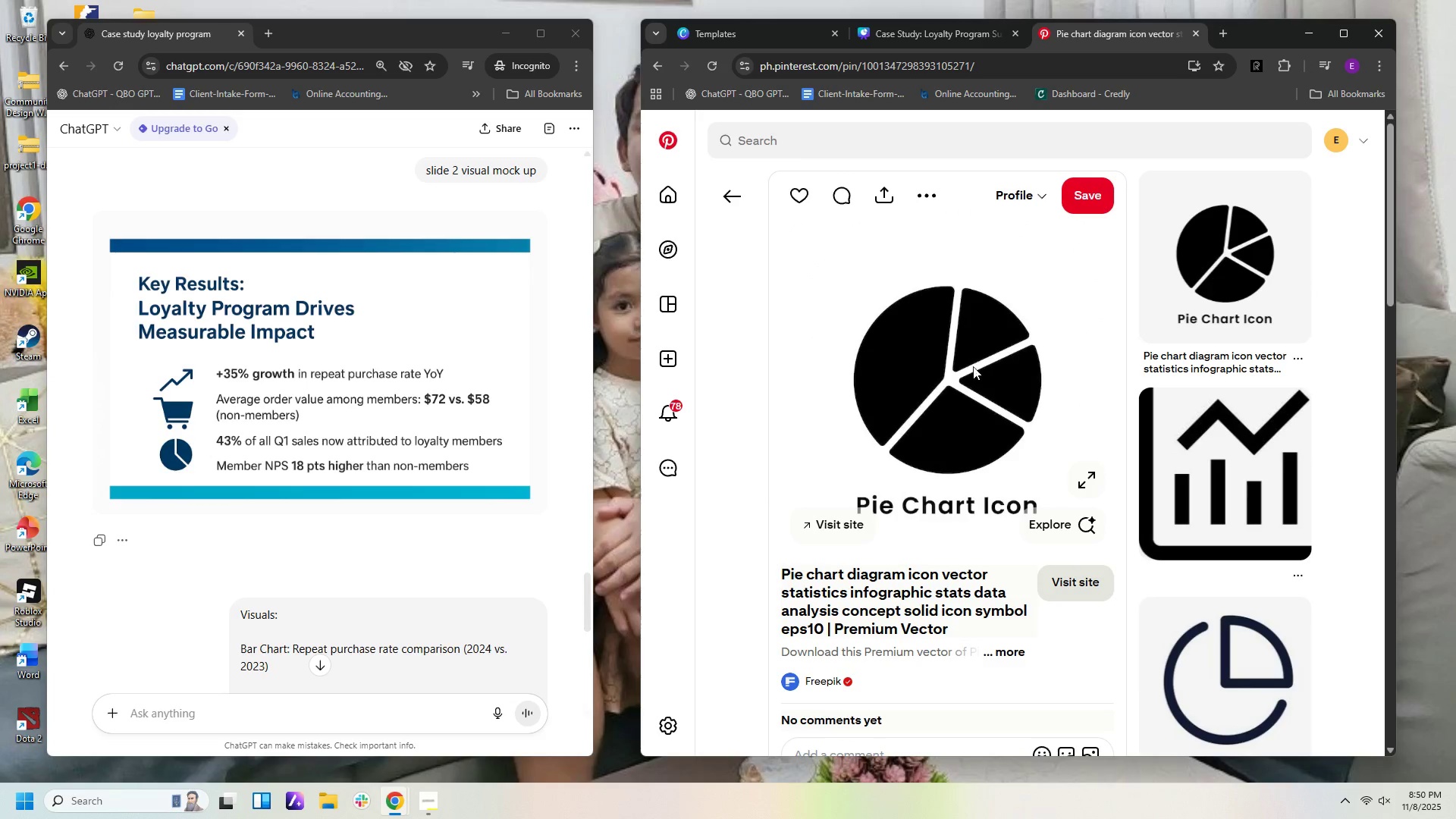 
right_click([999, 374])
 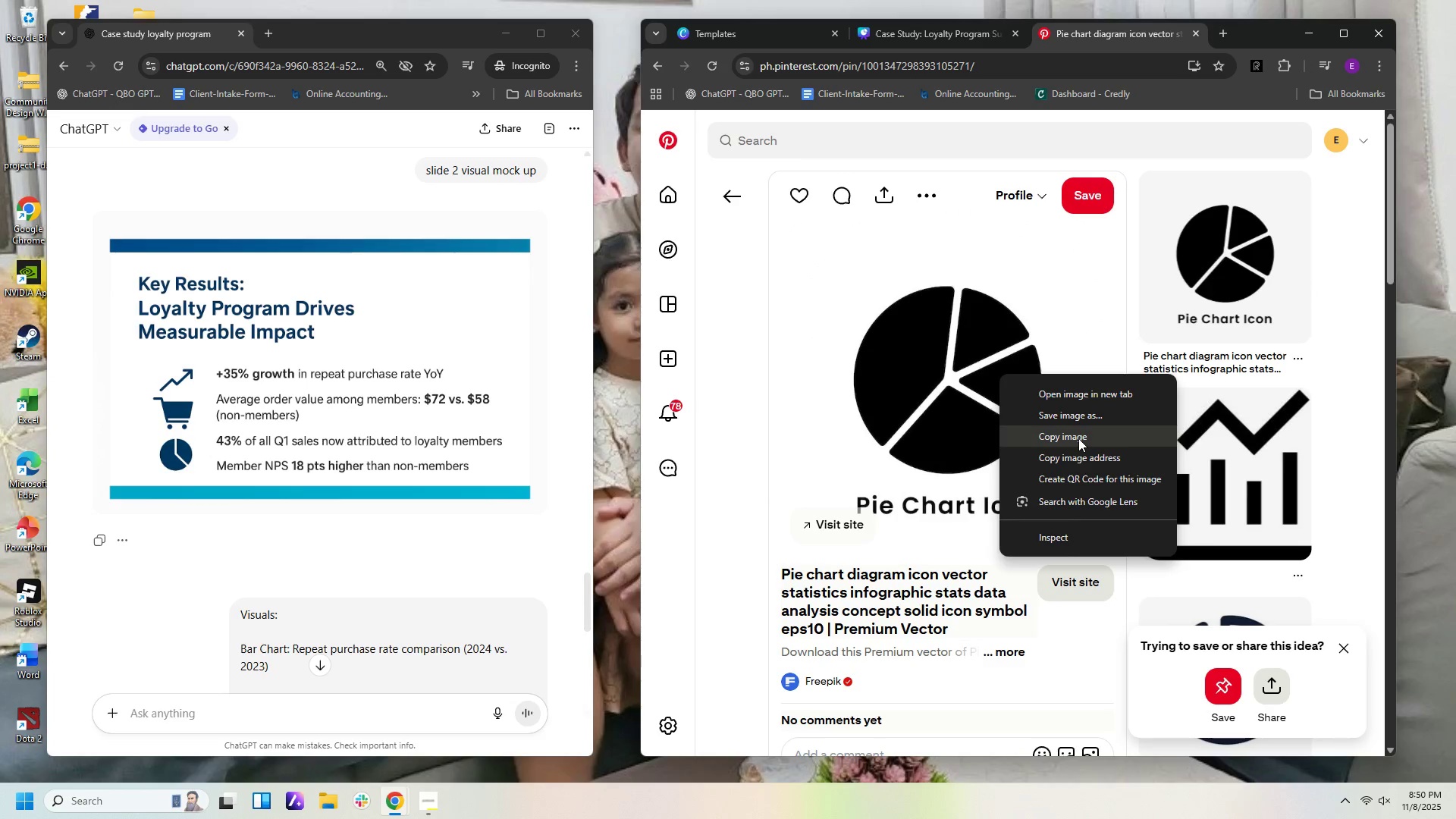 
left_click([1078, 438])
 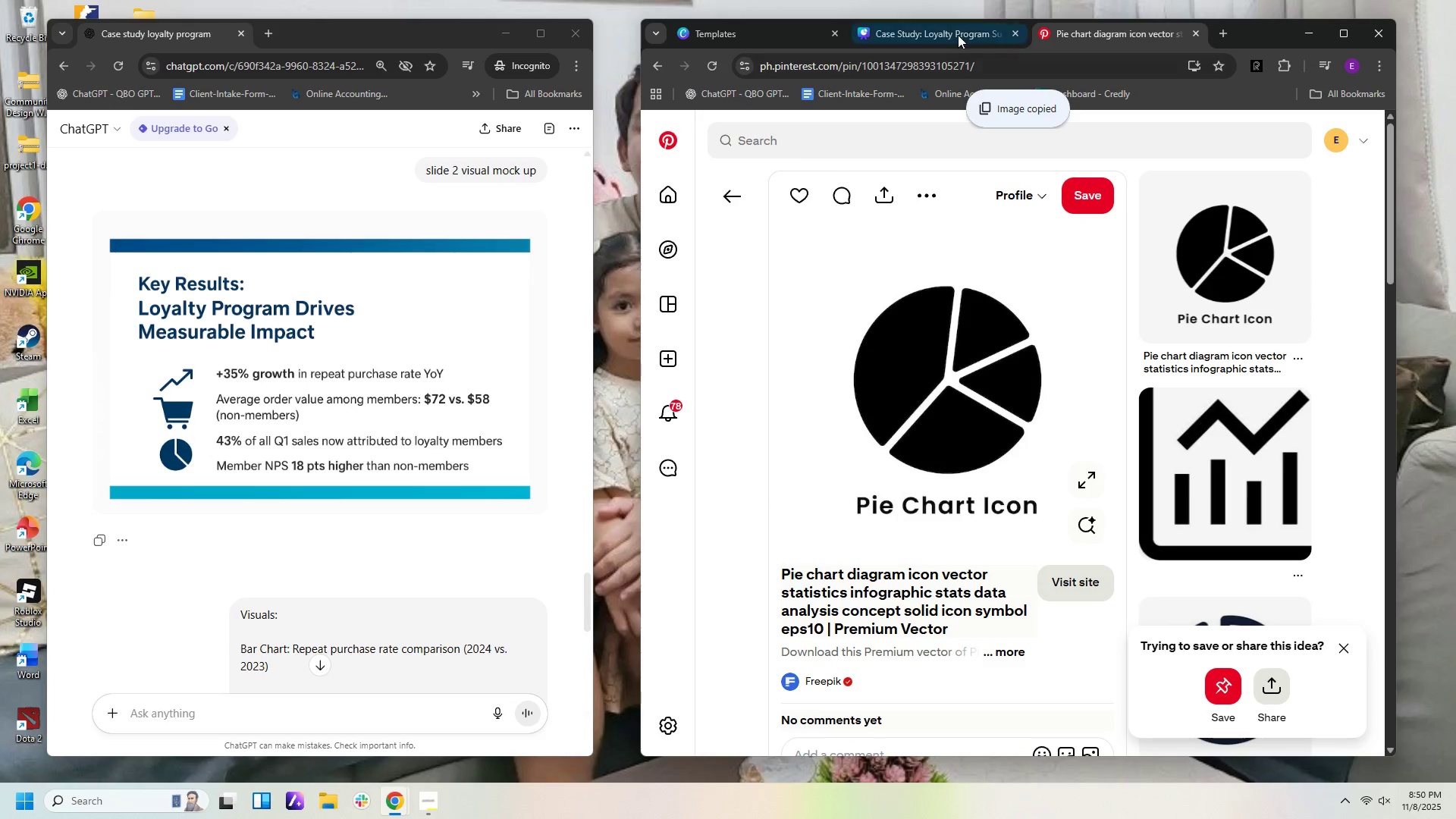 
left_click([958, 35])
 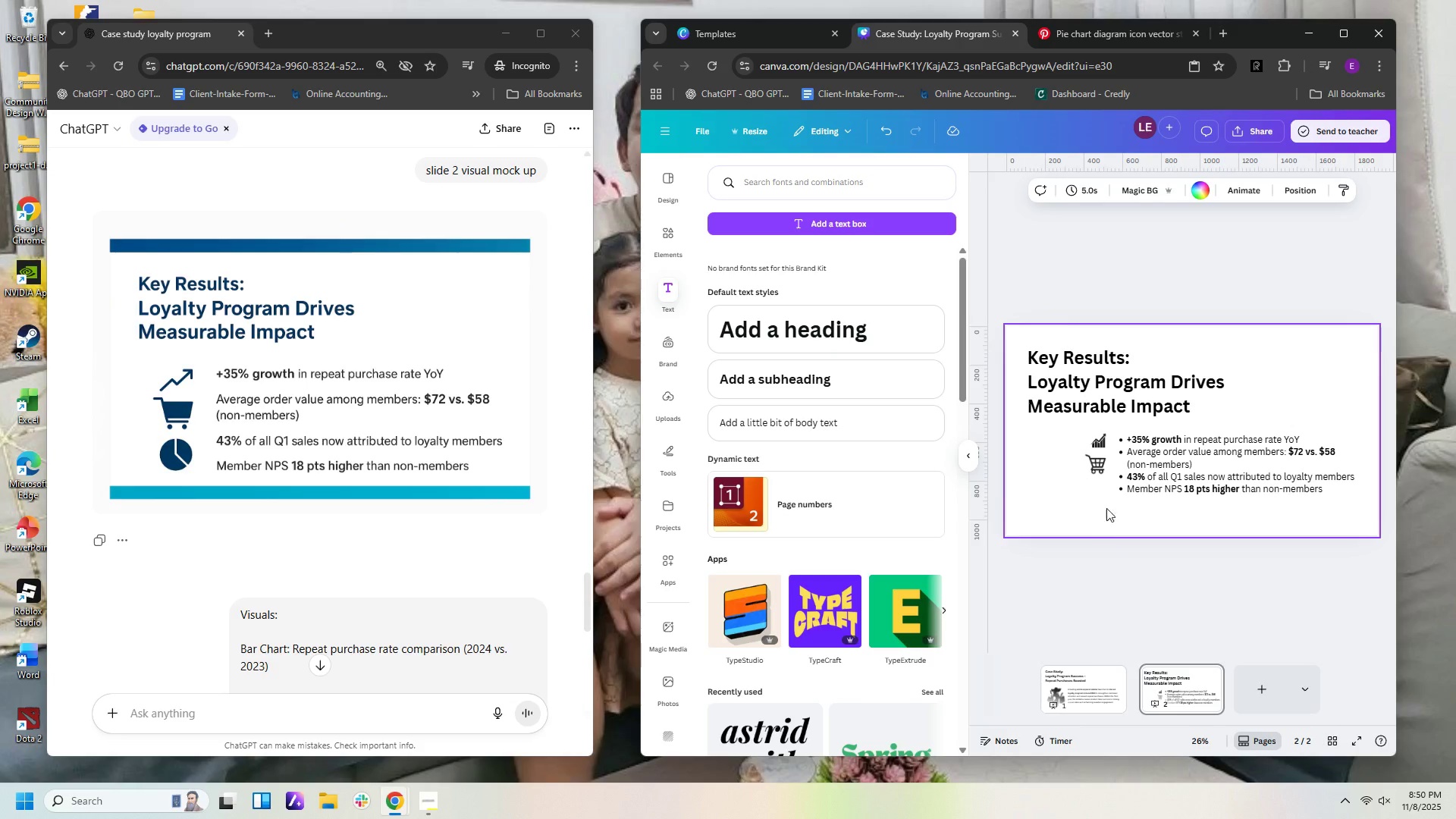 
right_click([1115, 482])
 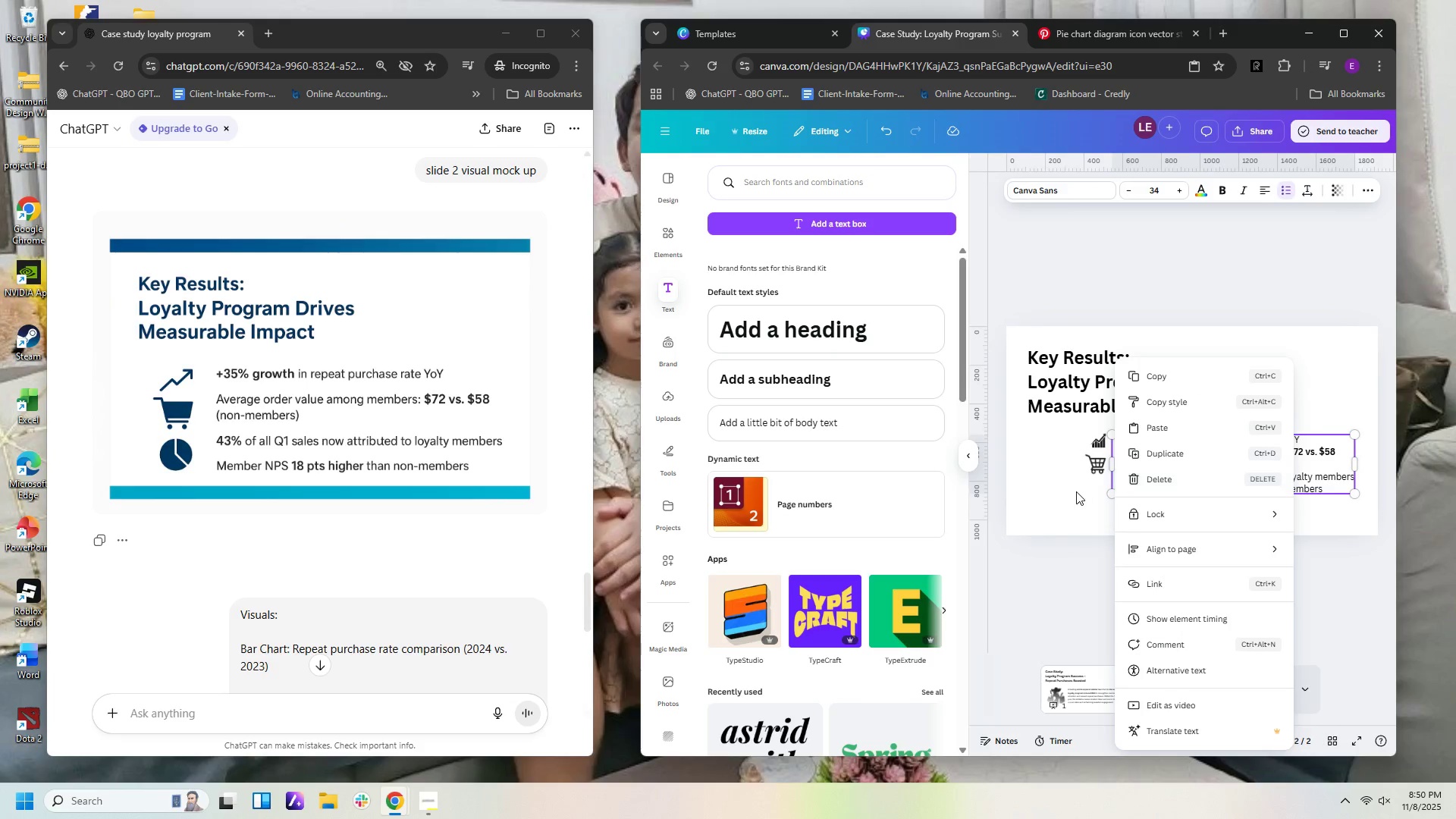 
right_click([1076, 491])
 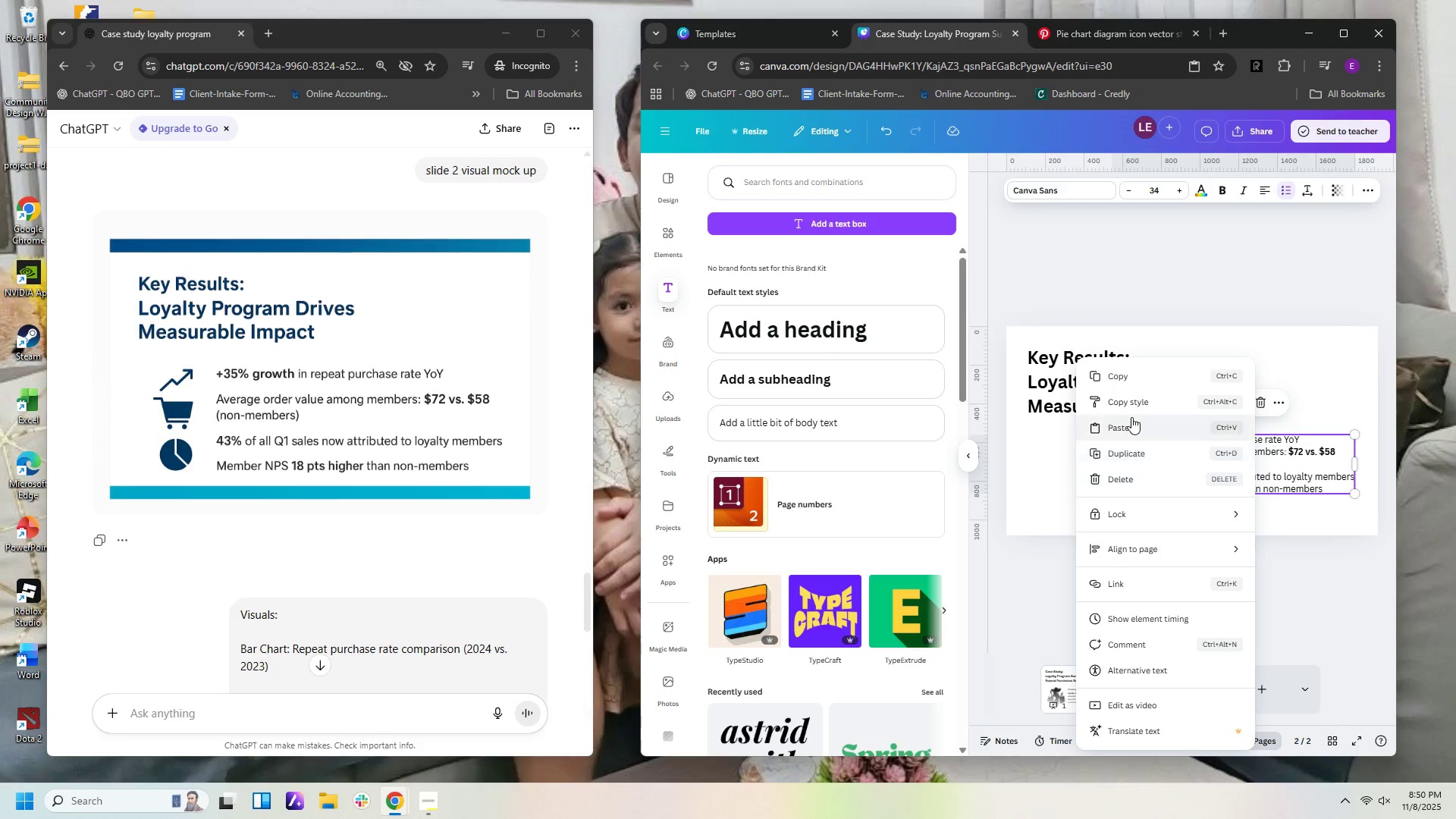 
left_click([1131, 417])
 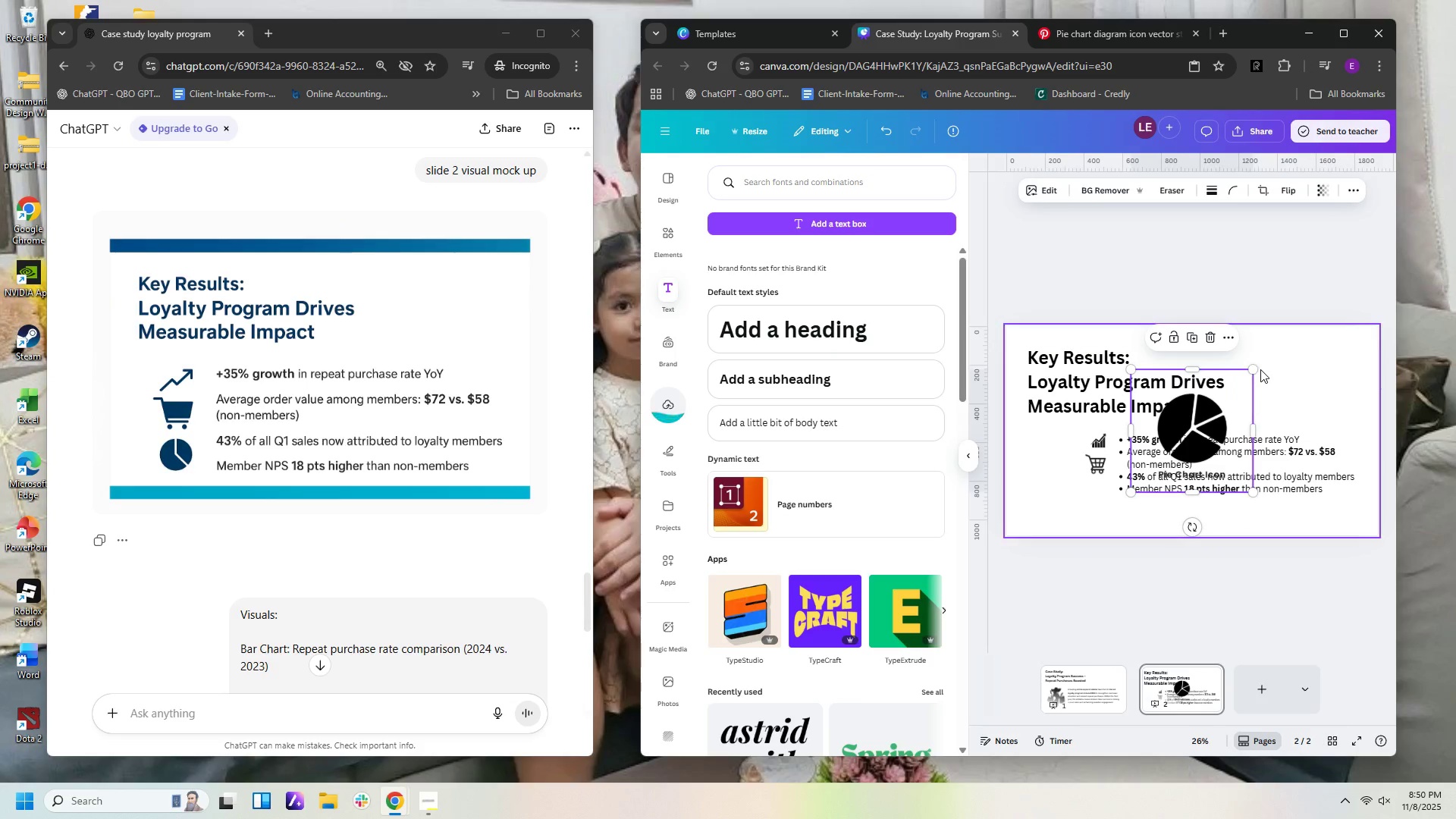 
left_click_drag(start_coordinate=[1252, 427], to_coordinate=[1232, 428])
 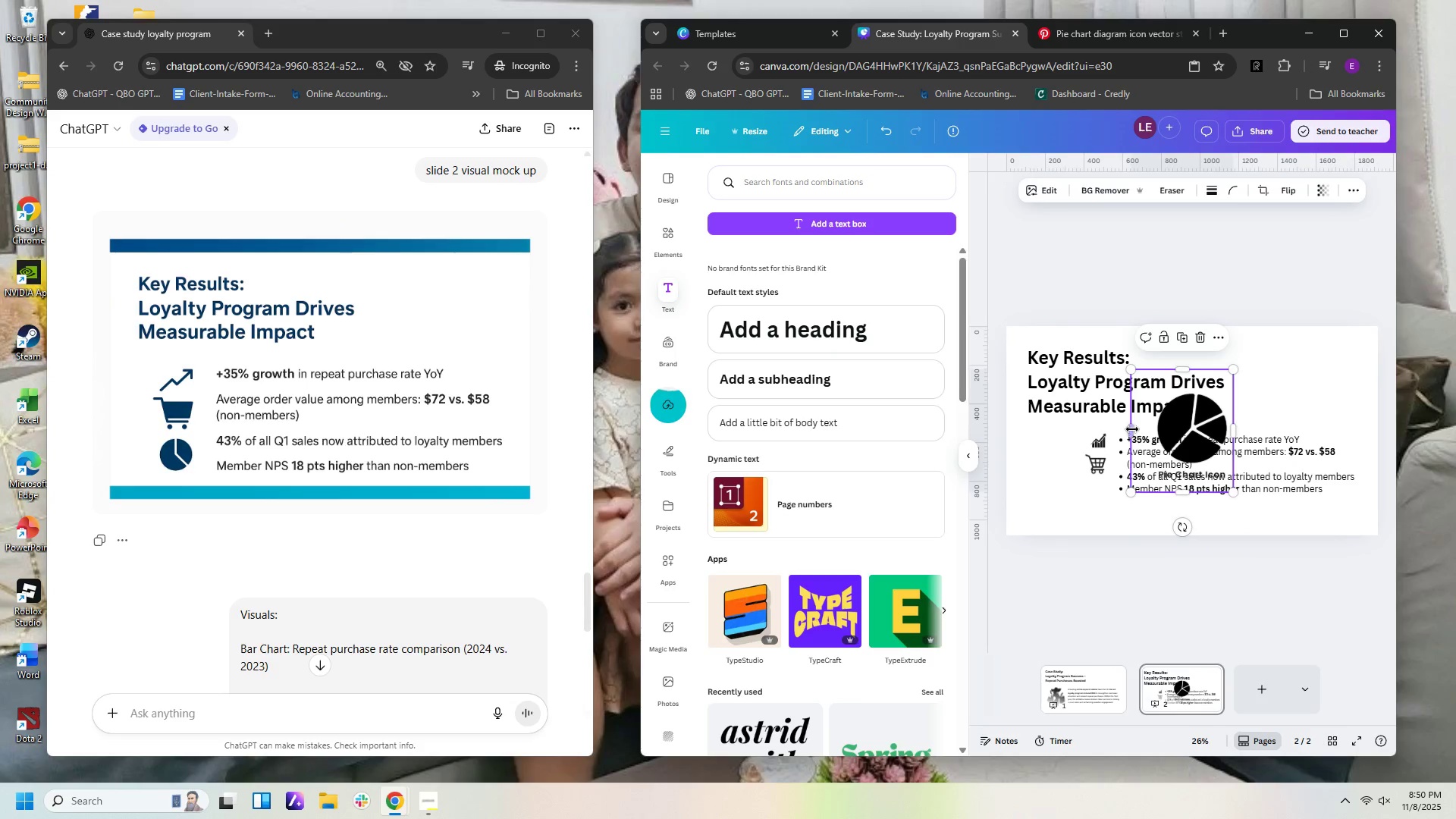 
left_click_drag(start_coordinate=[1131, 427], to_coordinate=[1153, 430])
 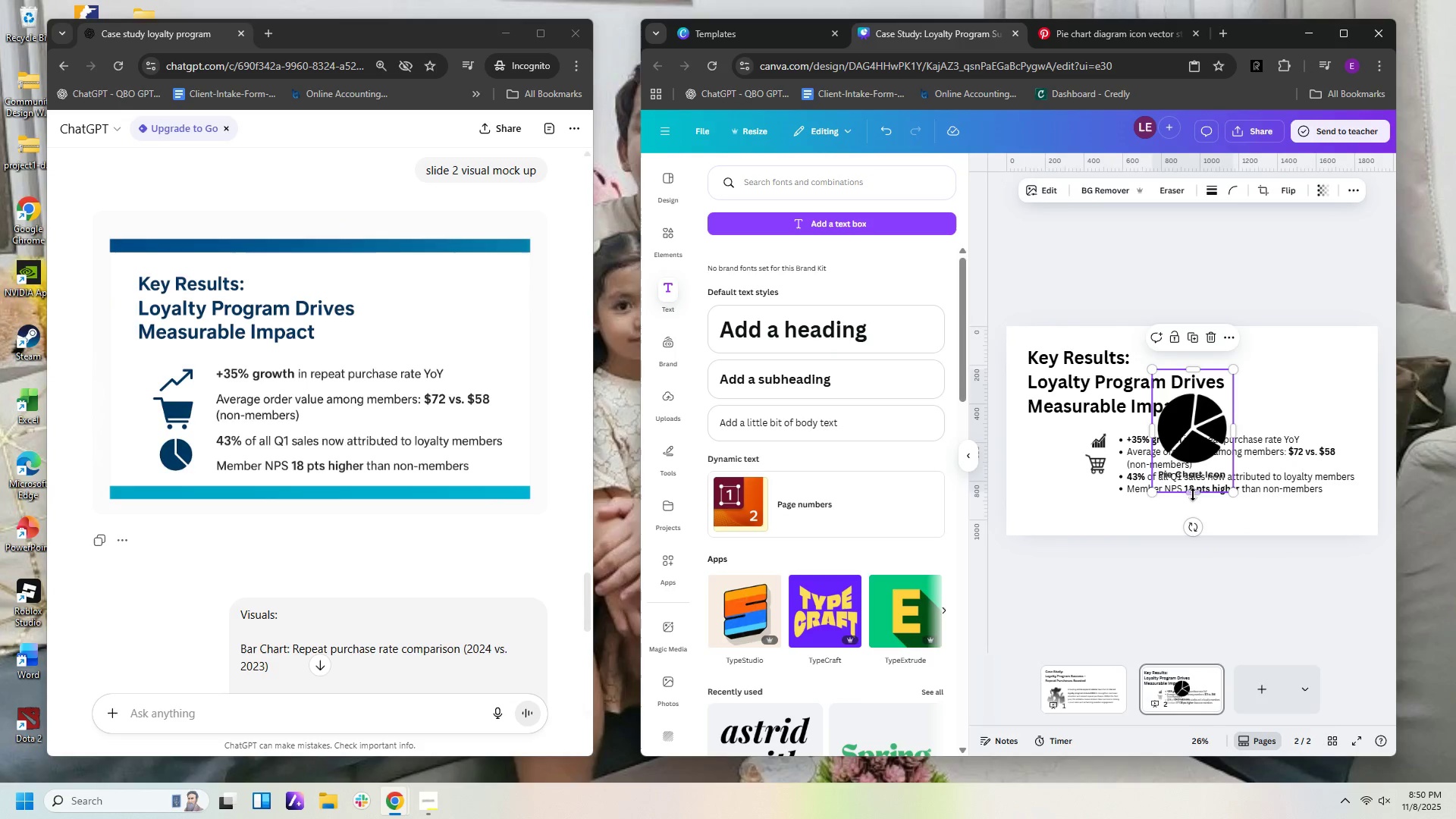 
left_click_drag(start_coordinate=[1193, 494], to_coordinate=[1196, 470])
 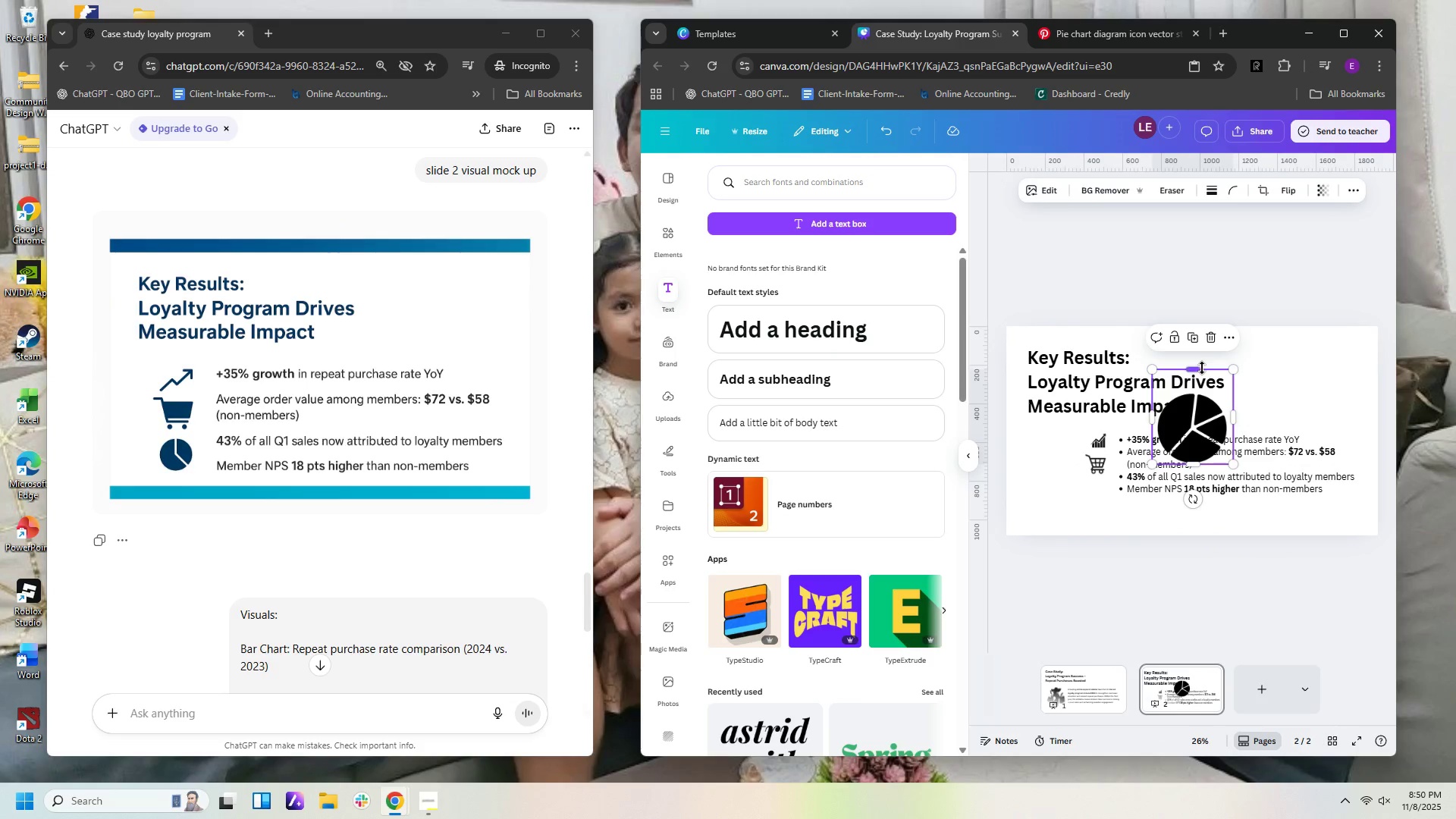 
left_click_drag(start_coordinate=[1202, 366], to_coordinate=[1206, 387])
 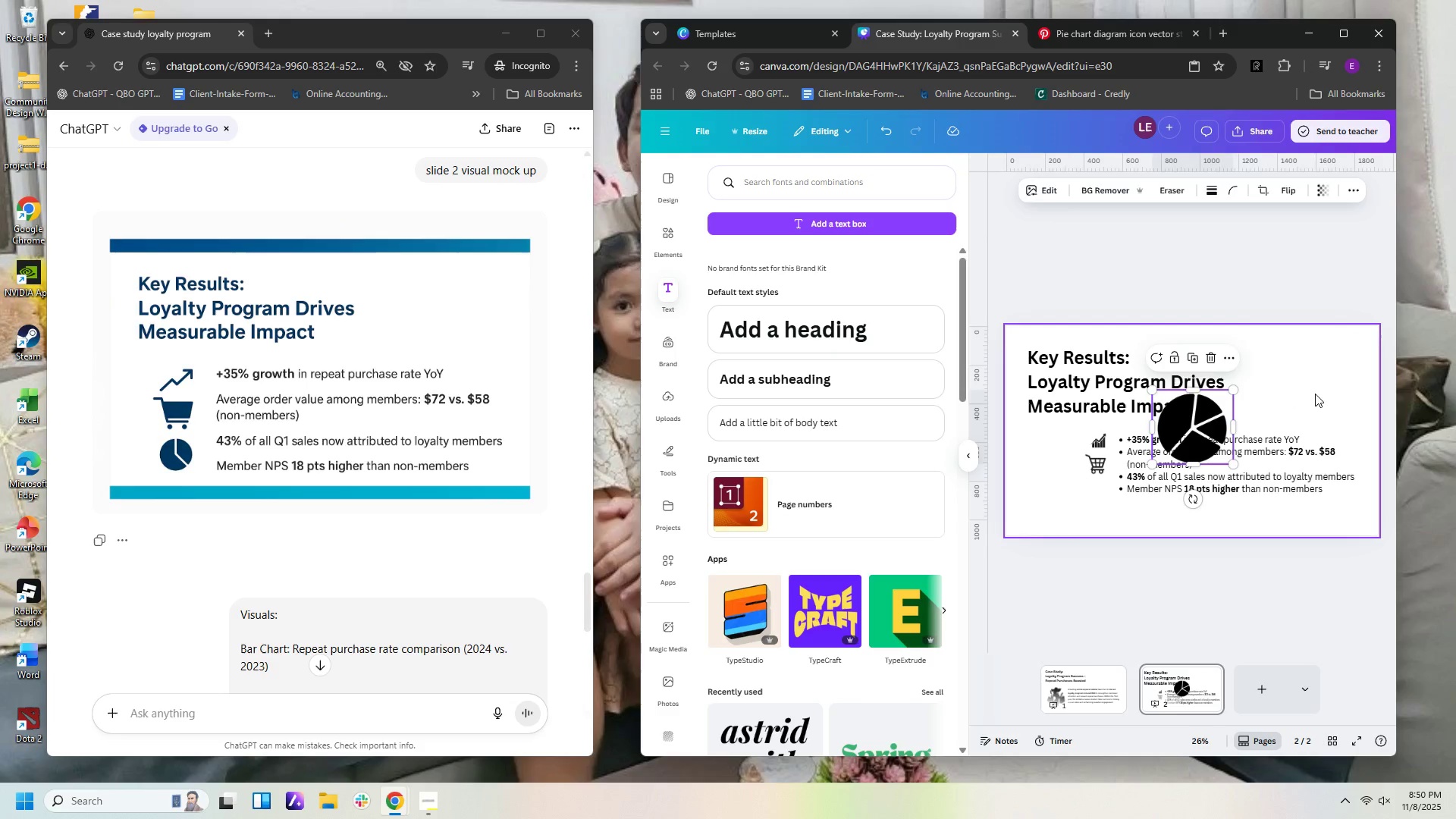 
left_click([1315, 394])
 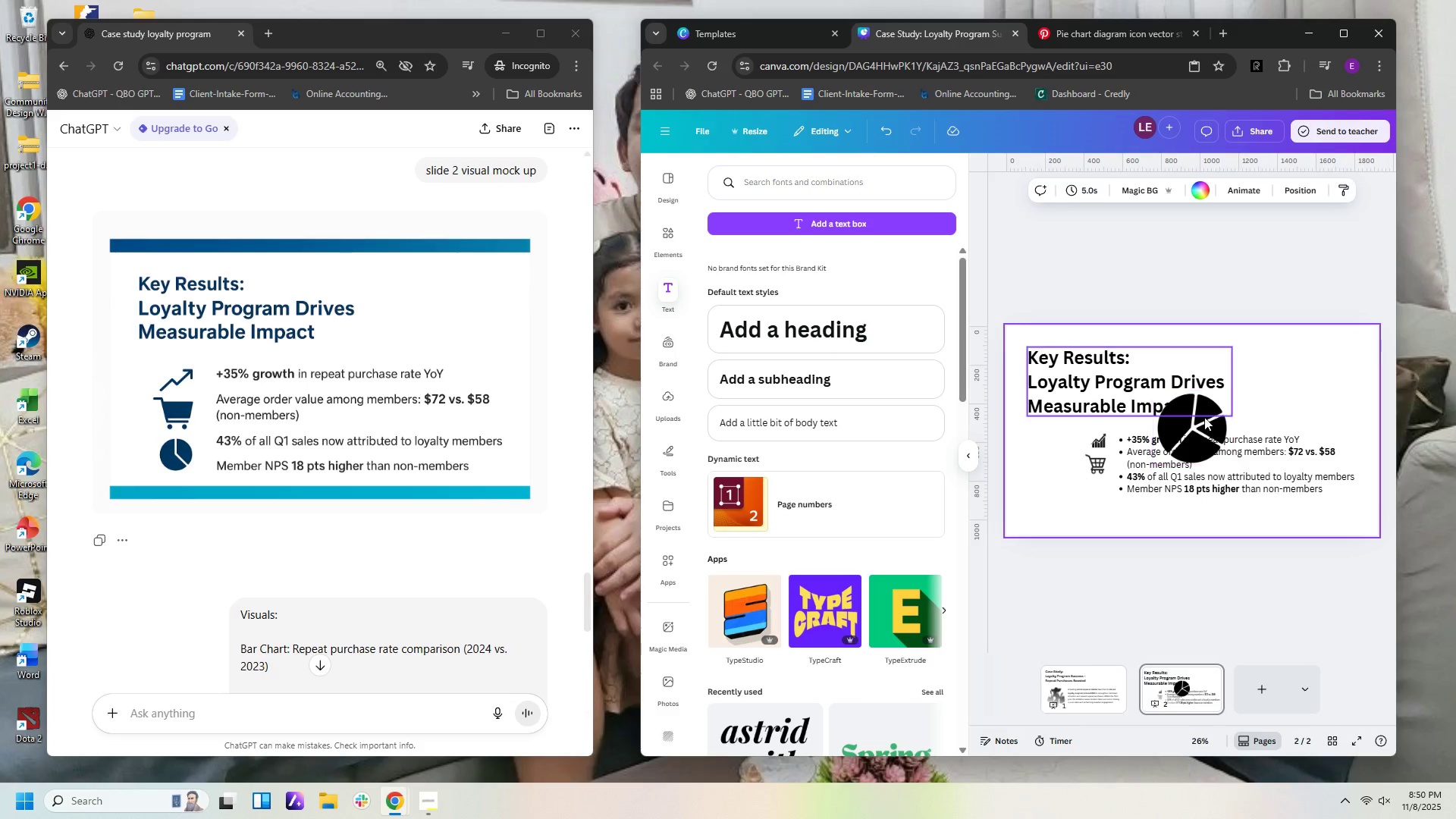 
left_click([1204, 417])
 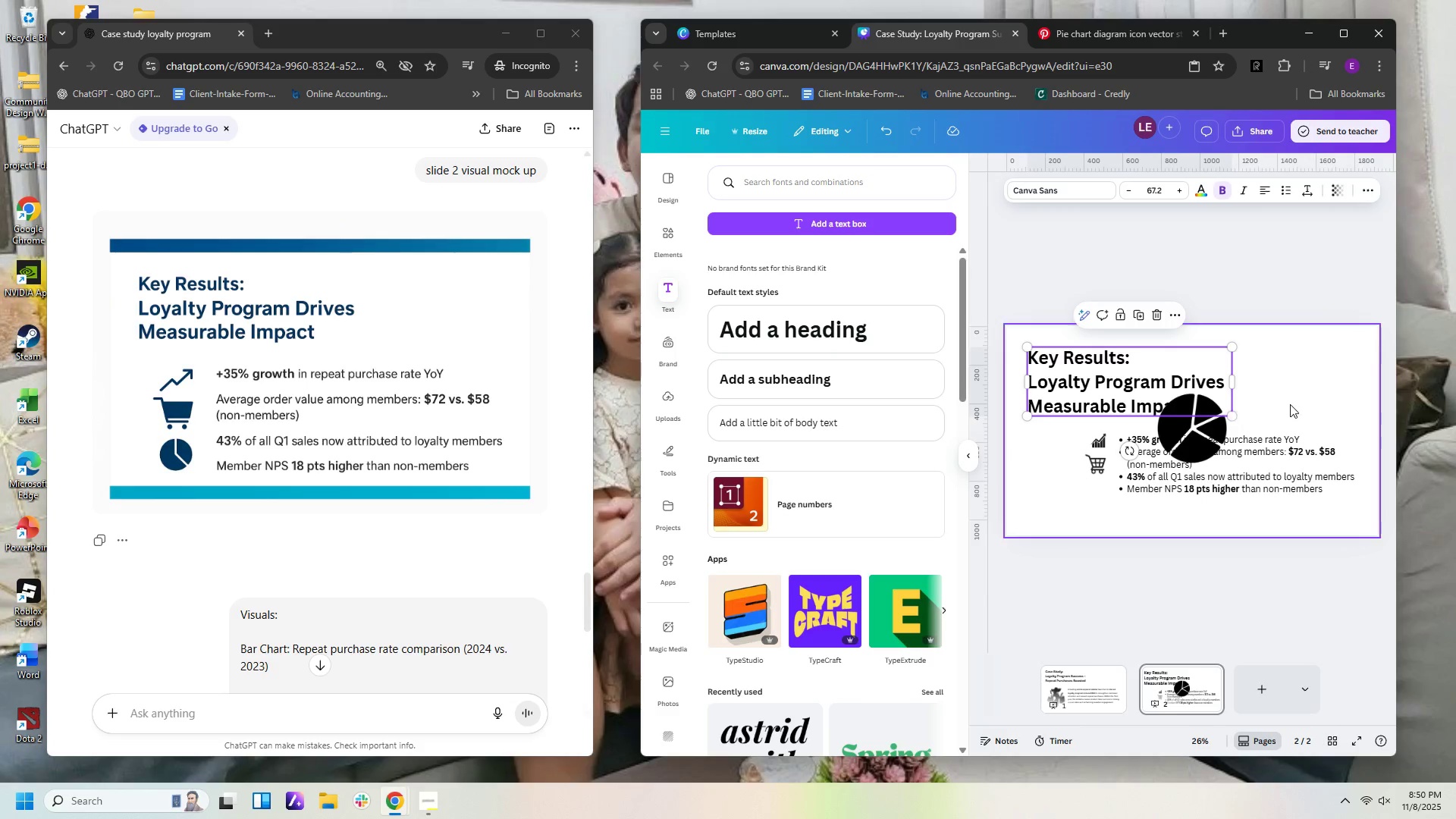 
left_click([1292, 403])
 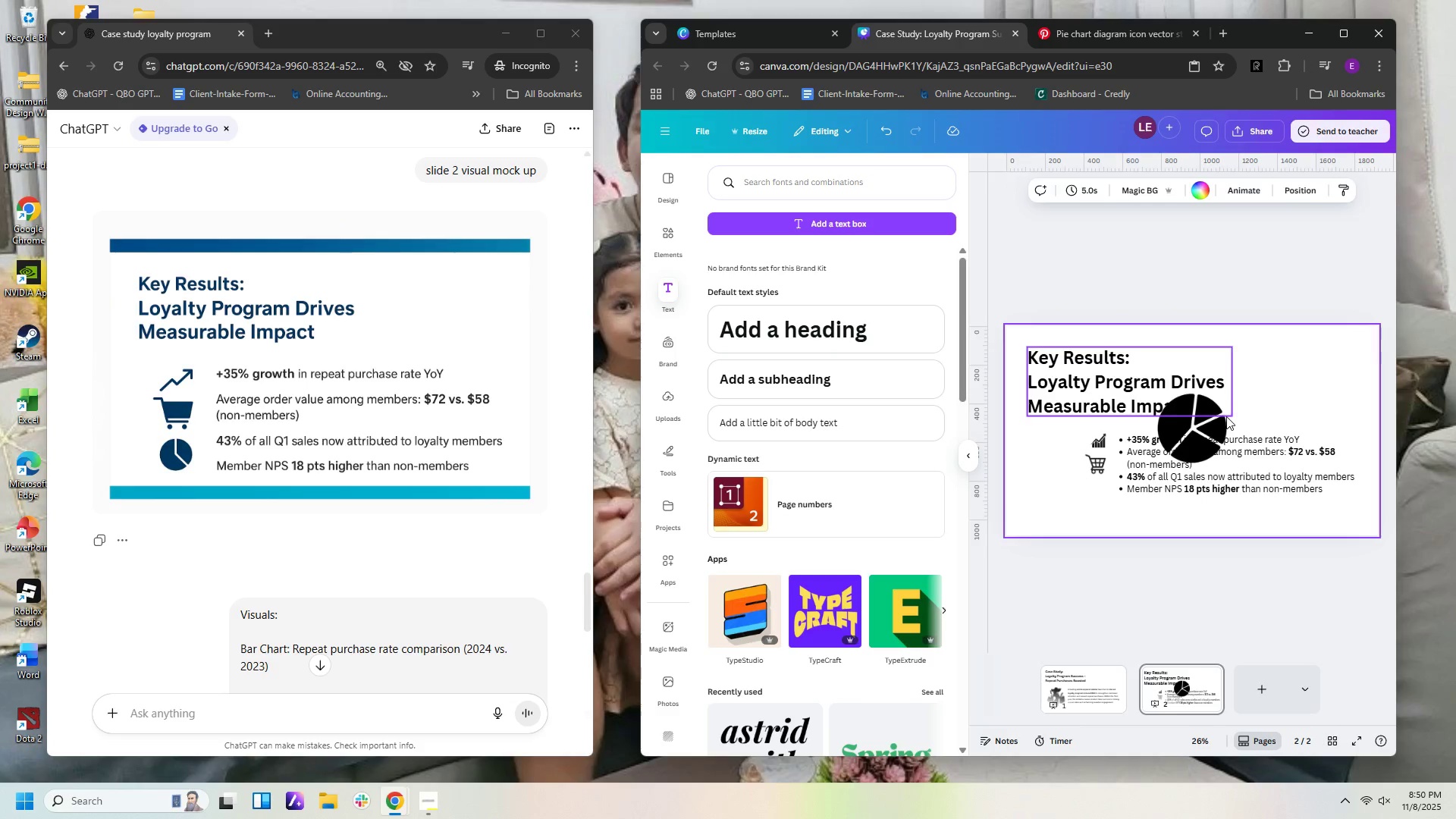 
left_click([1226, 416])
 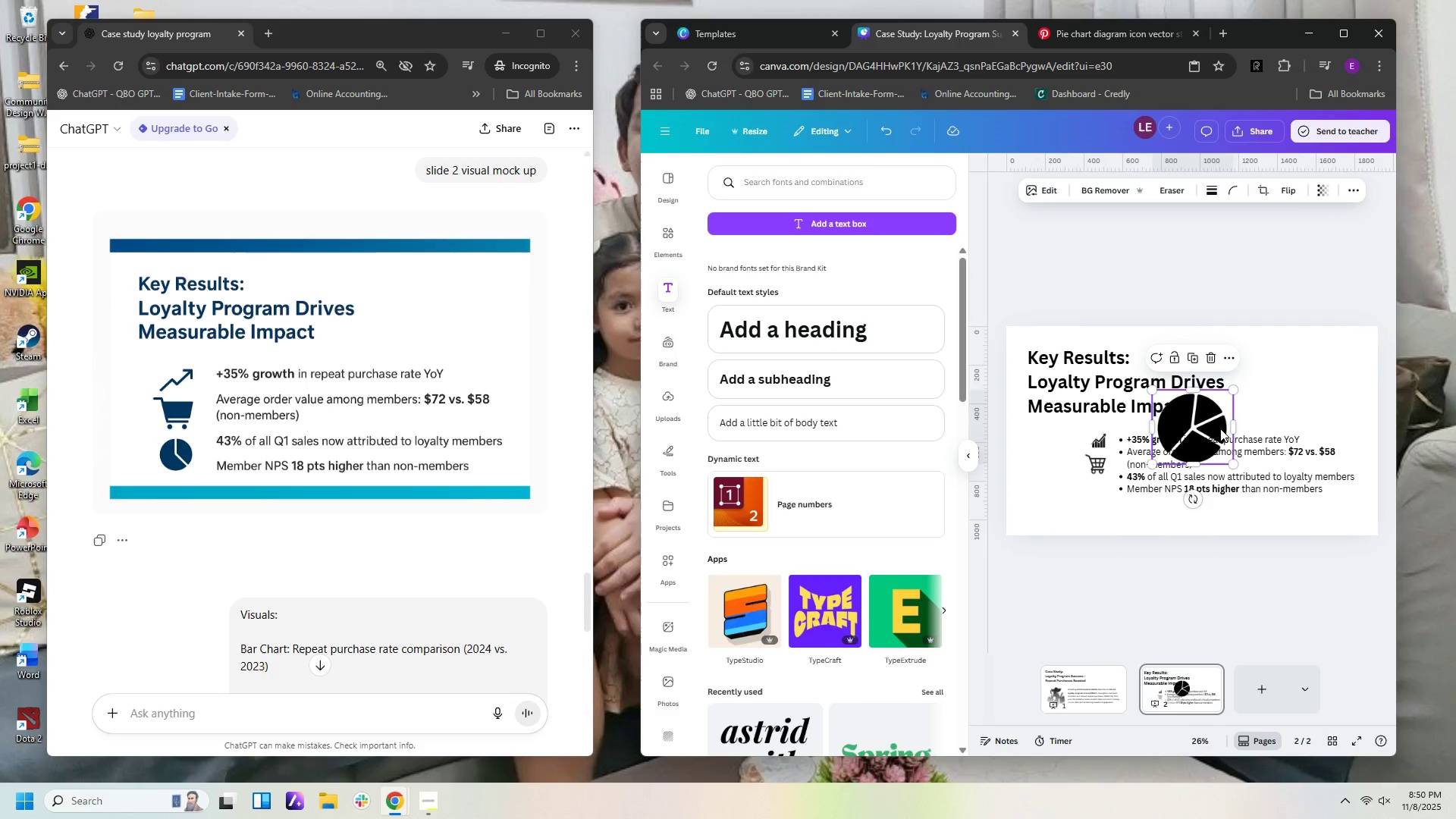 
left_click([1220, 428])
 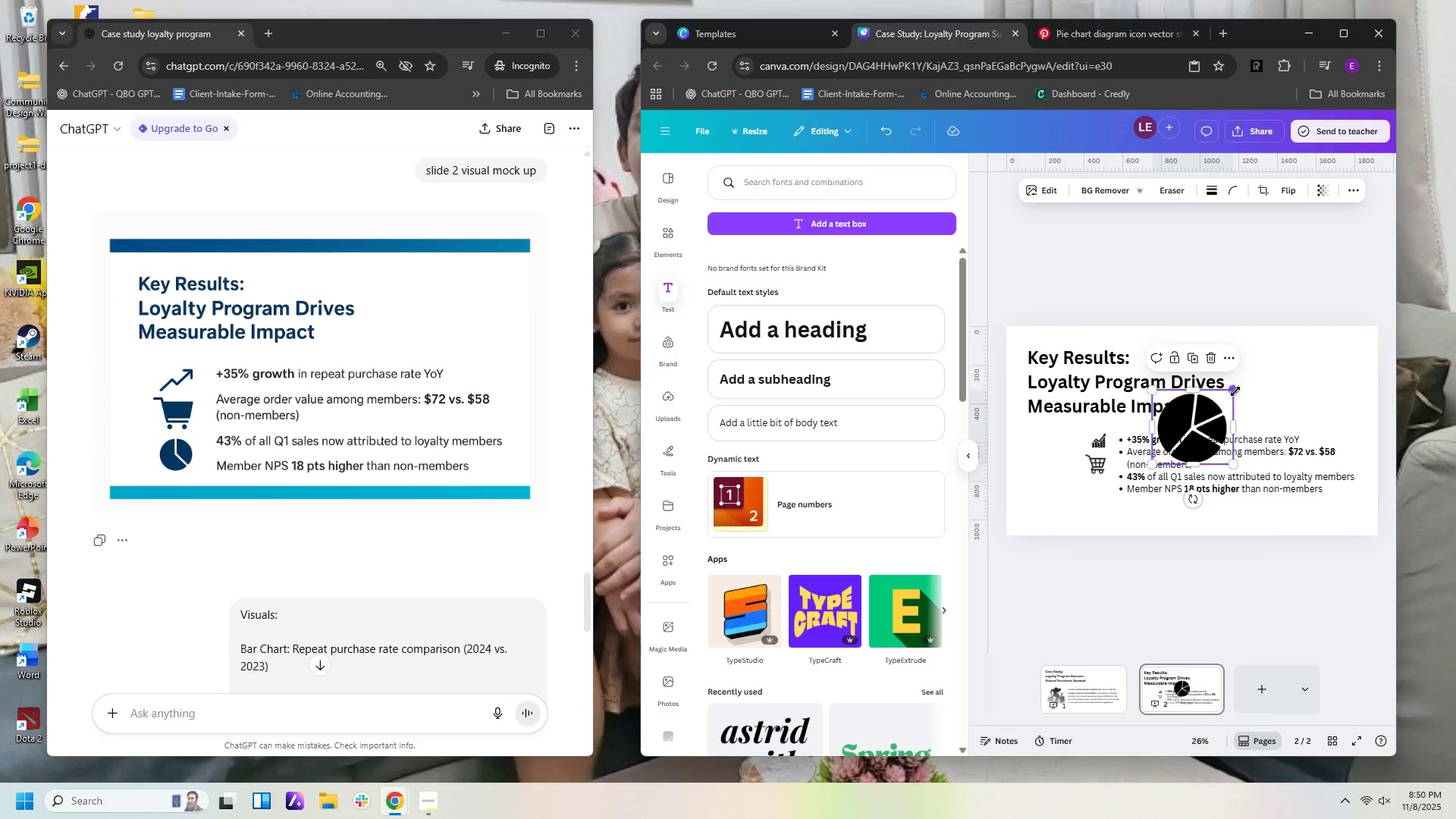 
left_click_drag(start_coordinate=[1235, 391], to_coordinate=[1189, 444])
 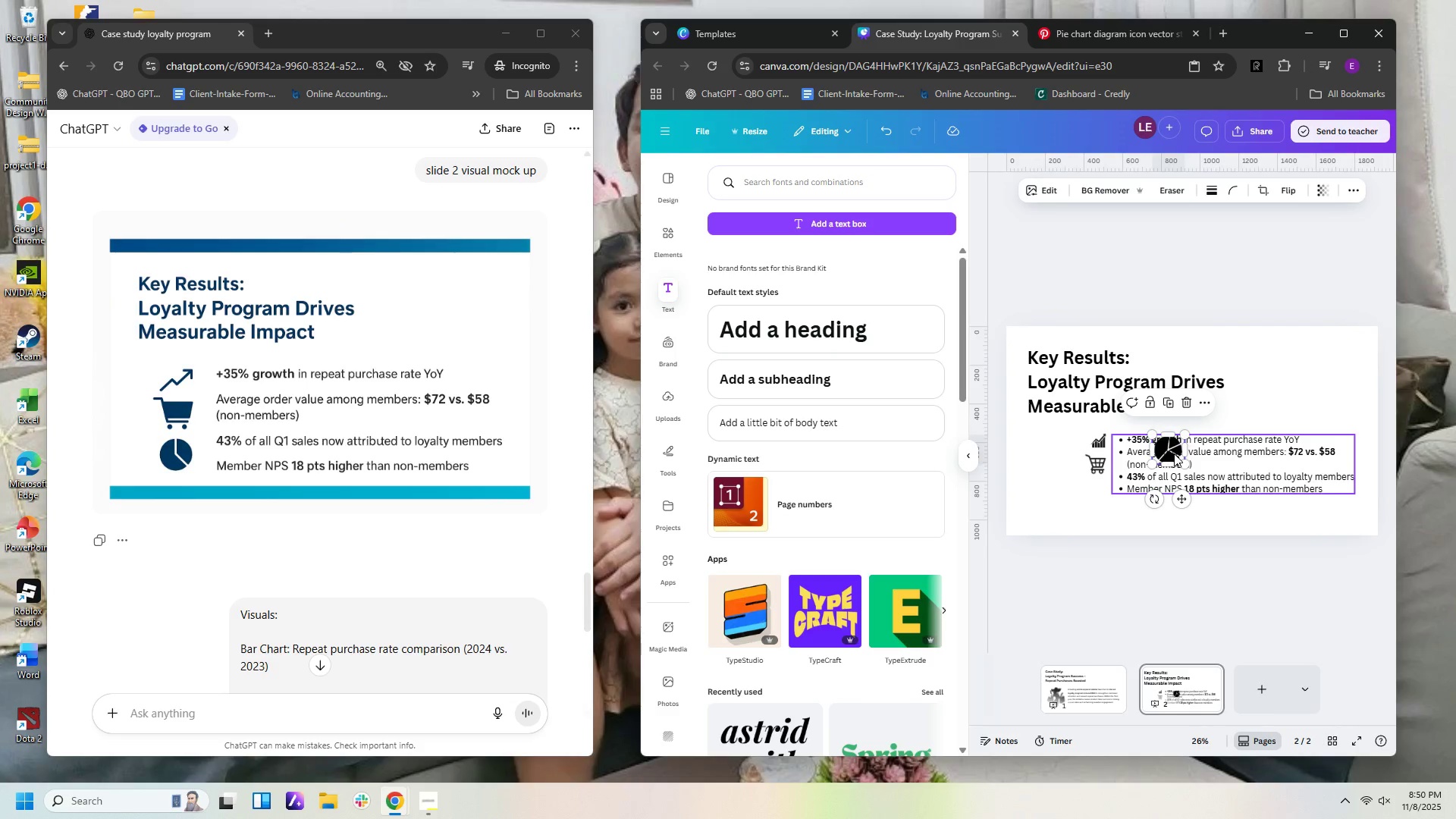 
left_click_drag(start_coordinate=[1174, 453], to_coordinate=[1105, 500])
 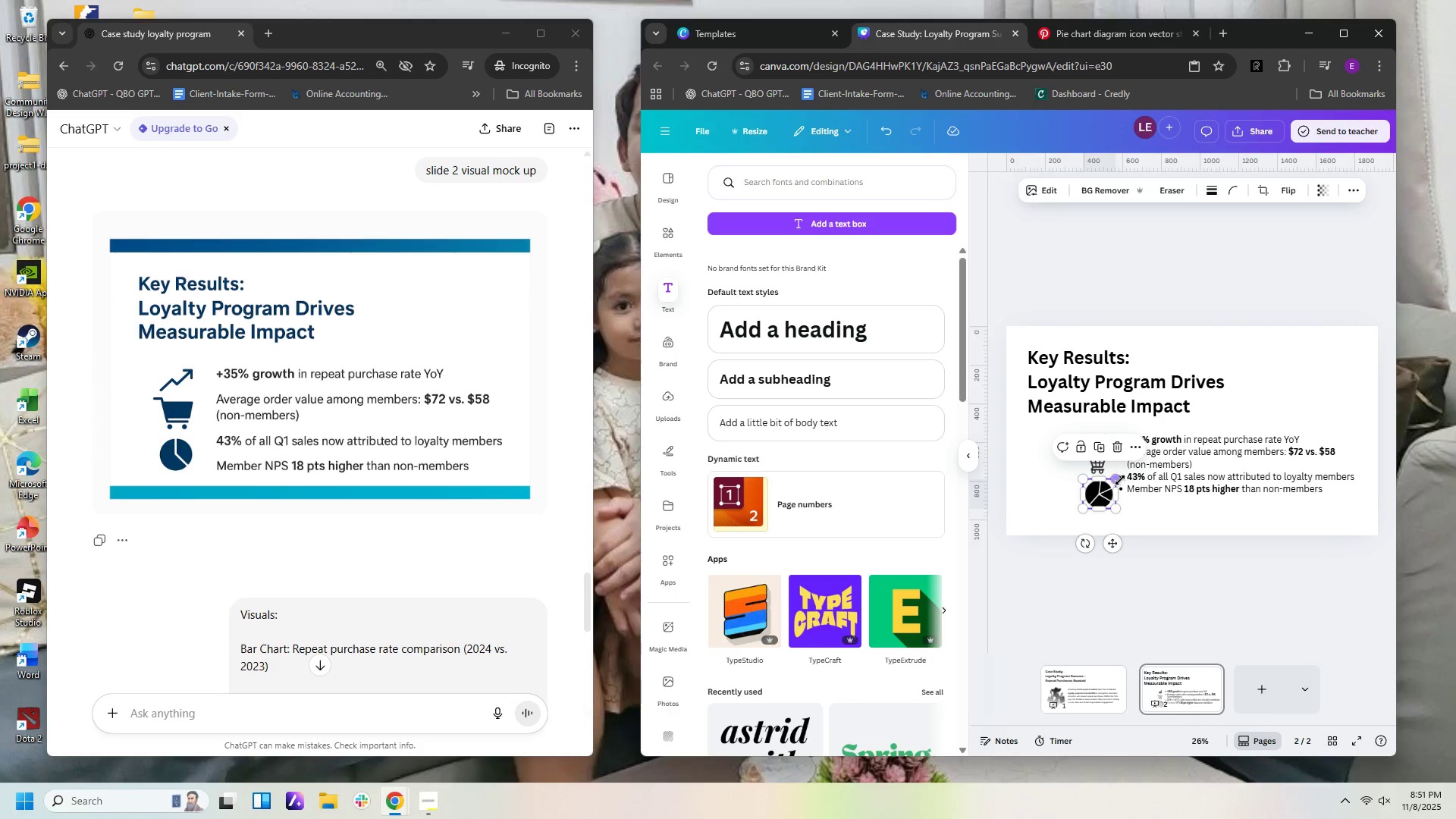 
left_click_drag(start_coordinate=[1118, 480], to_coordinate=[1113, 485])
 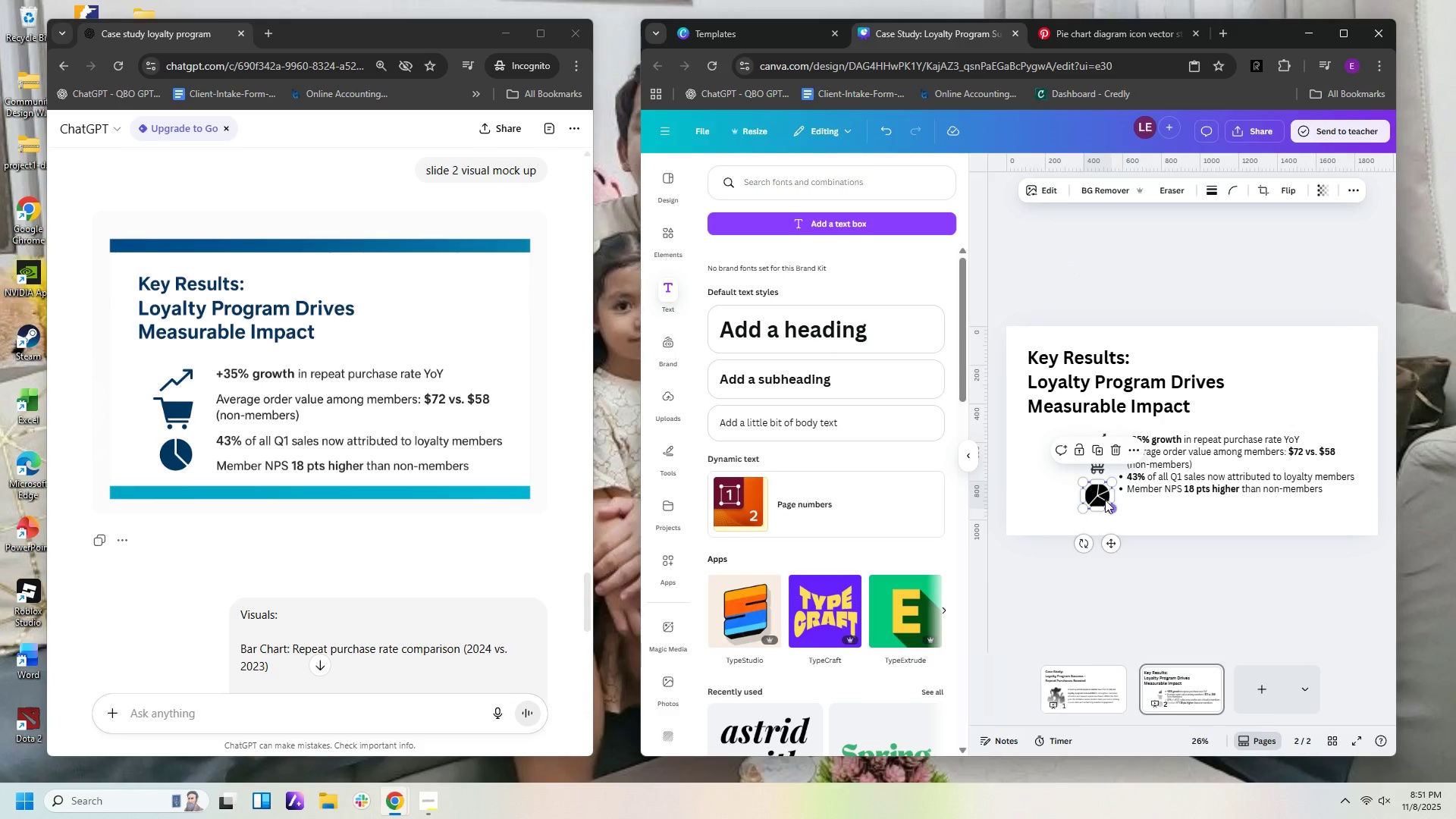 
left_click([1101, 497])
 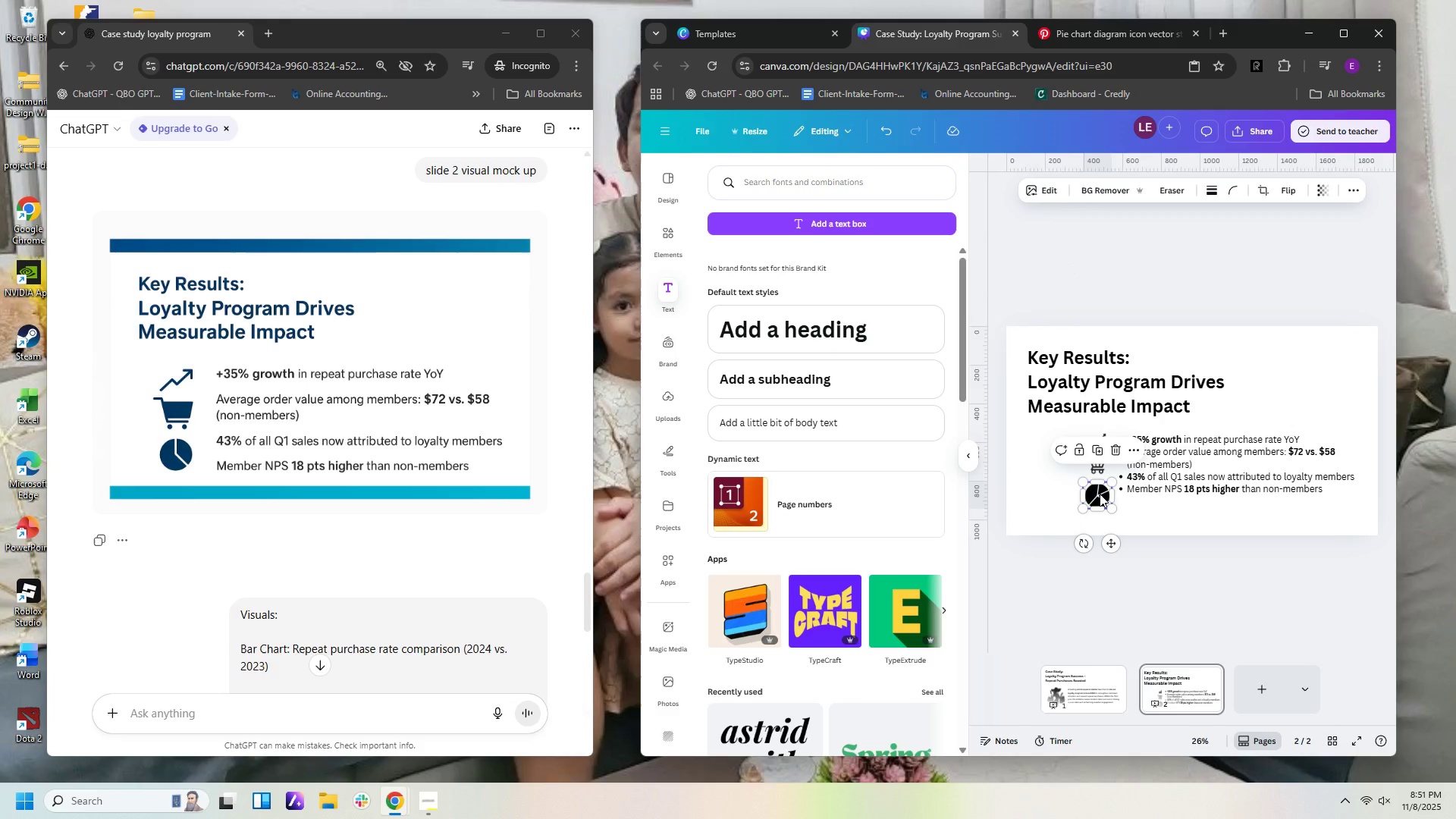 
left_click_drag(start_coordinate=[1100, 494], to_coordinate=[1100, 490])
 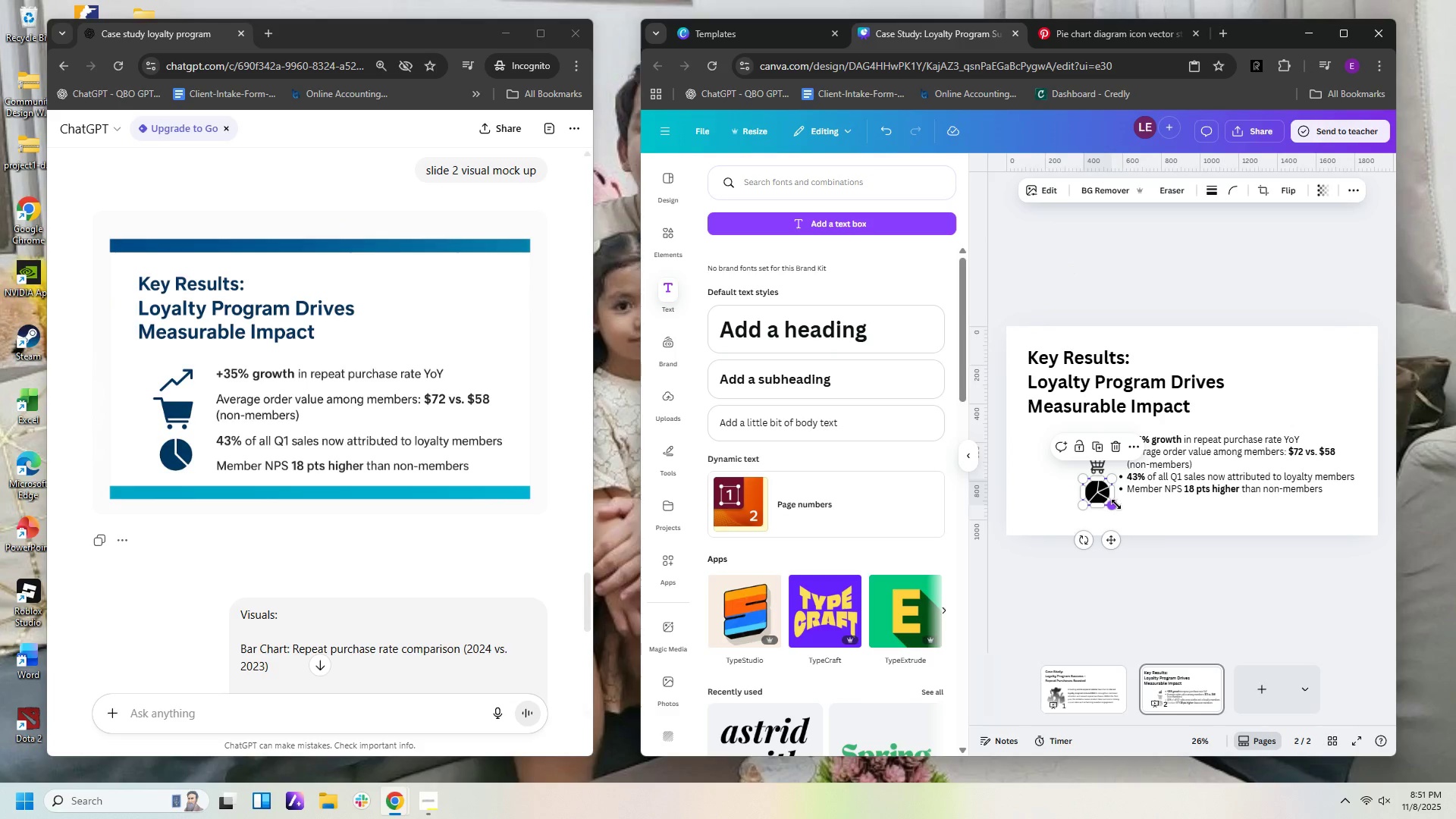 
left_click_drag(start_coordinate=[1116, 504], to_coordinate=[1107, 492])
 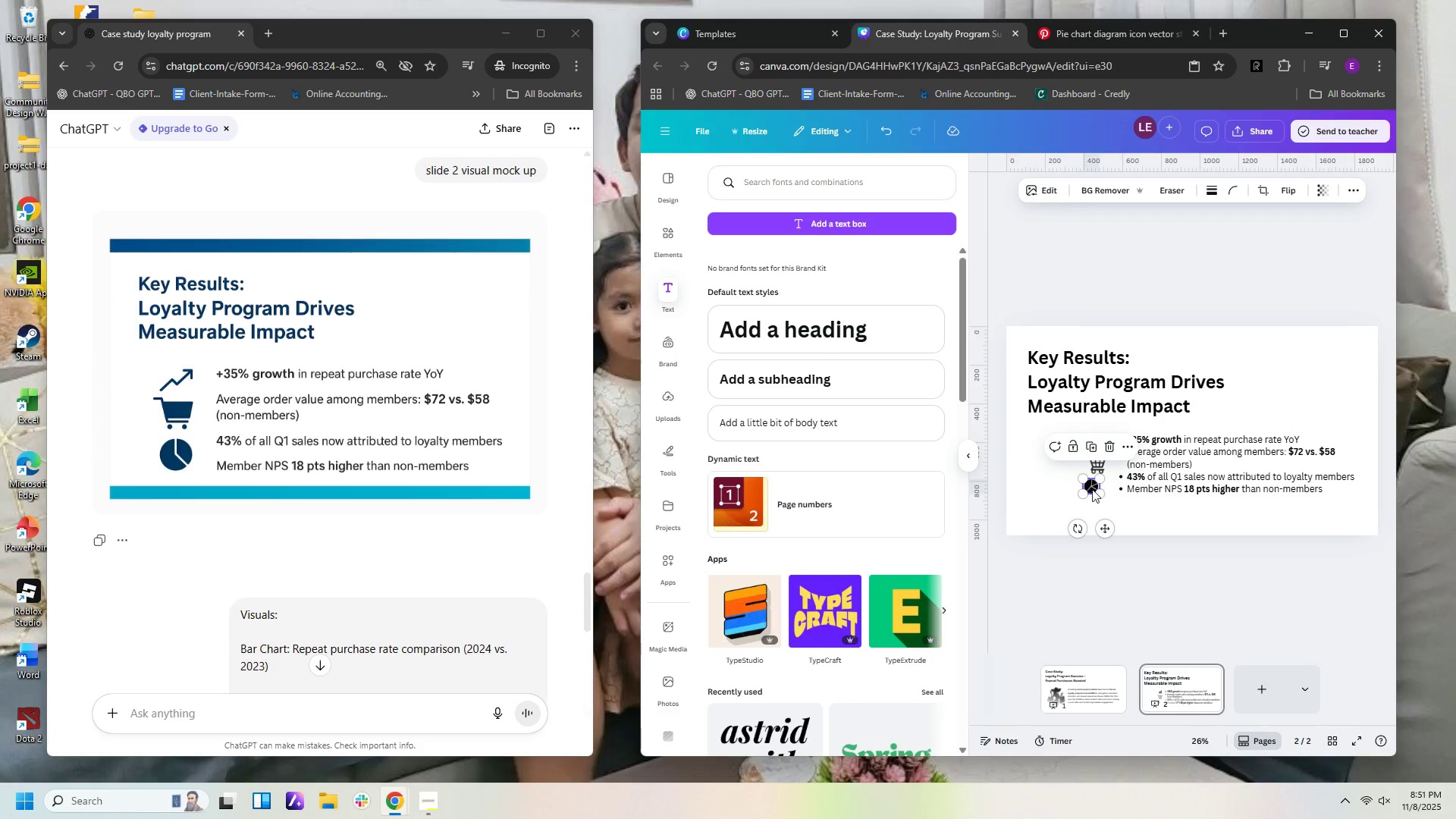 
left_click_drag(start_coordinate=[1092, 489], to_coordinate=[1105, 493])
 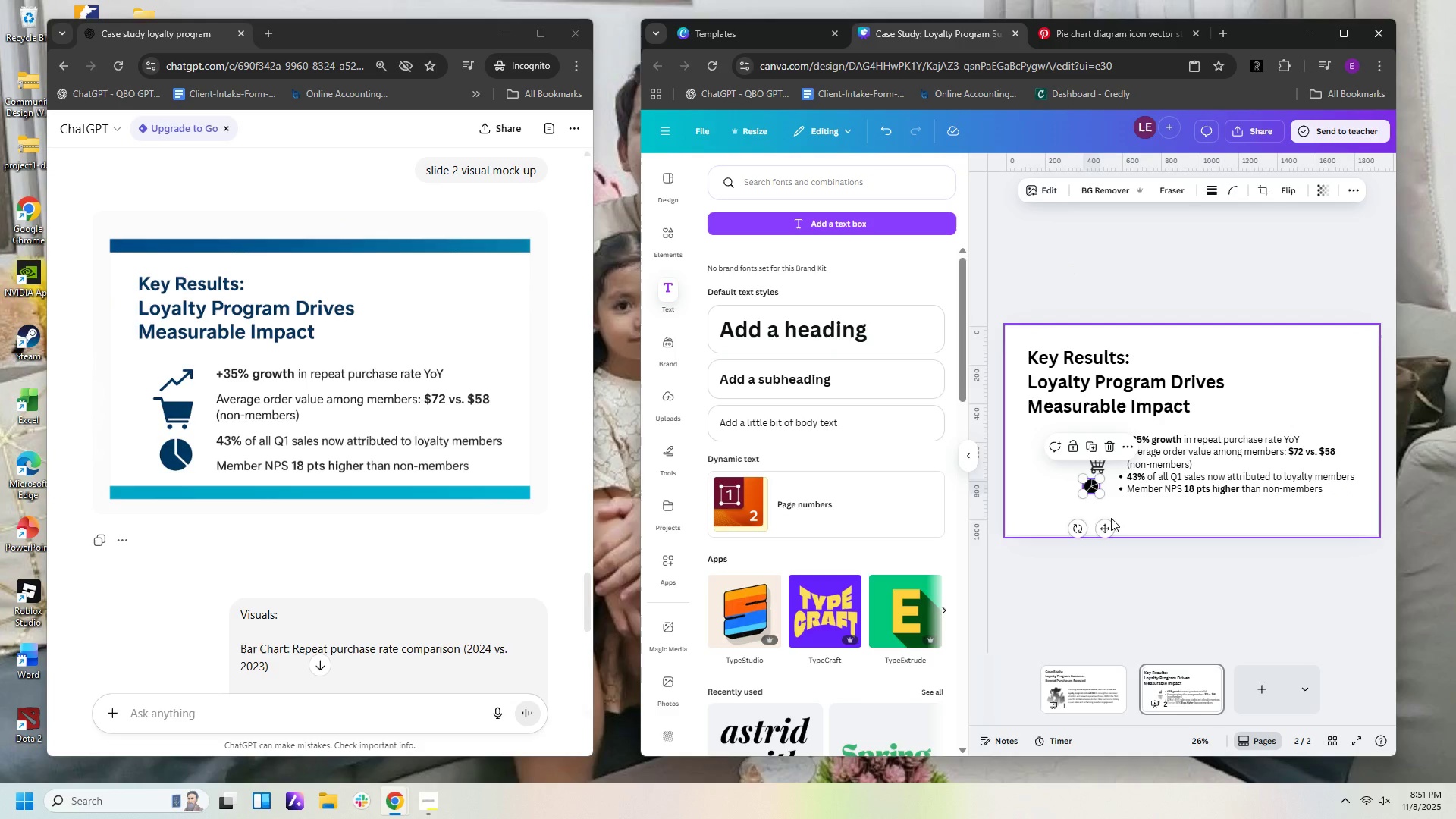 
left_click([1111, 518])
 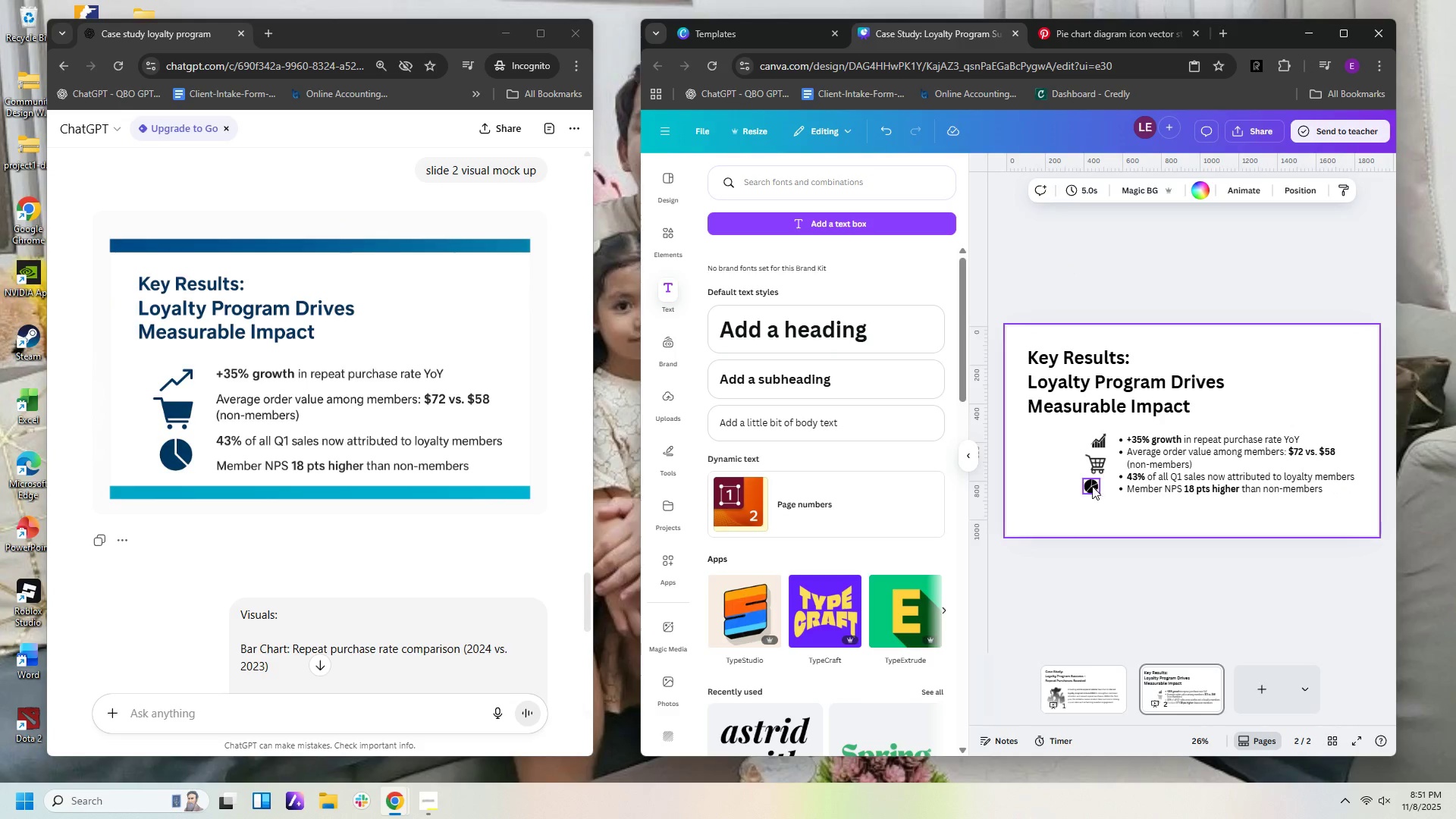 
left_click_drag(start_coordinate=[1092, 486], to_coordinate=[1101, 492])
 